 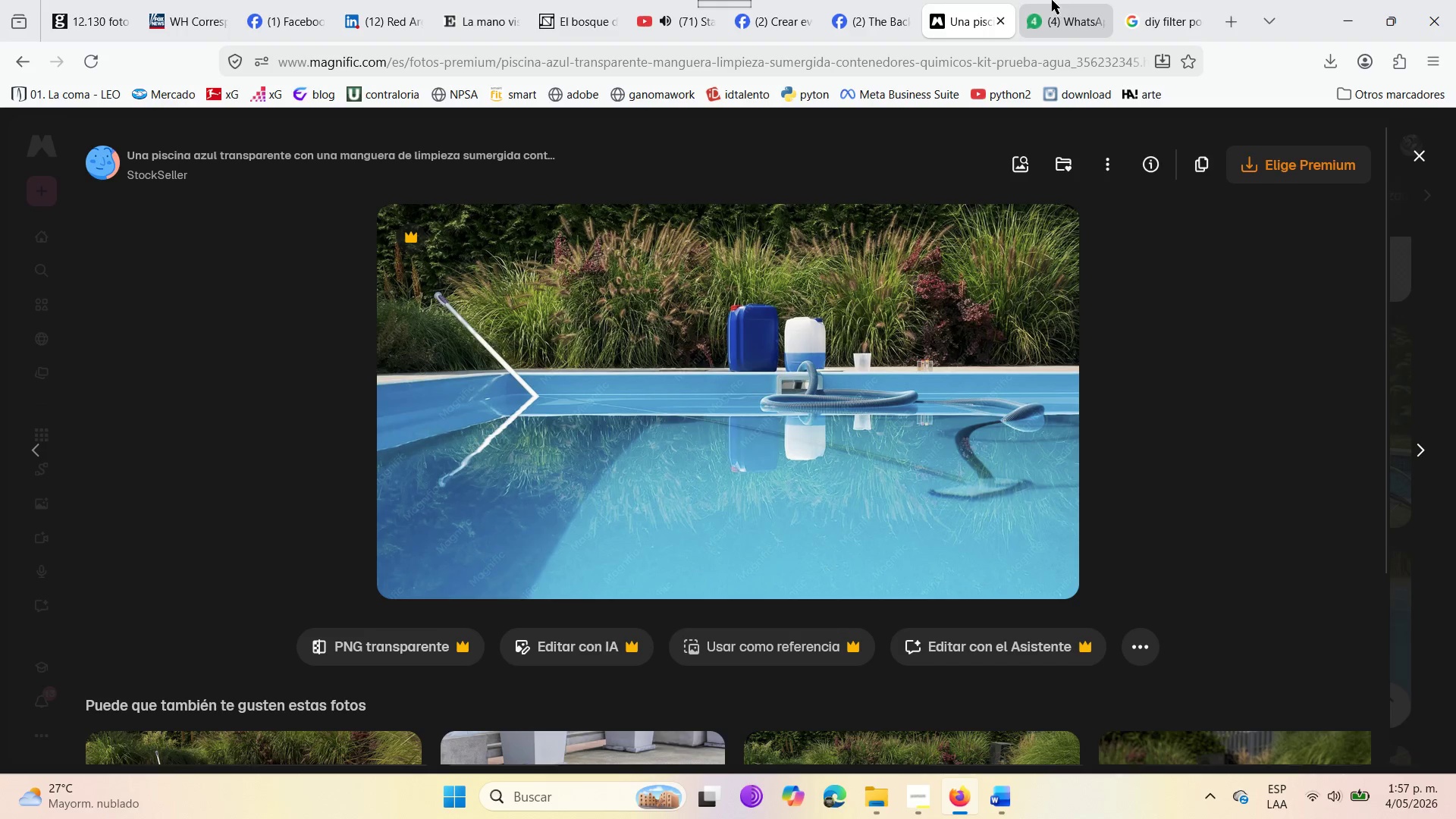 
left_click([797, 0])
 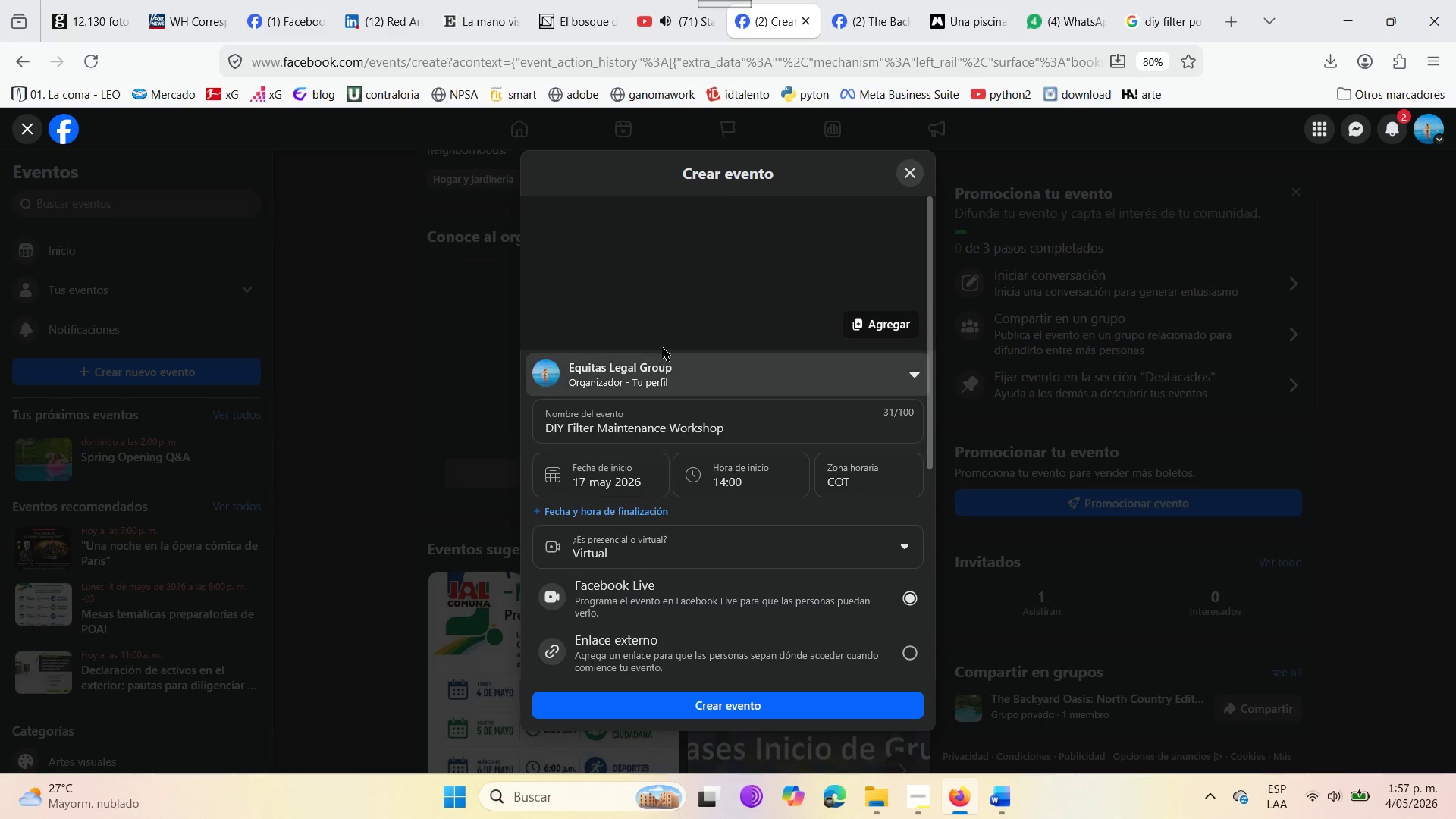 
mouse_move([859, 340])
 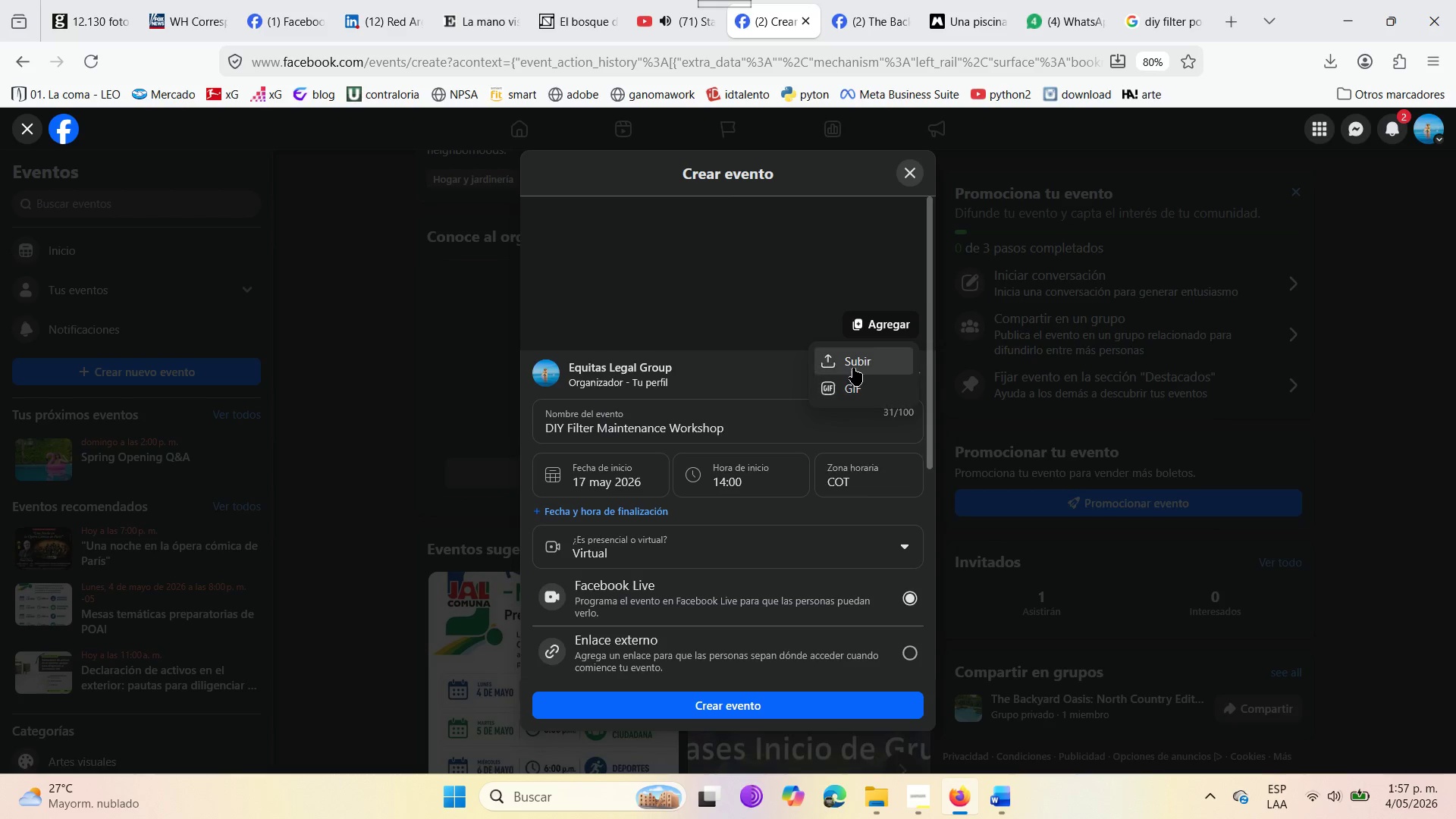 
left_click([856, 366])
 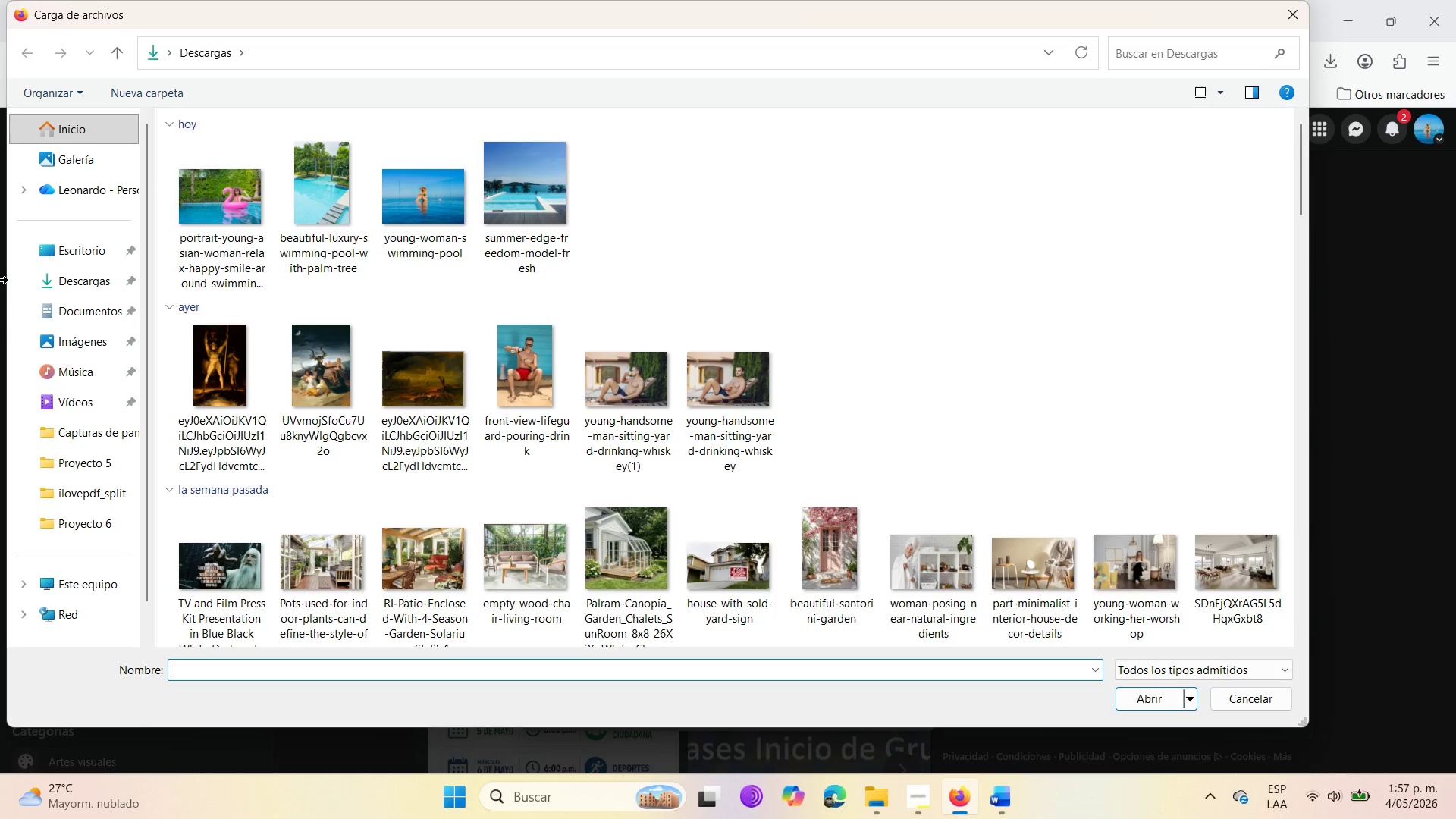 
scroll: coordinate [61, 380], scroll_direction: down, amount: 7.0
 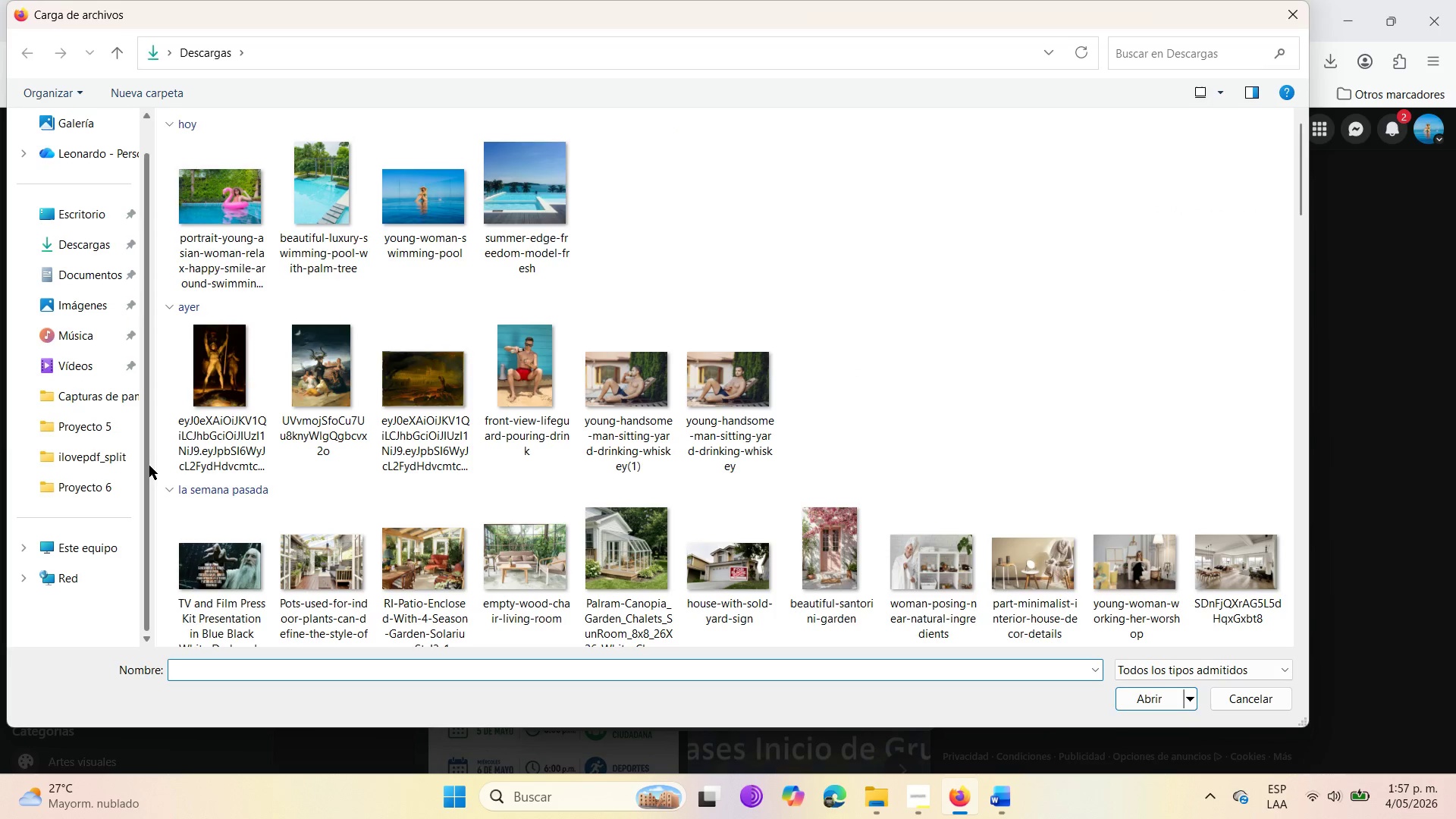 
left_click_drag(start_coordinate=[149, 458], to_coordinate=[148, 547])
 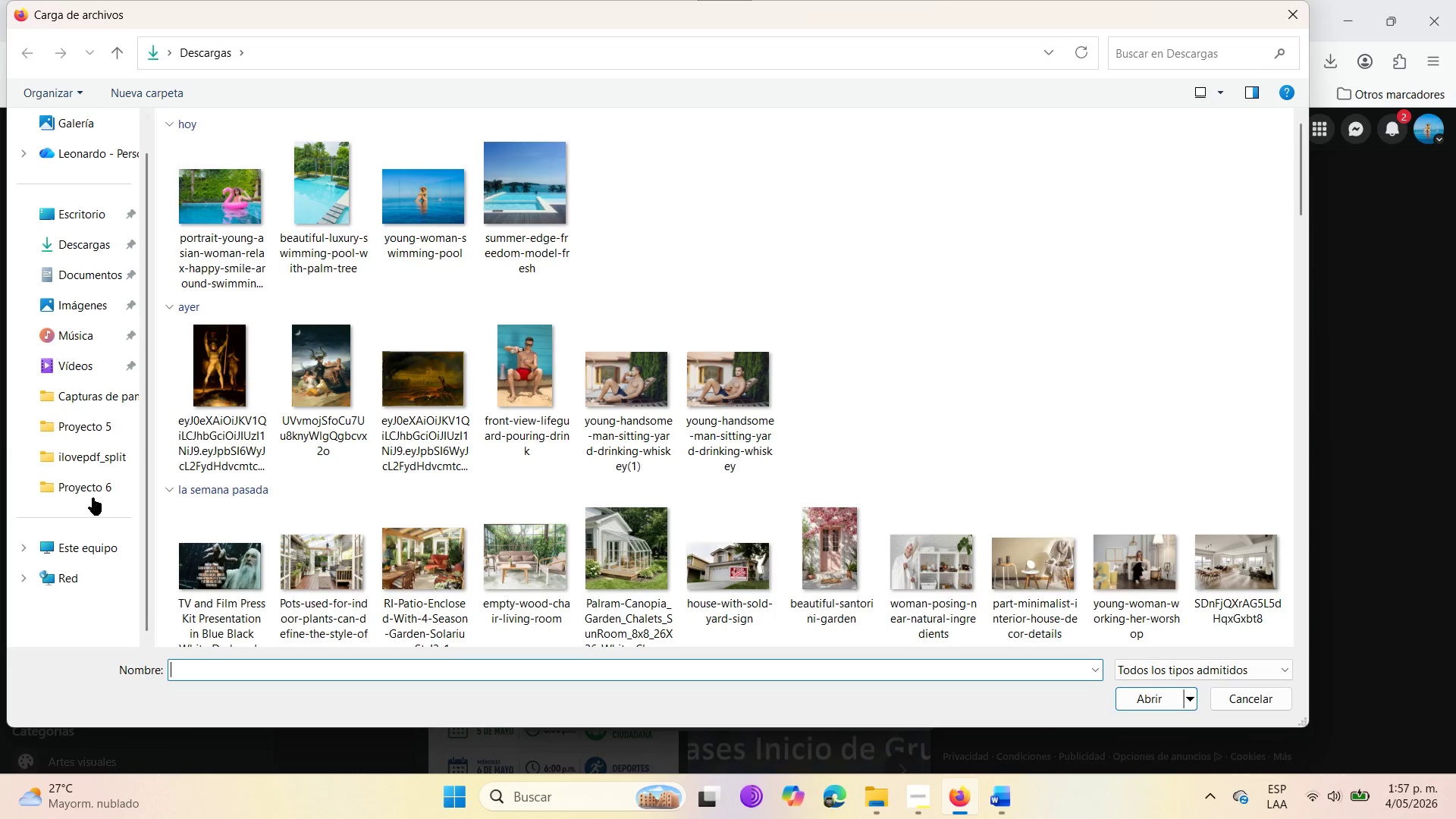 
mouse_move([109, 384])
 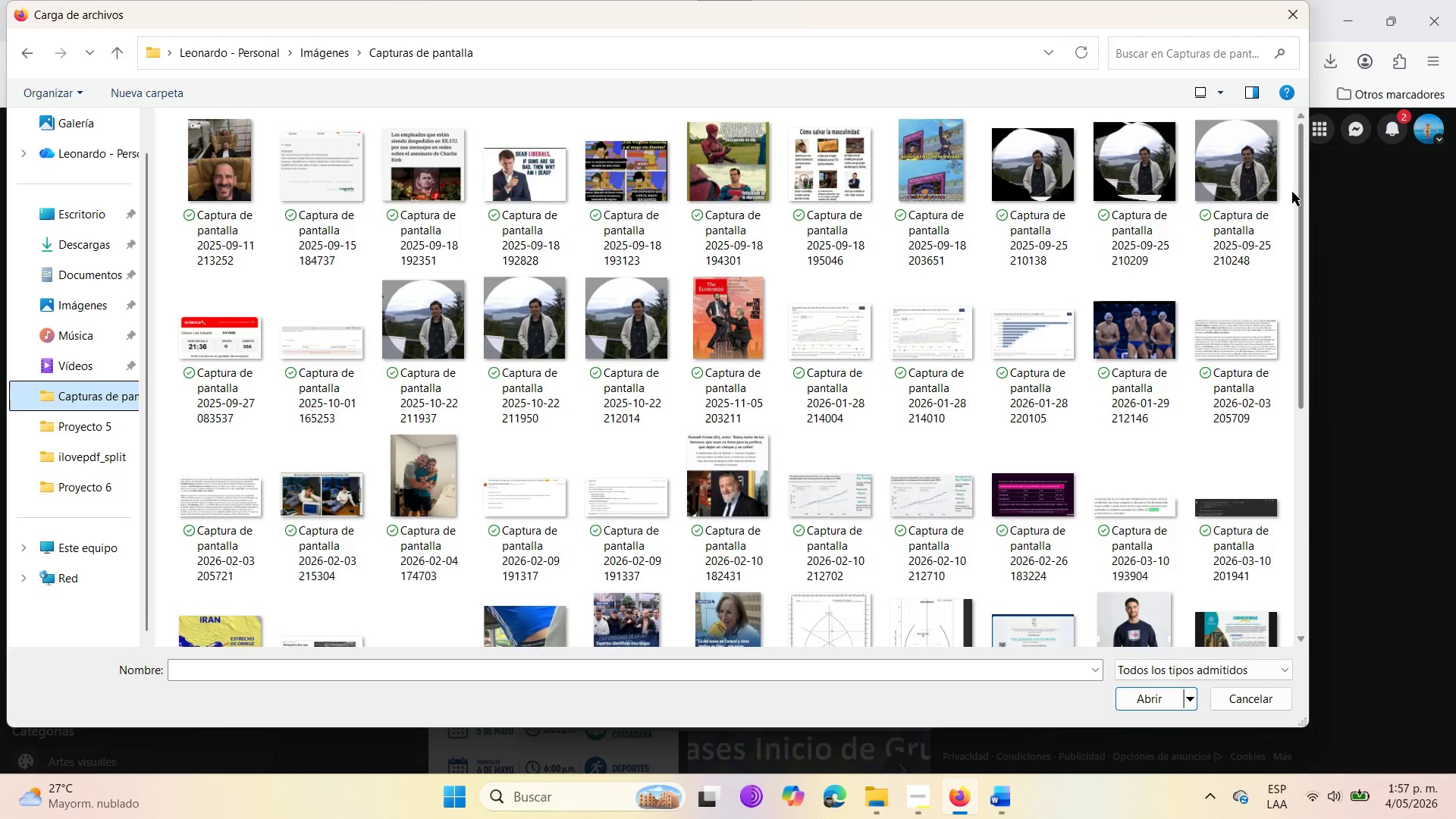 
left_click_drag(start_coordinate=[1299, 193], to_coordinate=[1304, 607])
 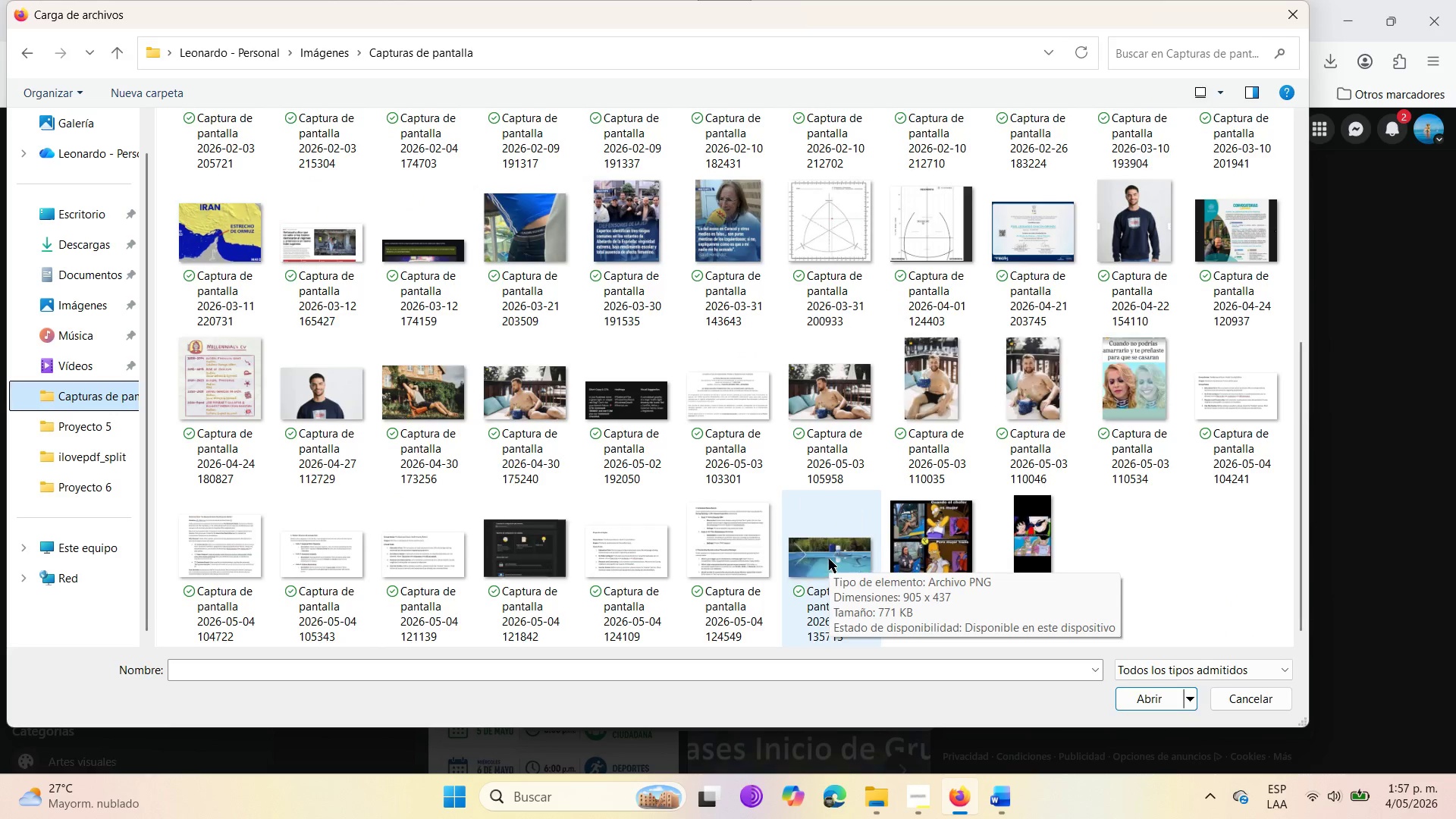 
left_click([829, 559])
 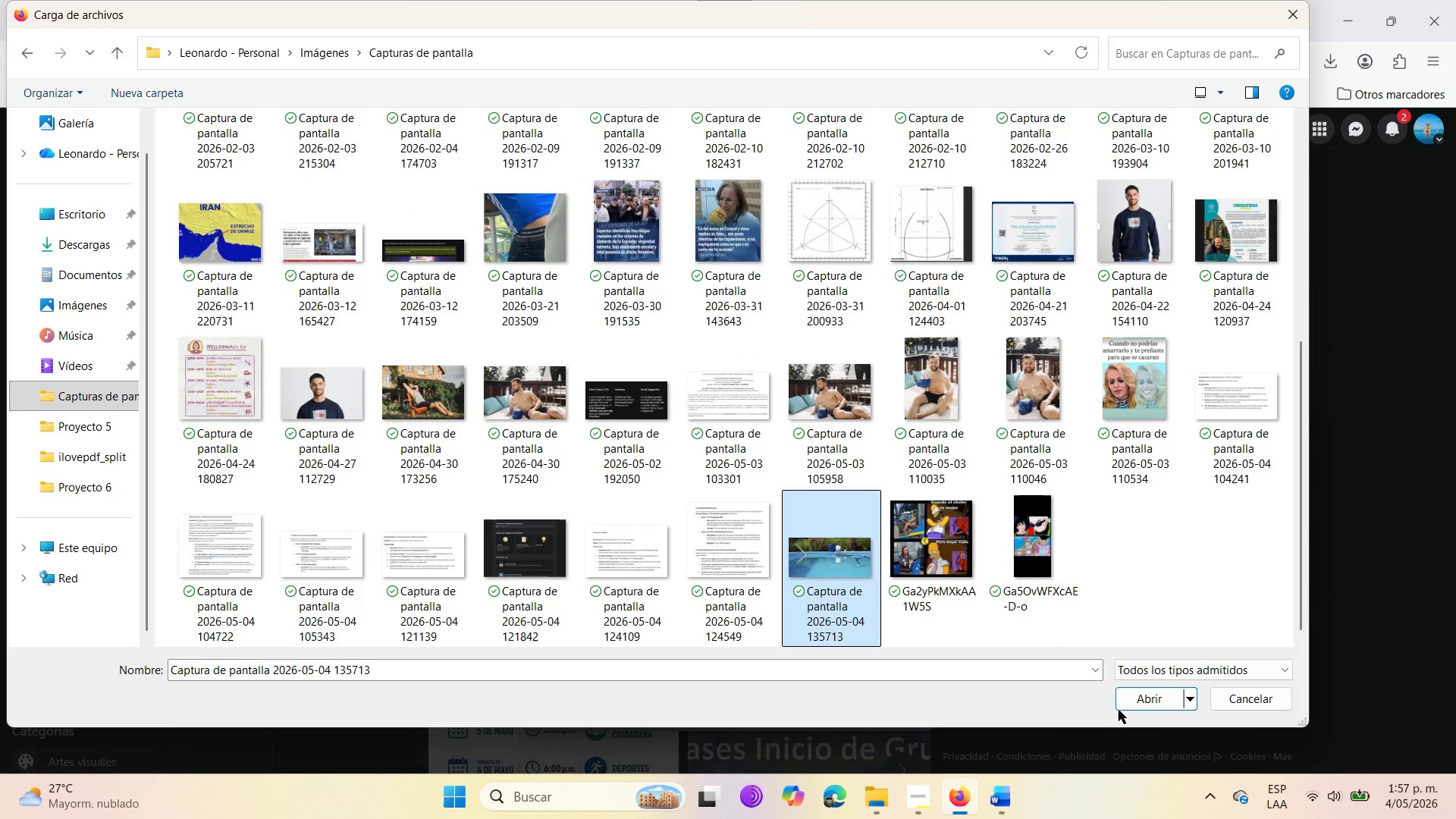 
left_click([1147, 701])
 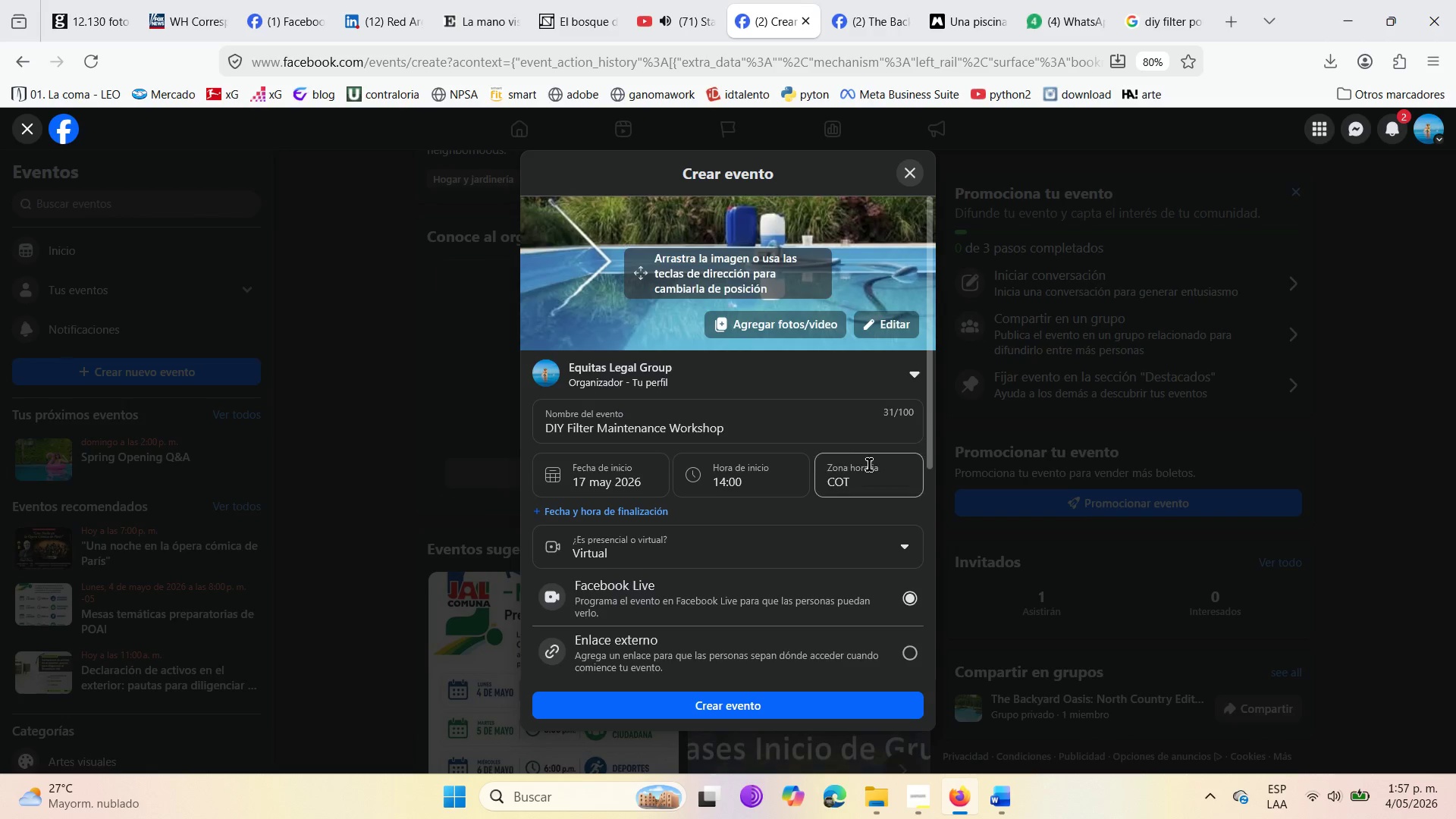 
left_click_drag(start_coordinate=[605, 313], to_coordinate=[557, 310])
 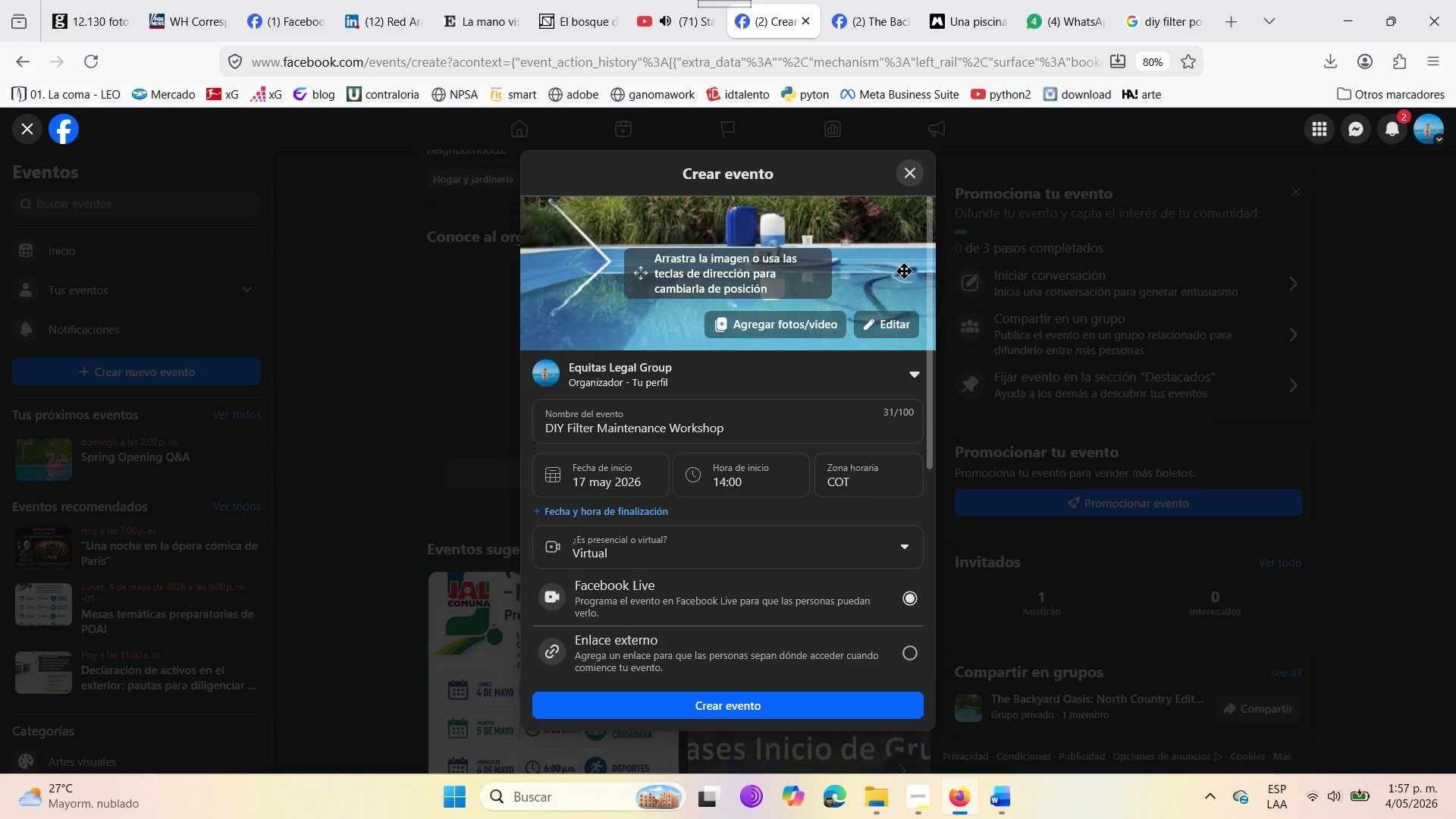 
left_click_drag(start_coordinate=[897, 262], to_coordinate=[733, 288])
 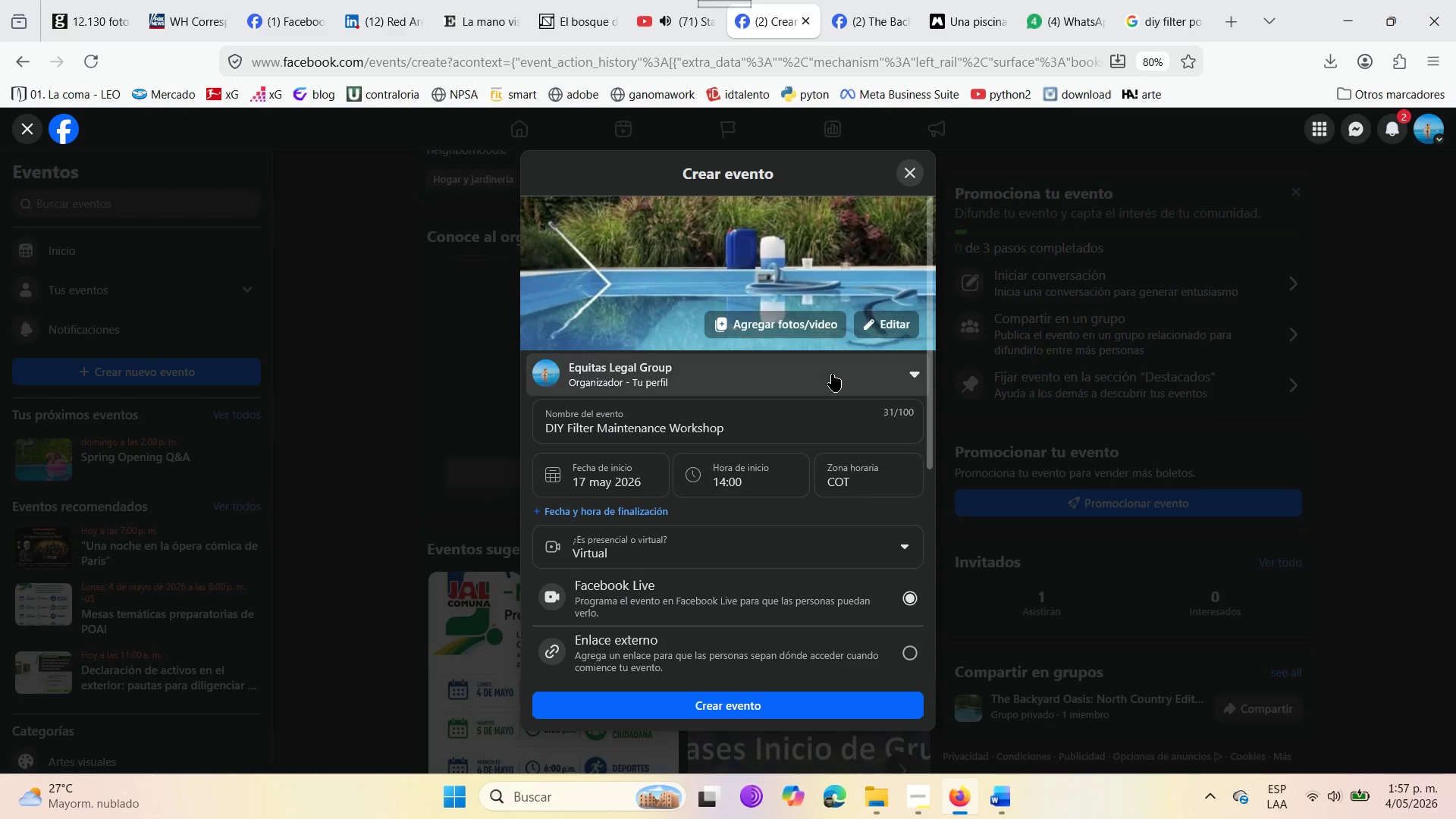 
scroll: coordinate [729, 592], scroll_direction: down, amount: 5.0
 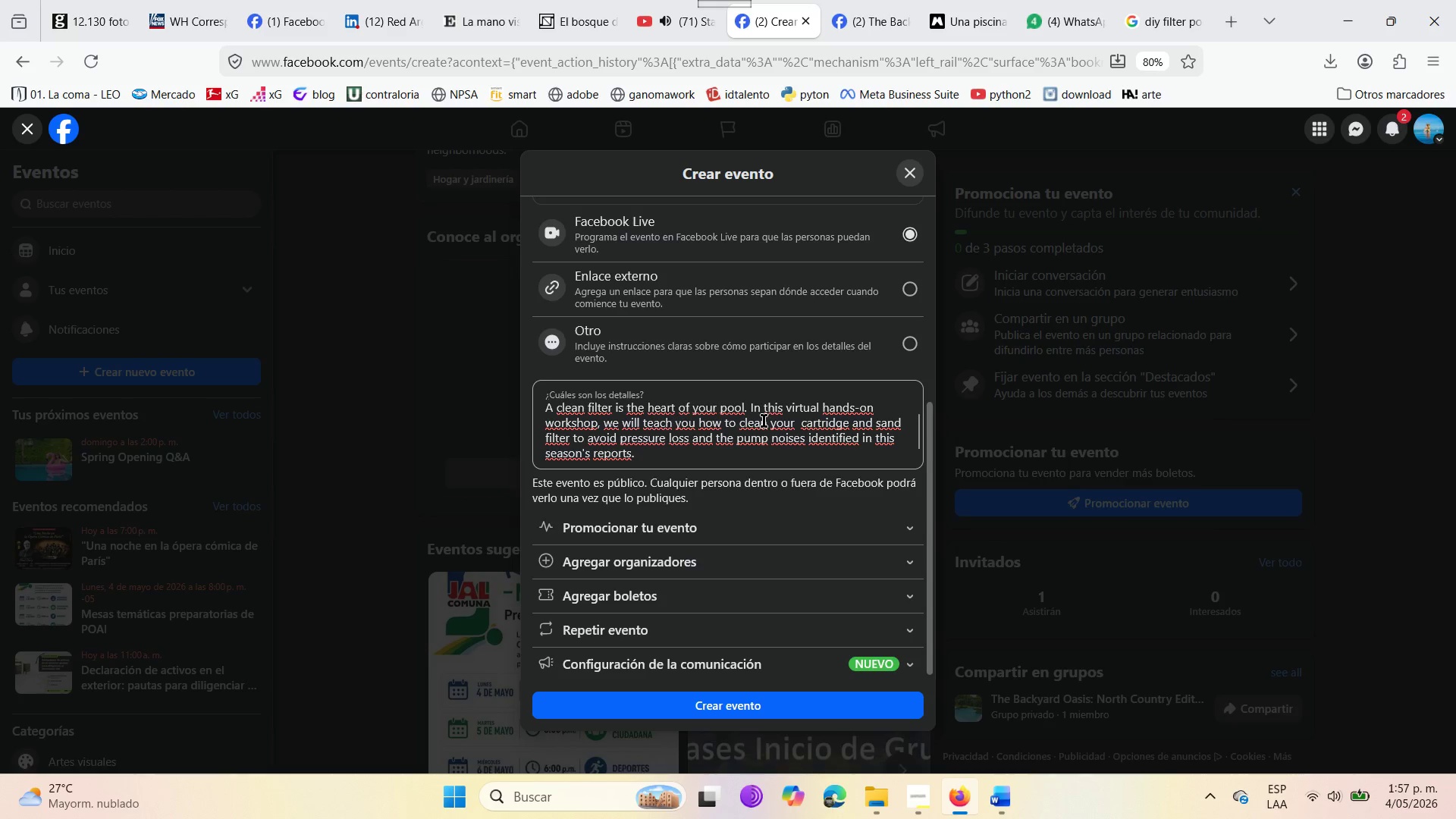 
left_click_drag(start_coordinate=[750, 405], to_coordinate=[830, 410])
 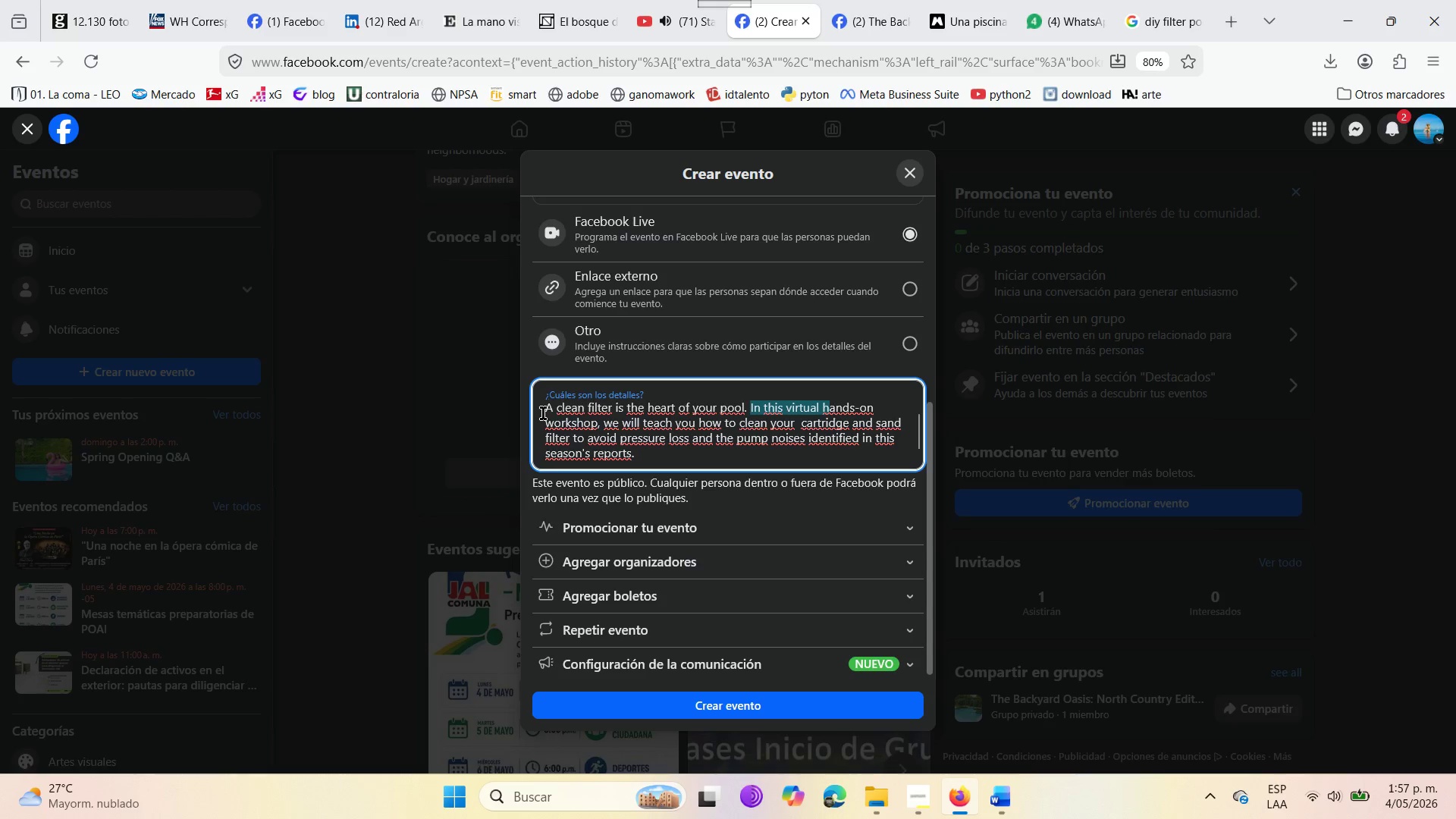 
left_click_drag(start_coordinate=[544, 405], to_coordinate=[651, 450])
 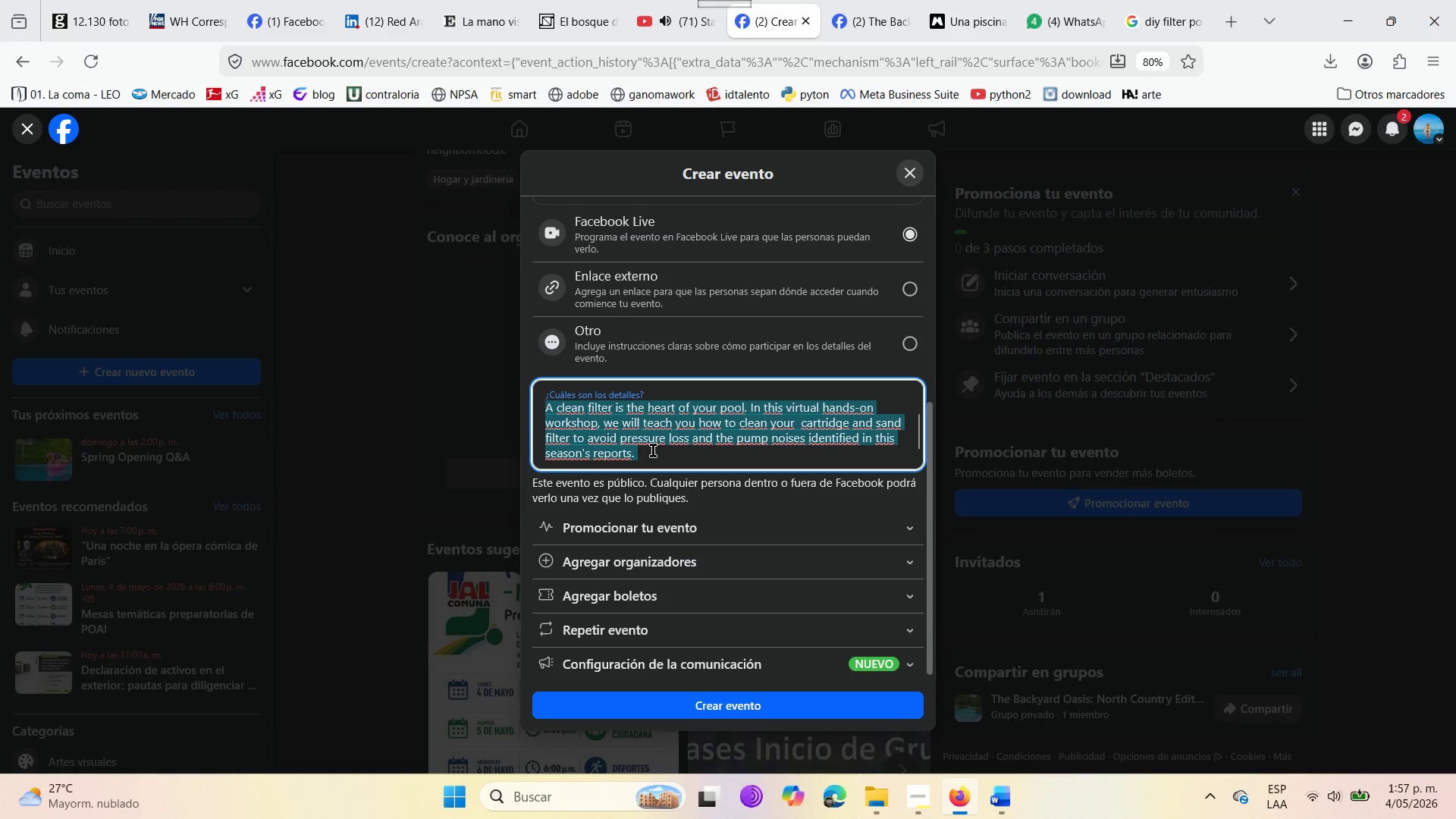 
key(Control+C)
 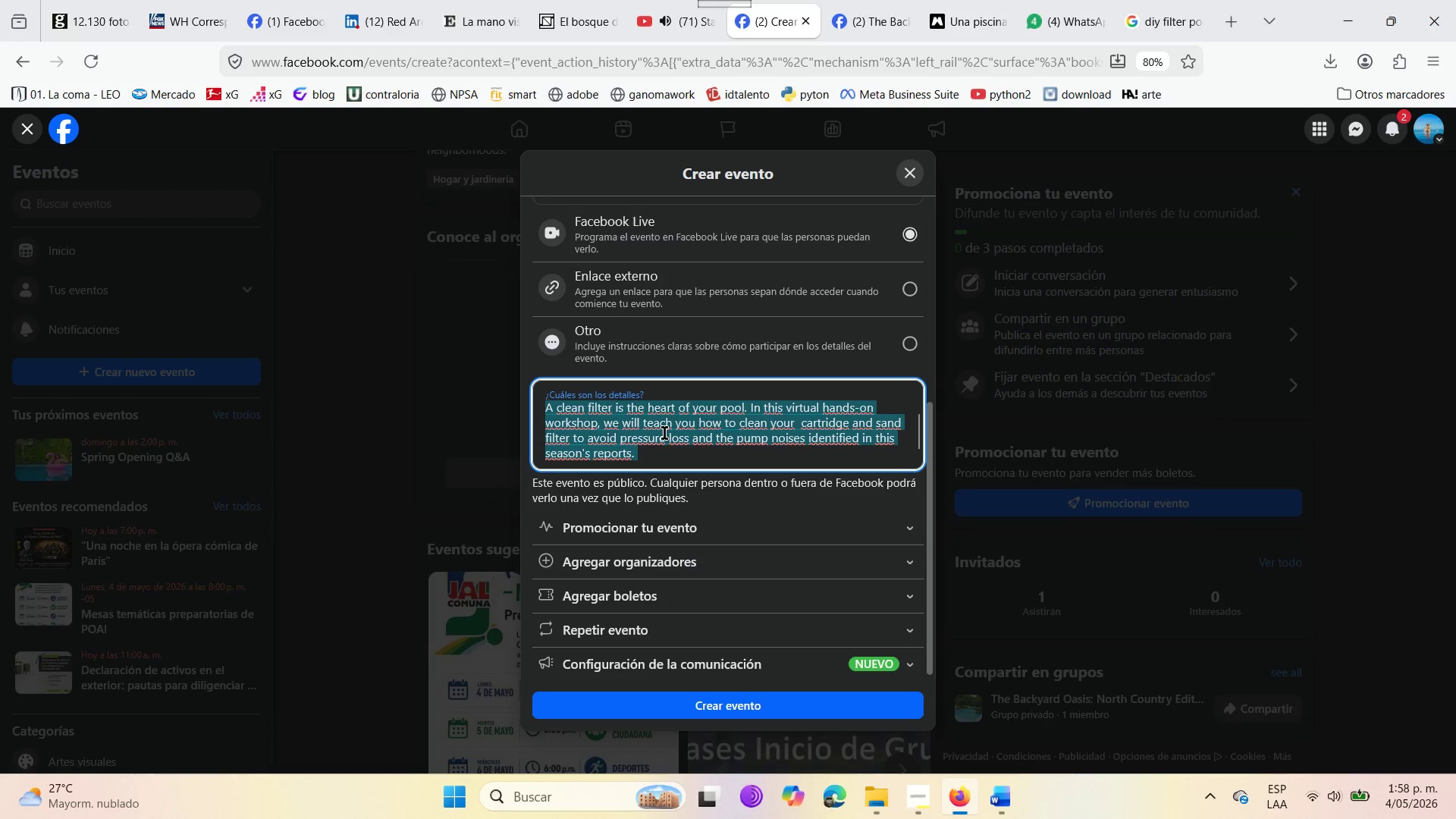 
scroll: coordinate [689, 331], scroll_direction: up, amount: 7.0
 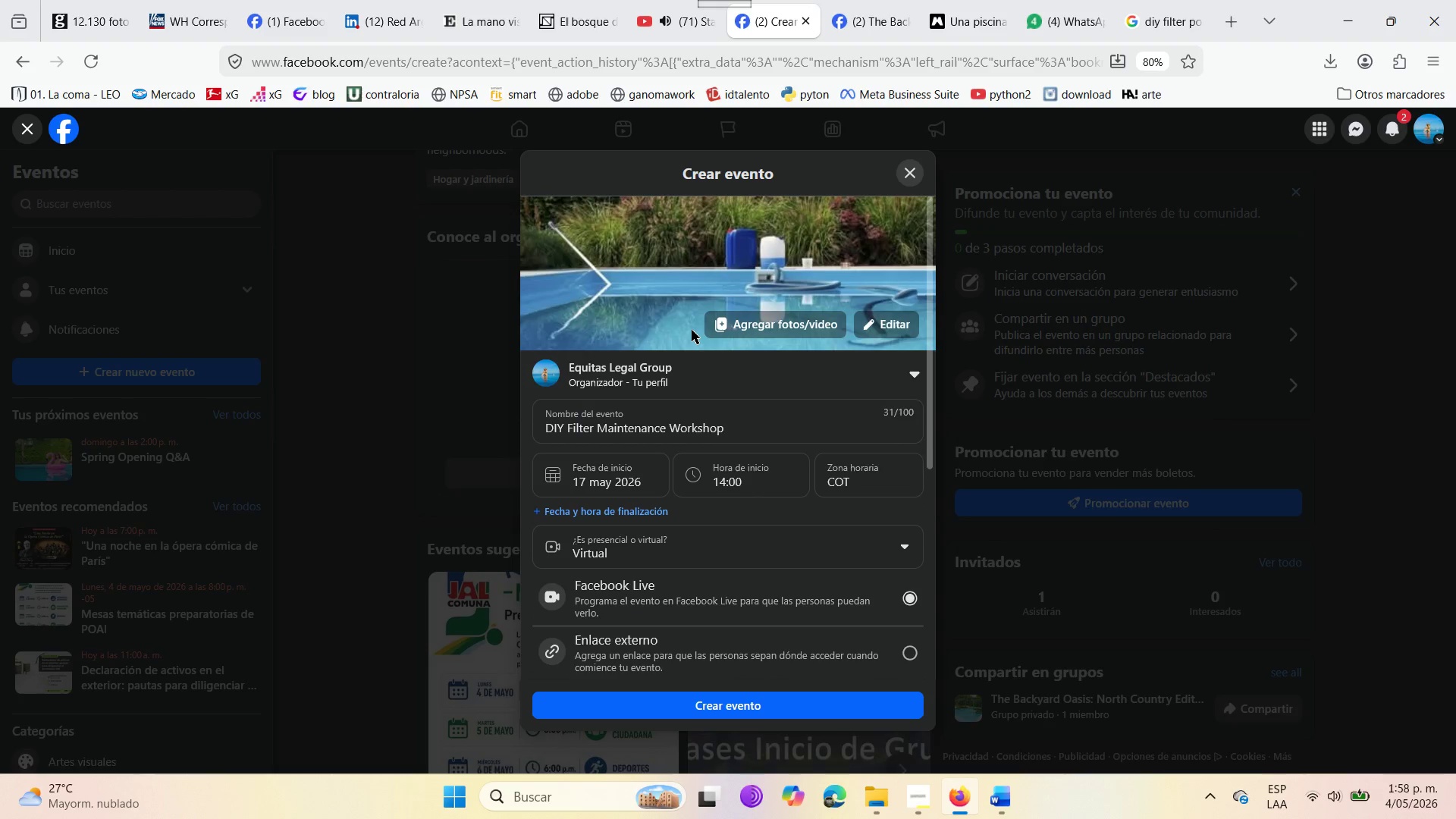 
wait(5.72)
 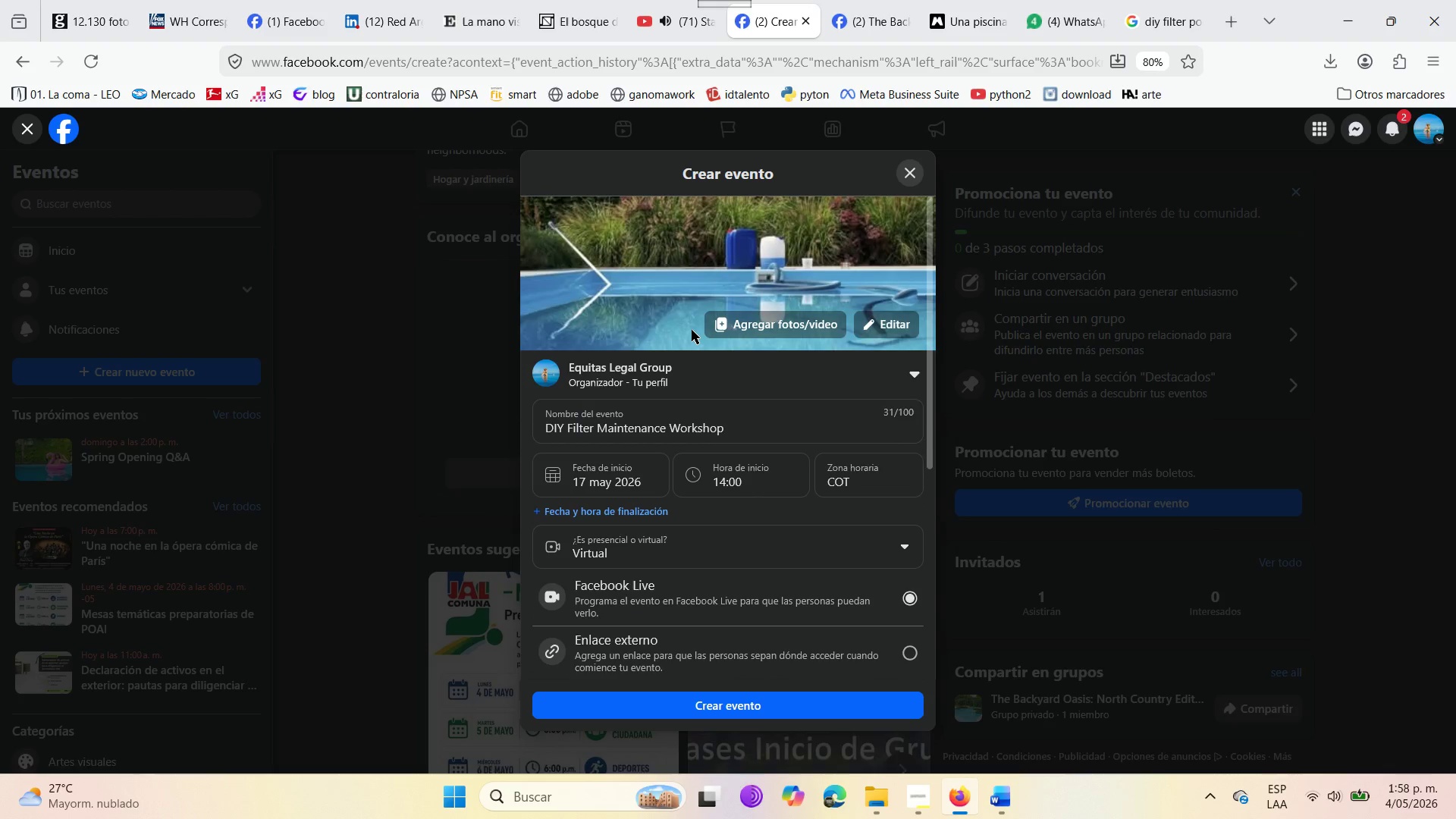 
left_click([755, 708])
 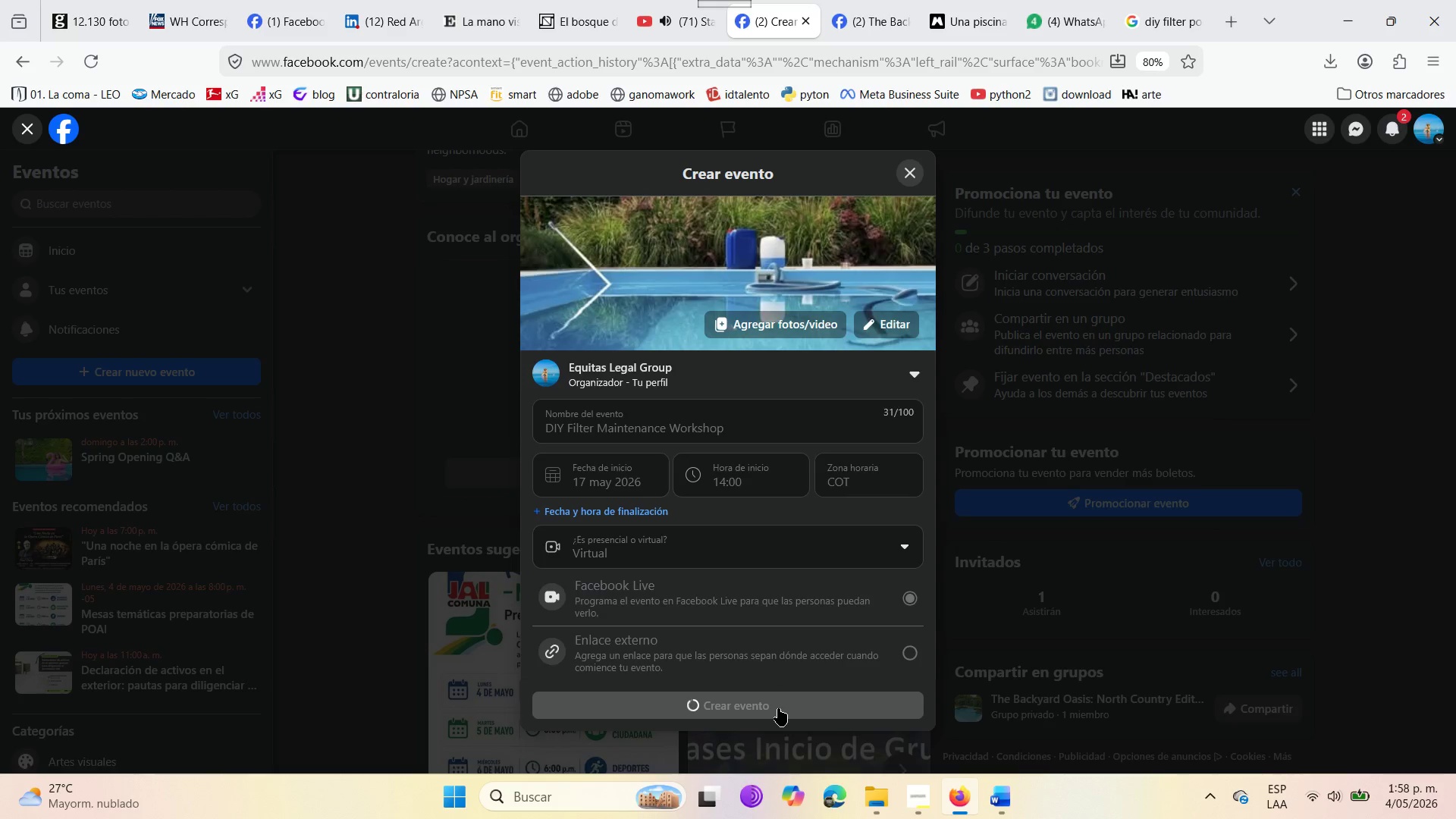 
wait(14.88)
 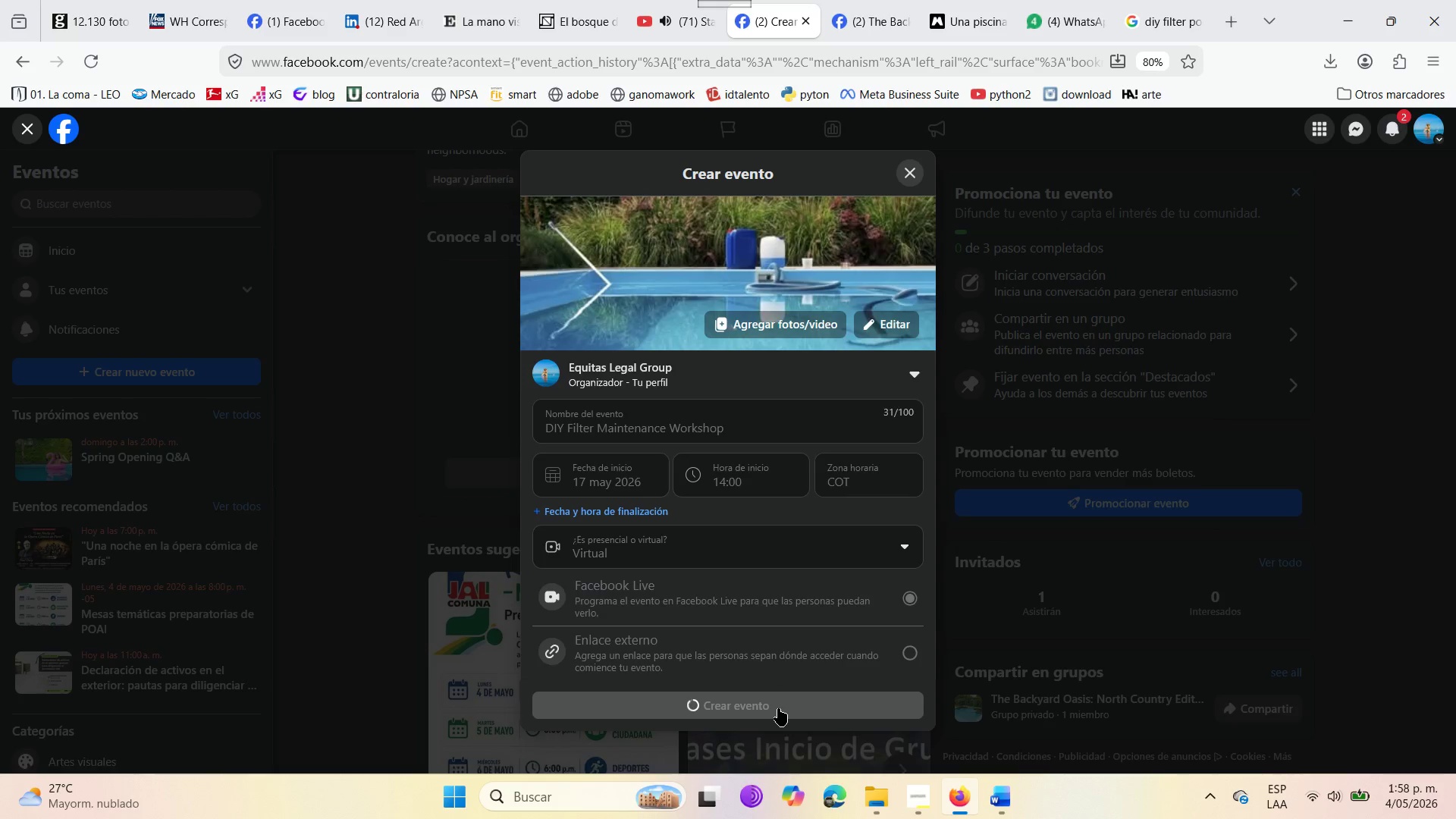 
scroll: coordinate [802, 464], scroll_direction: down, amount: 2.0
 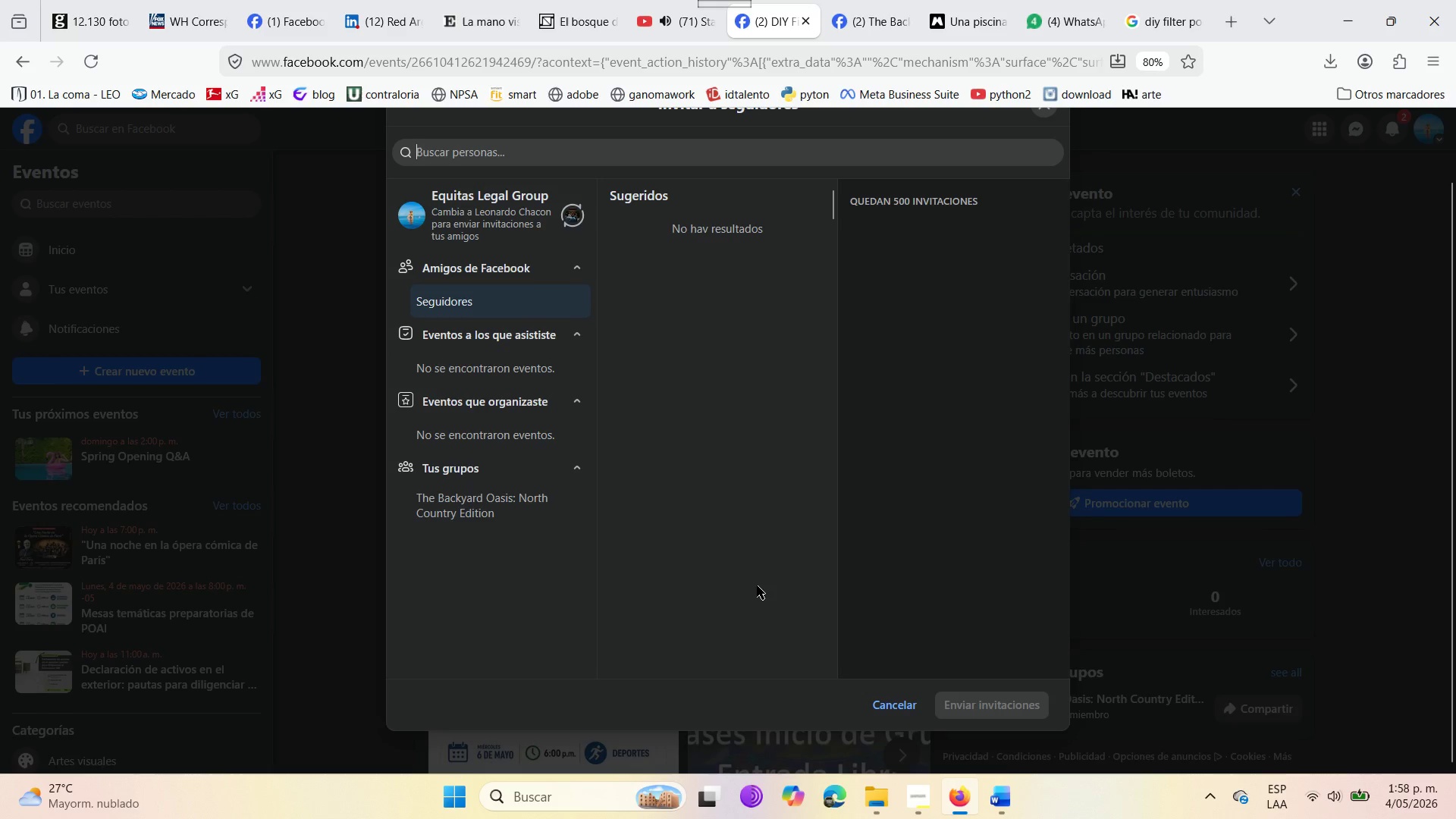 
scroll: coordinate [755, 583], scroll_direction: up, amount: 1.0
 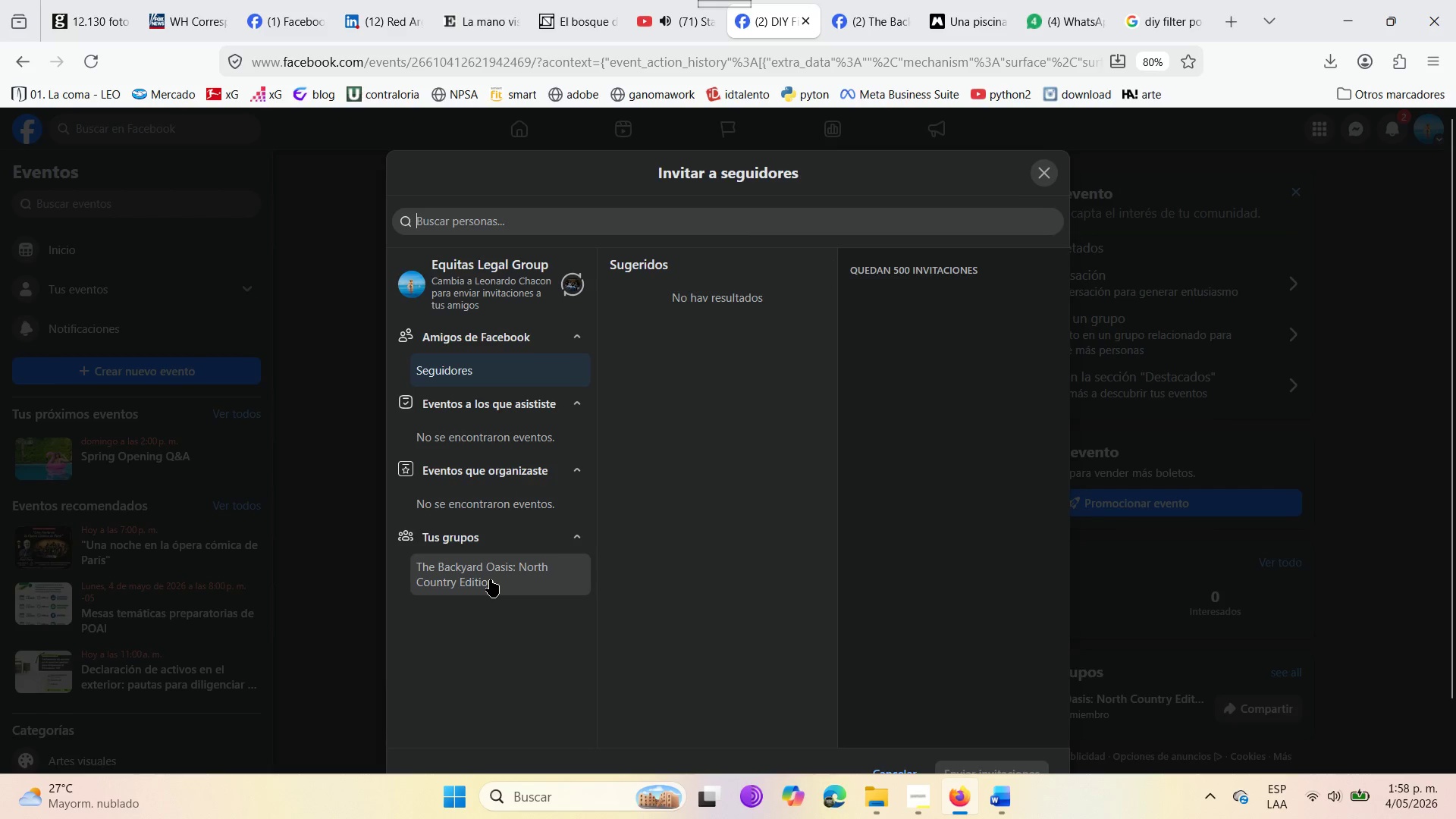 
wait(5.5)
 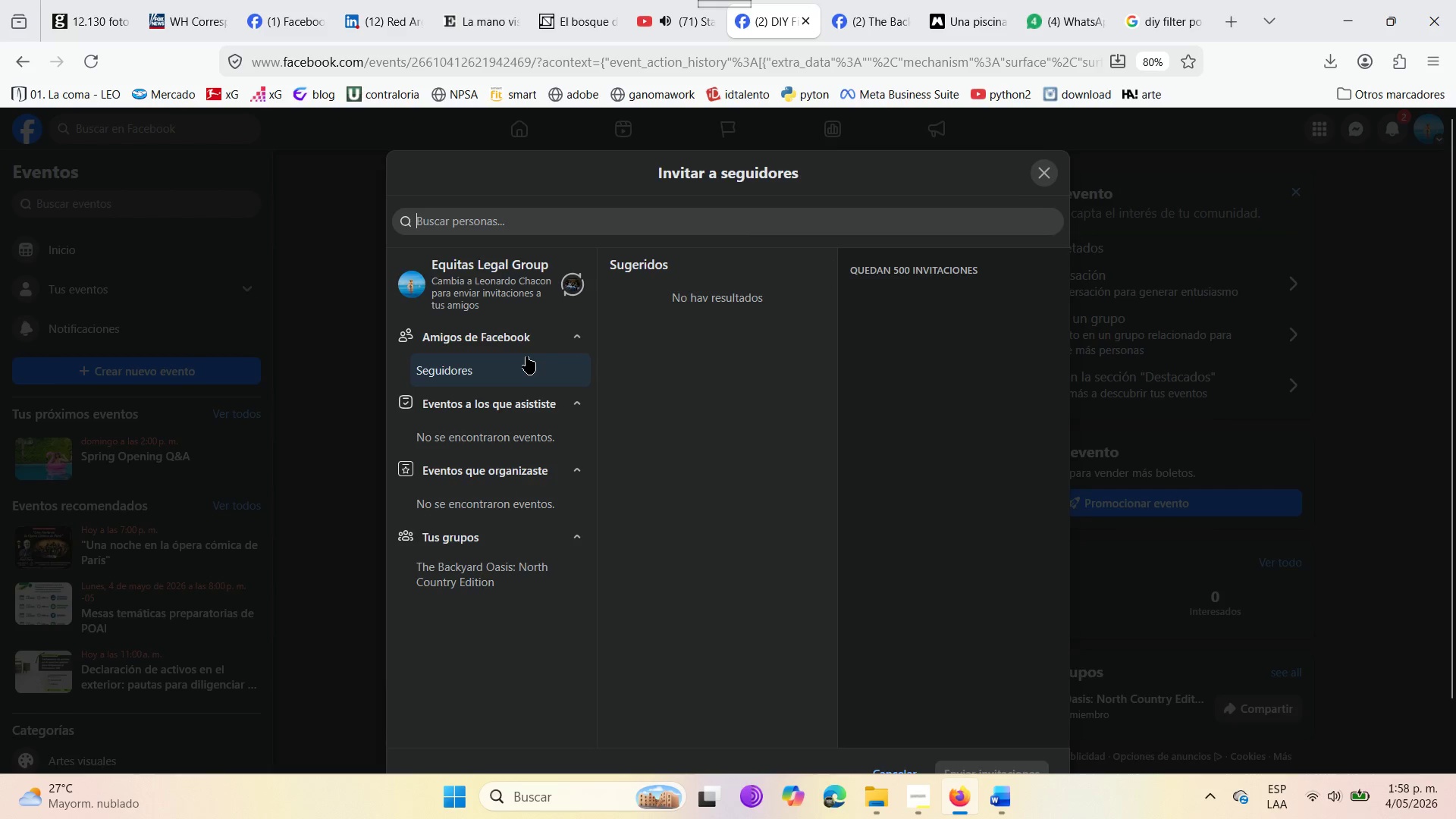 
left_click([579, 537])
 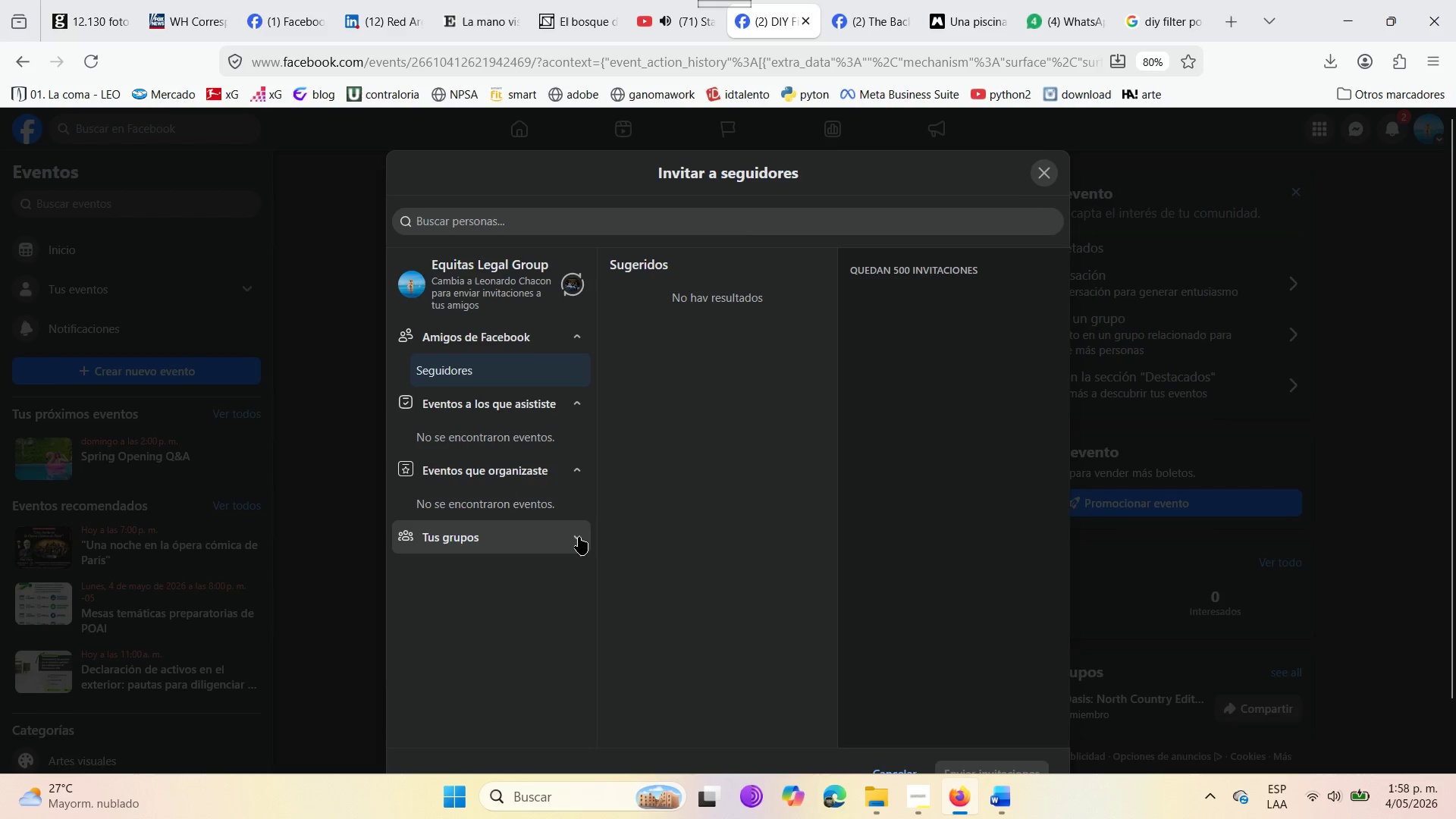 
left_click([579, 537])
 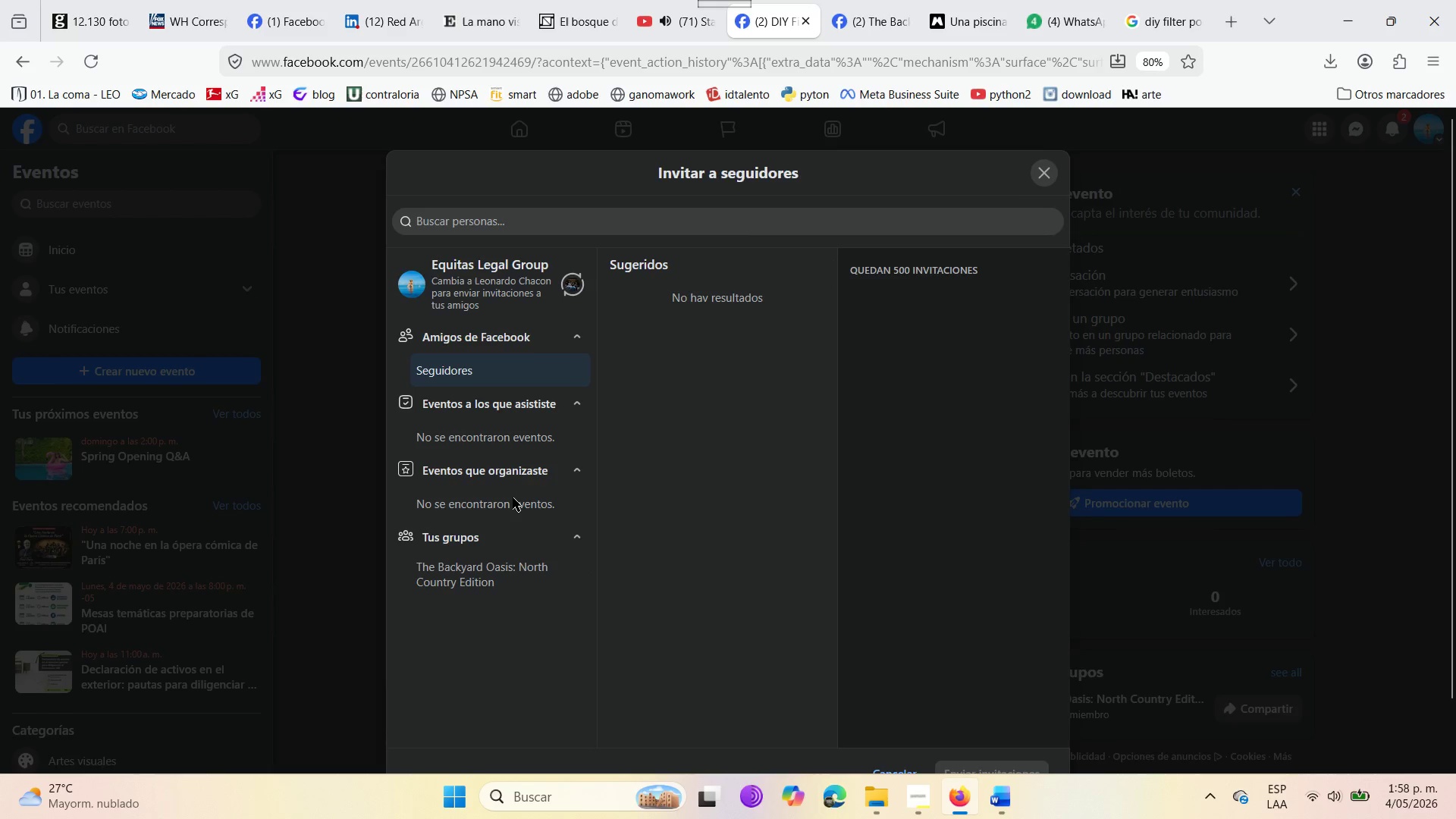 
left_click([513, 497])
 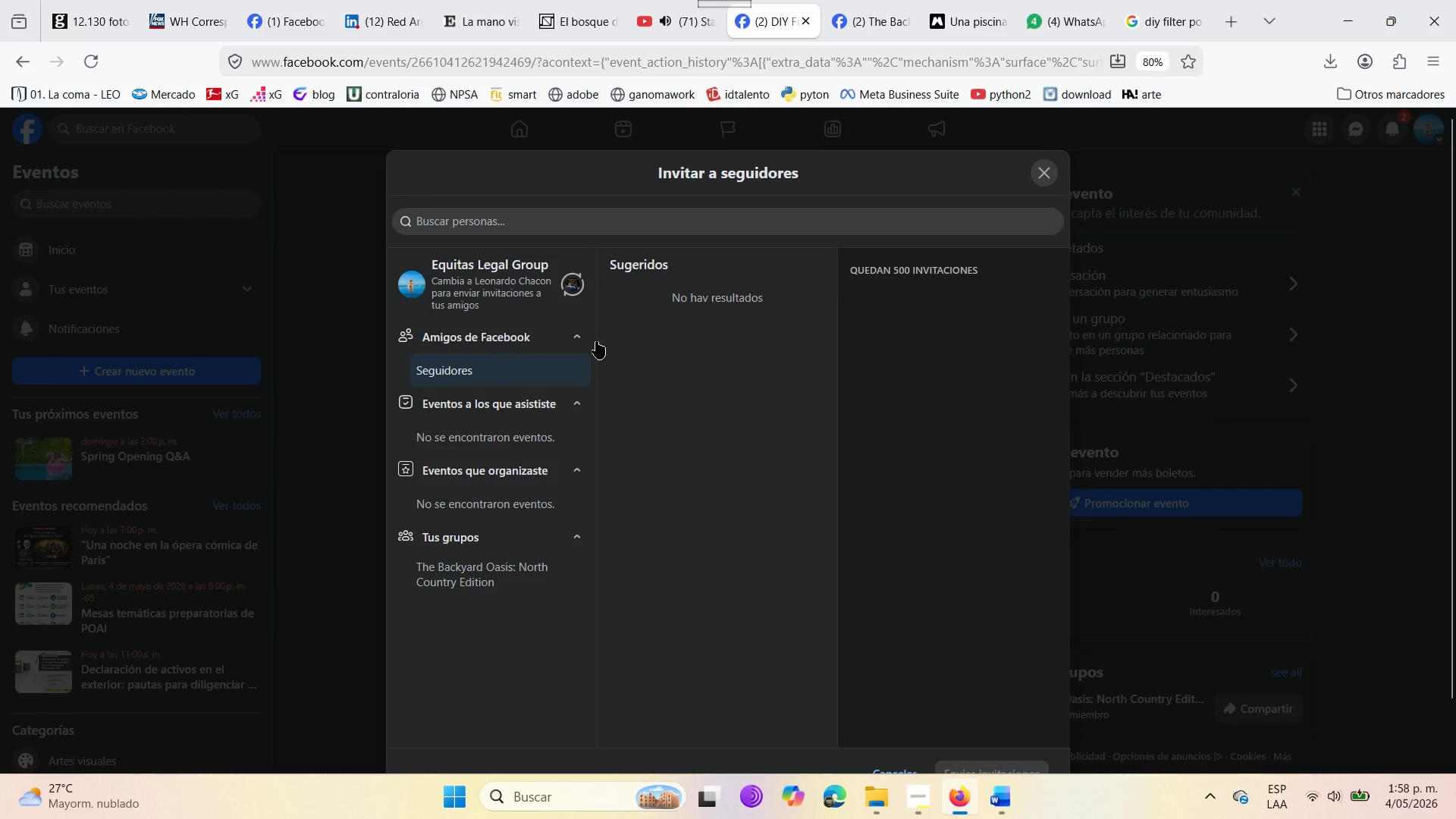 
scroll: coordinate [833, 416], scroll_direction: down, amount: 3.0
 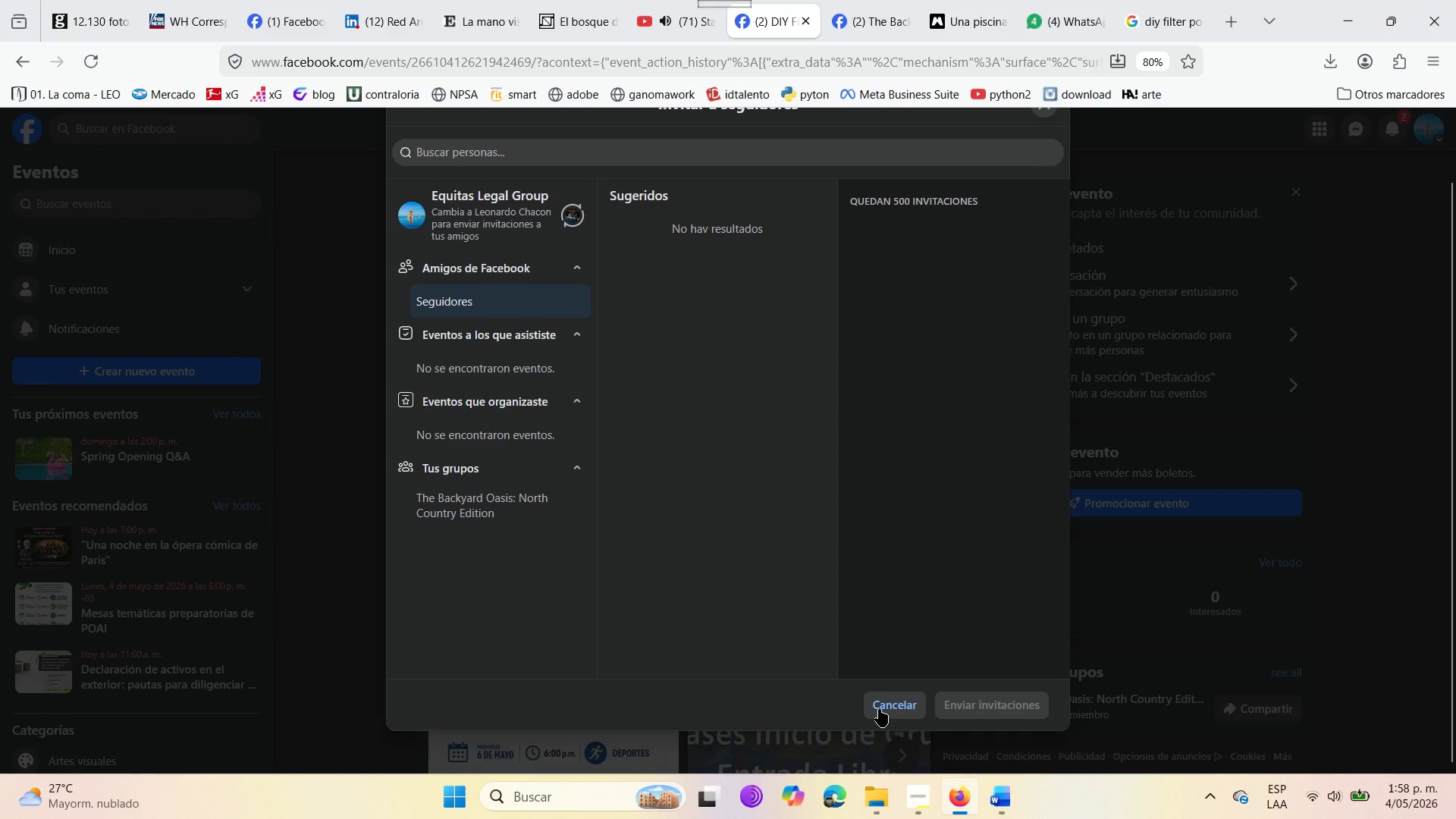 
scroll: coordinate [991, 278], scroll_direction: up, amount: 4.0
 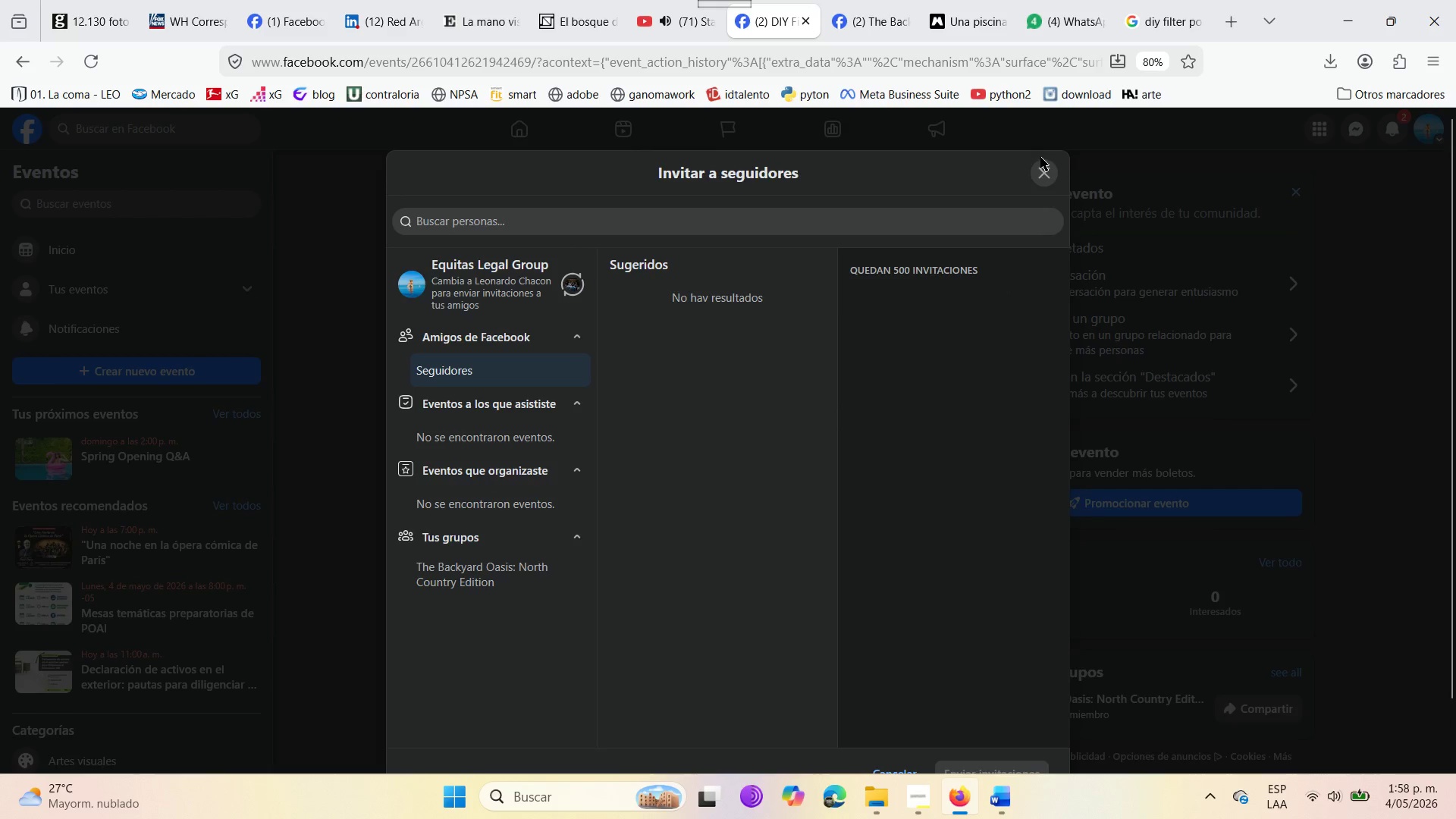 
left_click([1042, 164])
 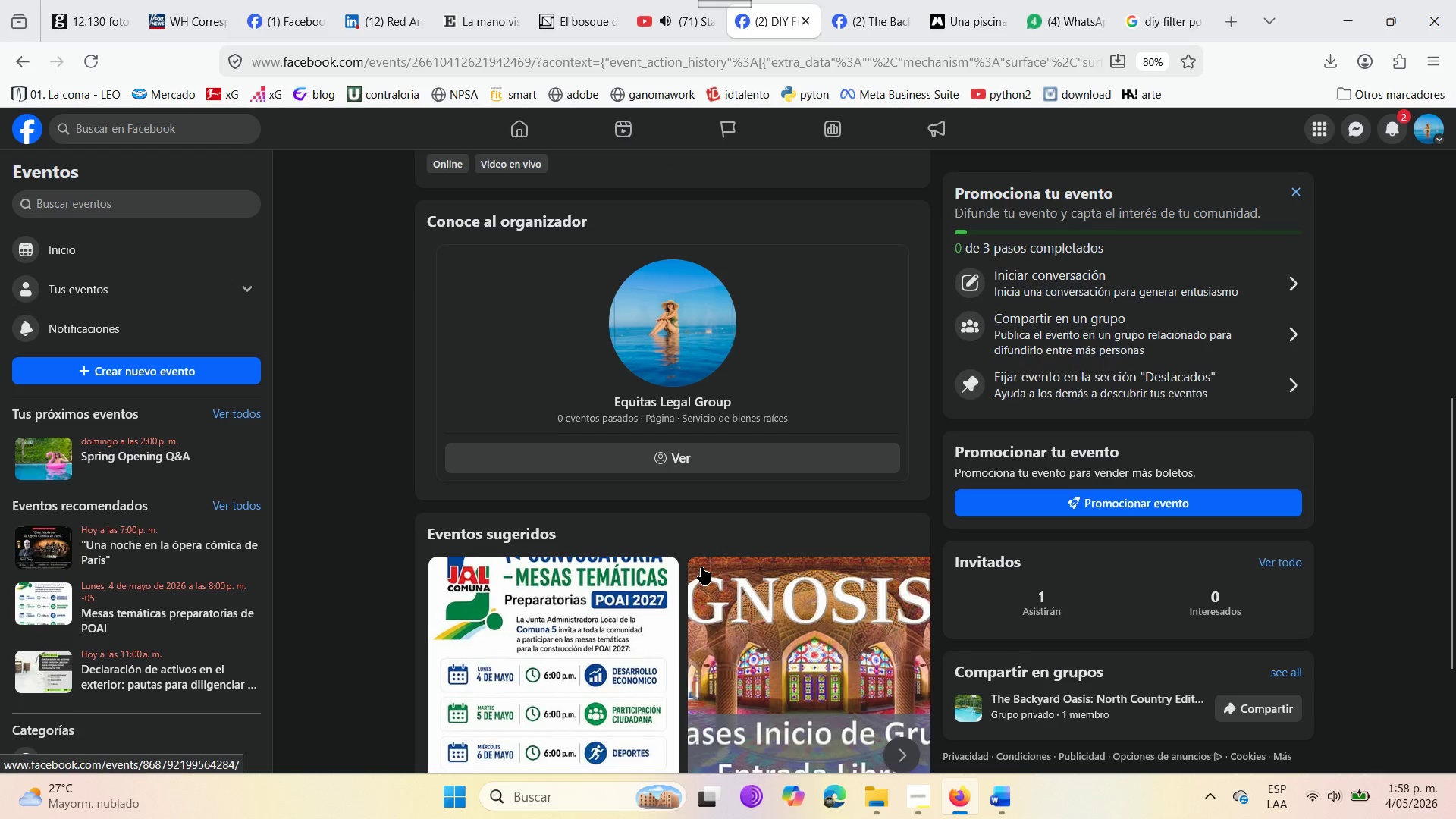 
scroll: coordinate [701, 567], scroll_direction: down, amount: 4.0
 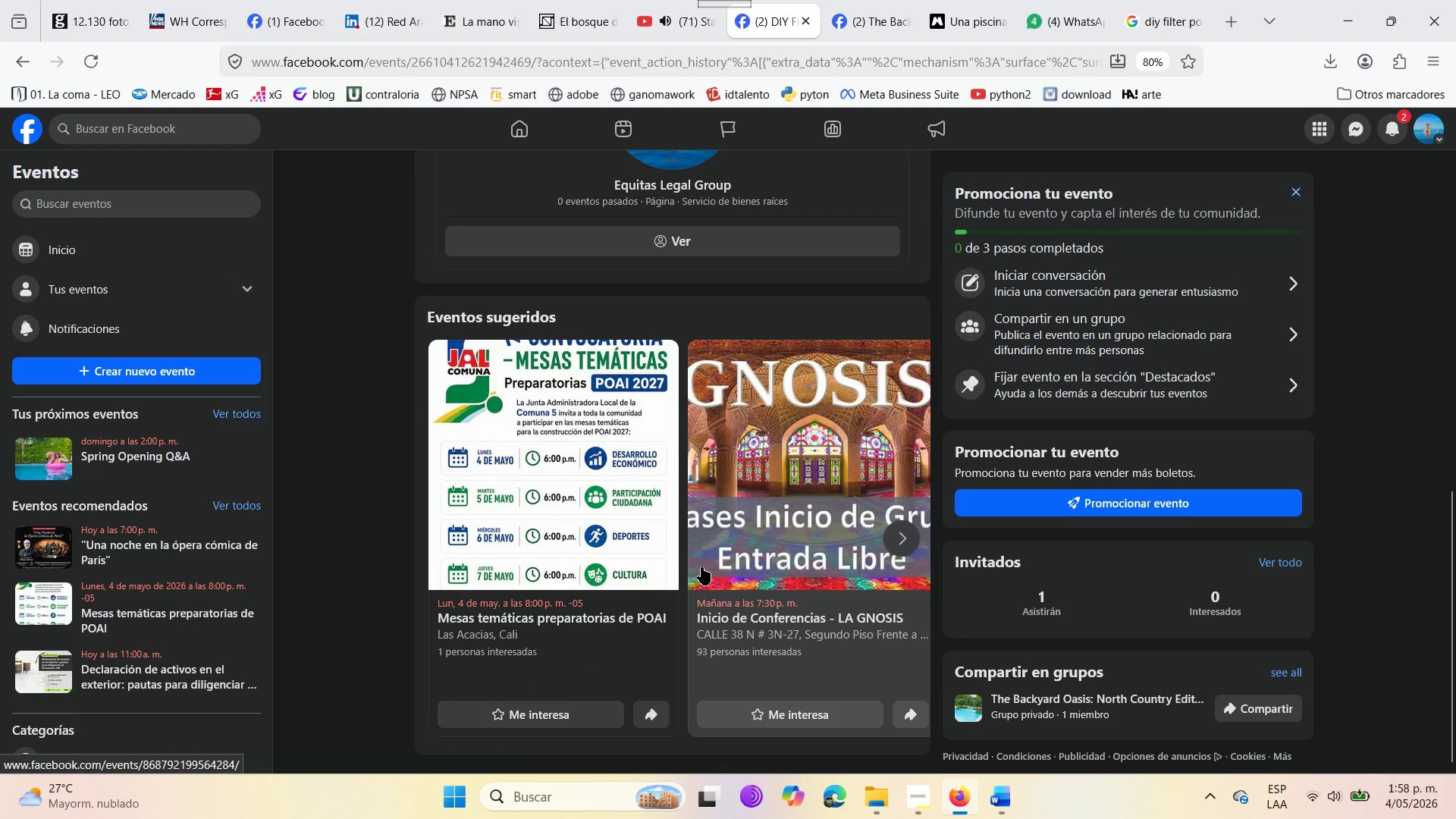 
scroll: coordinate [705, 480], scroll_direction: up, amount: 8.0
 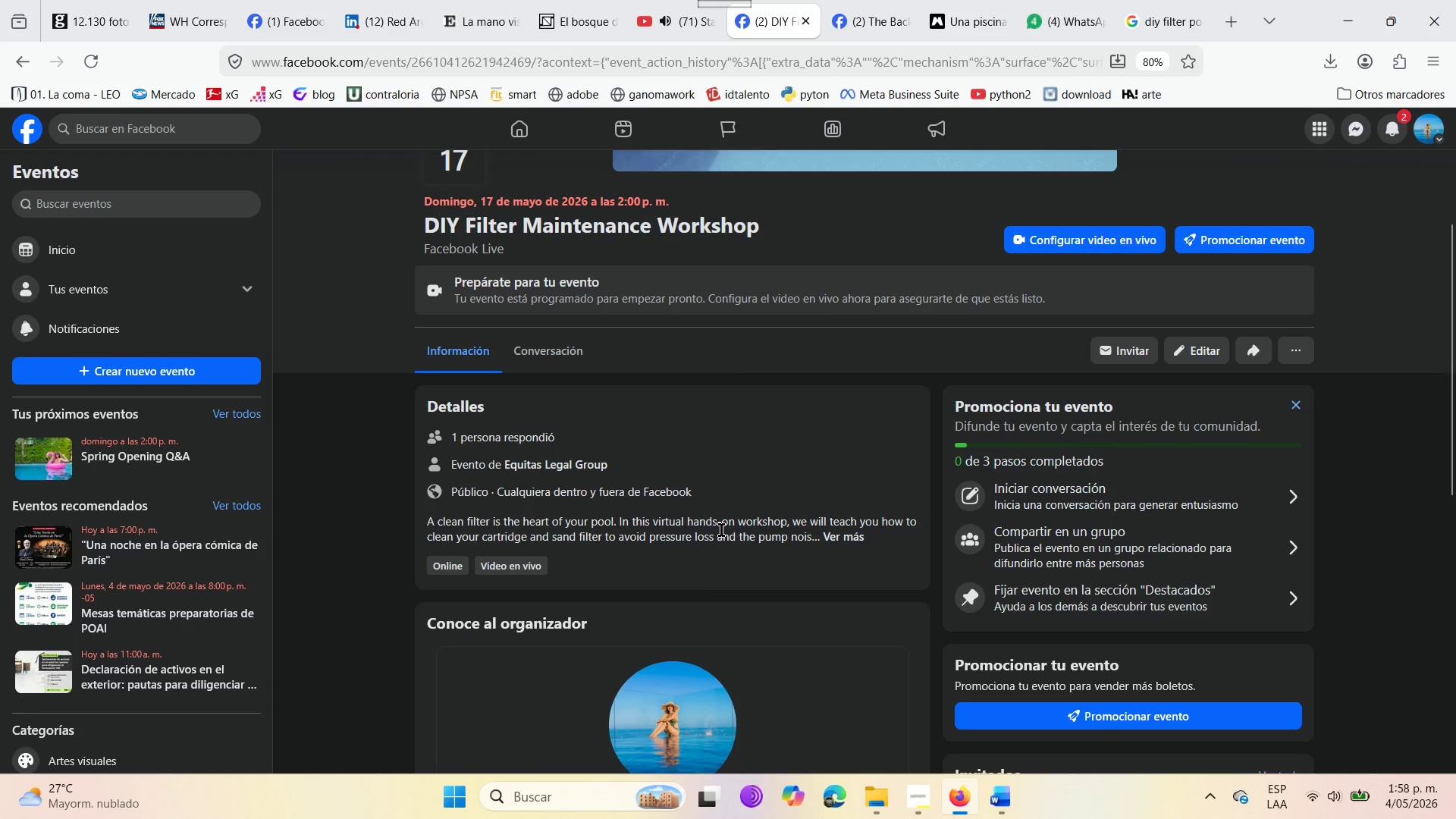 
scroll: coordinate [1243, 626], scroll_direction: down, amount: 12.0
 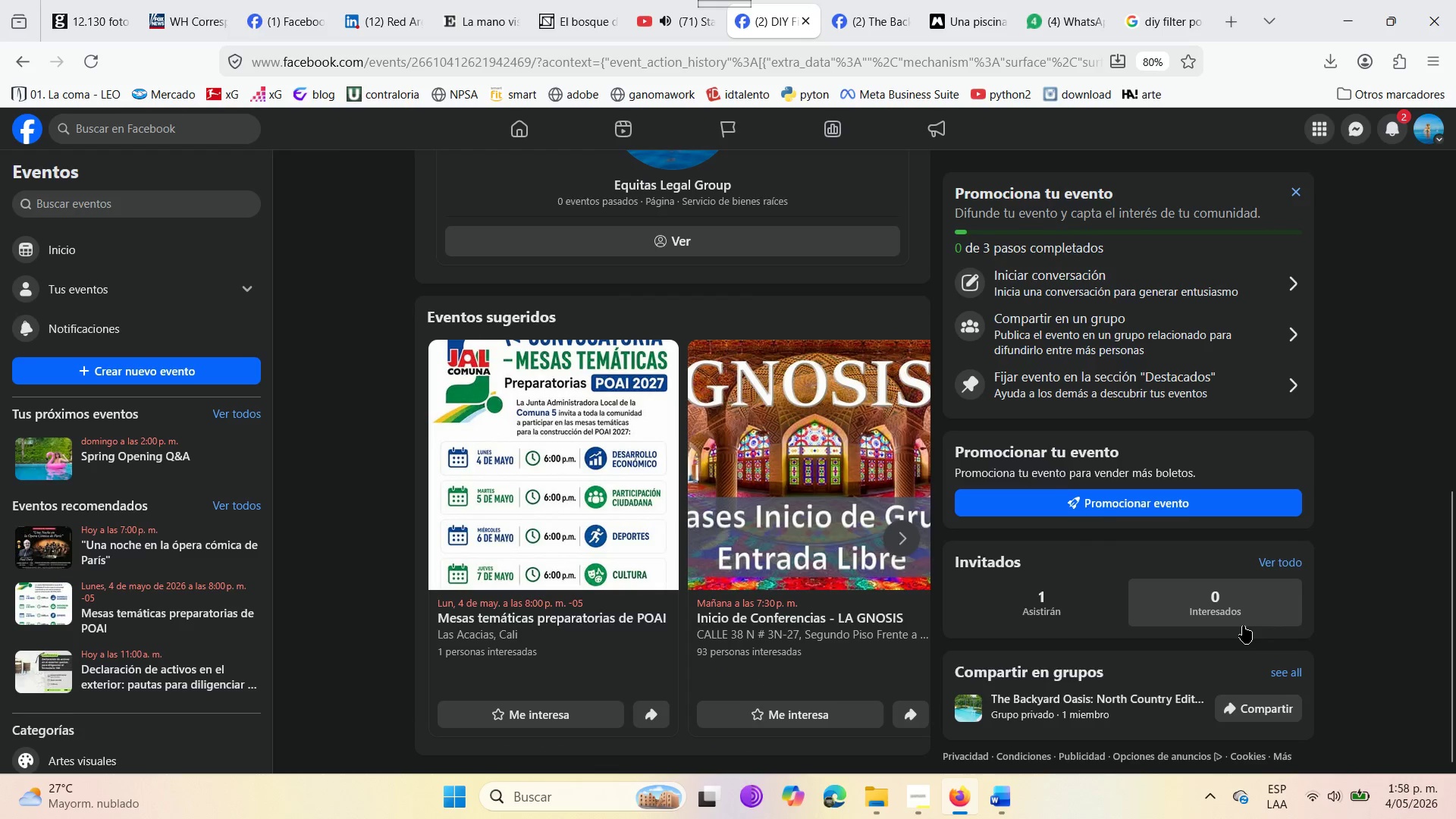 
scroll: coordinate [1238, 623], scroll_direction: up, amount: 9.0
 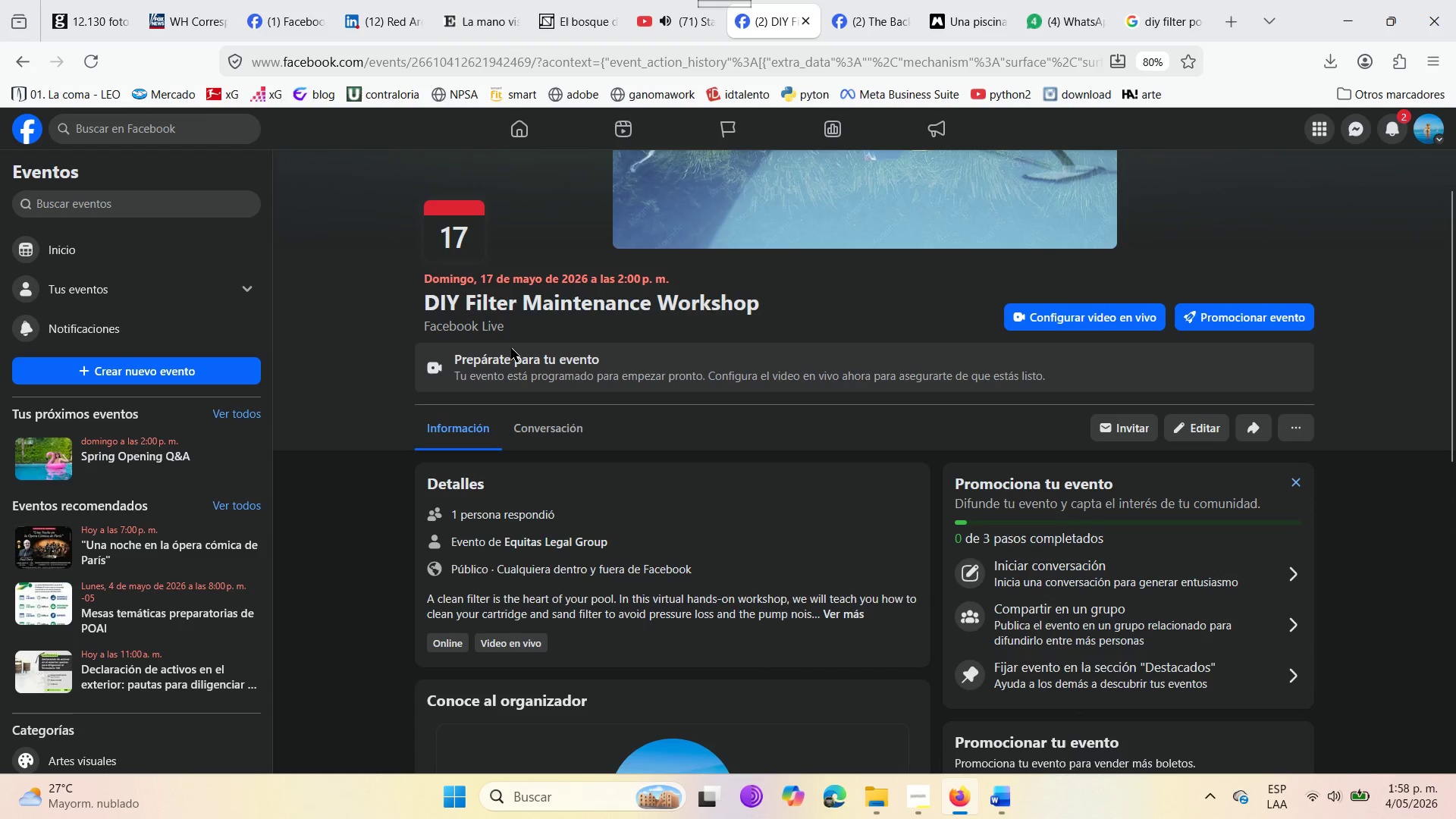 
scroll: coordinate [510, 384], scroll_direction: down, amount: 5.0
 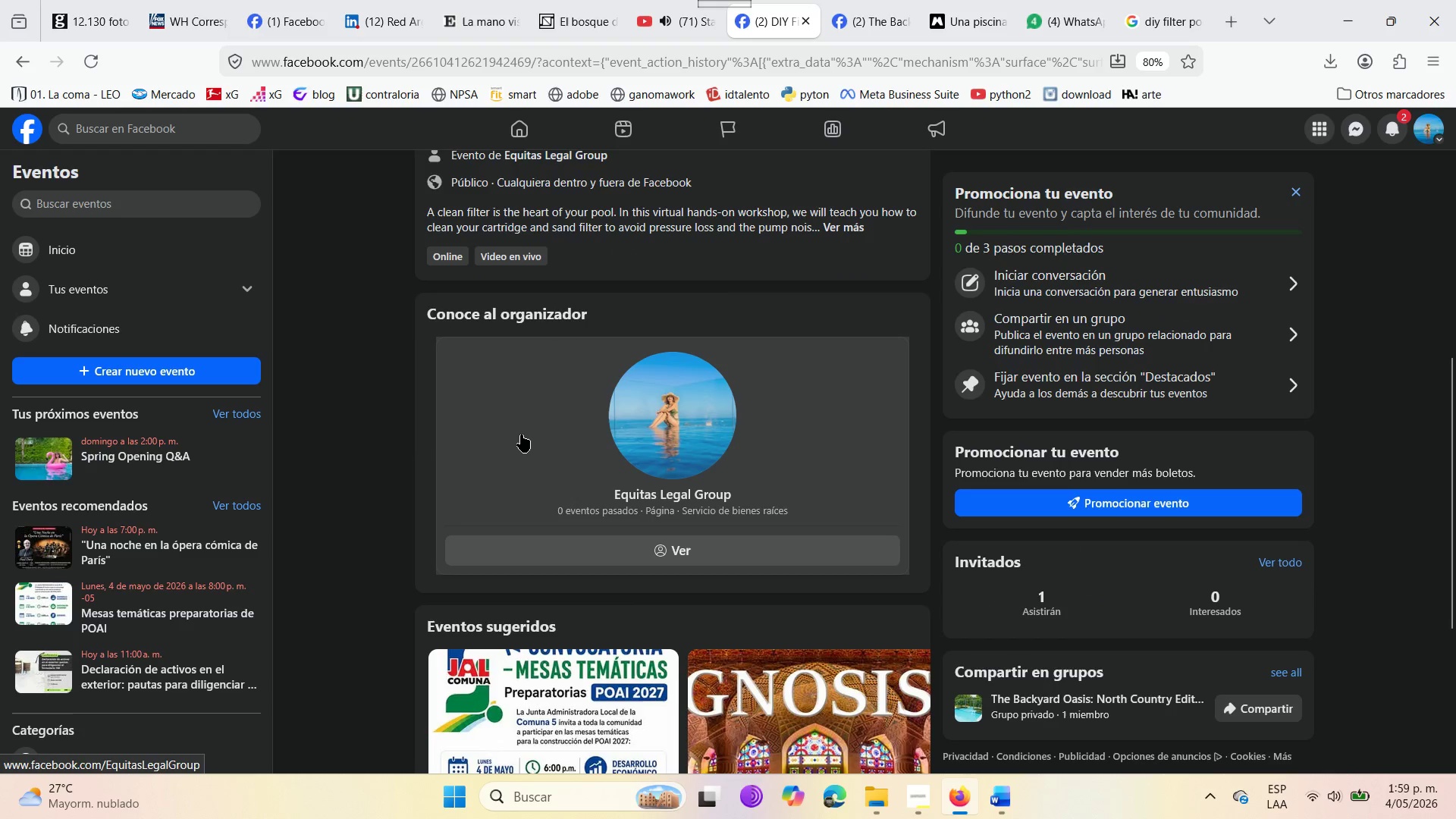 
scroll: coordinate [510, 417], scroll_direction: up, amount: 5.0
 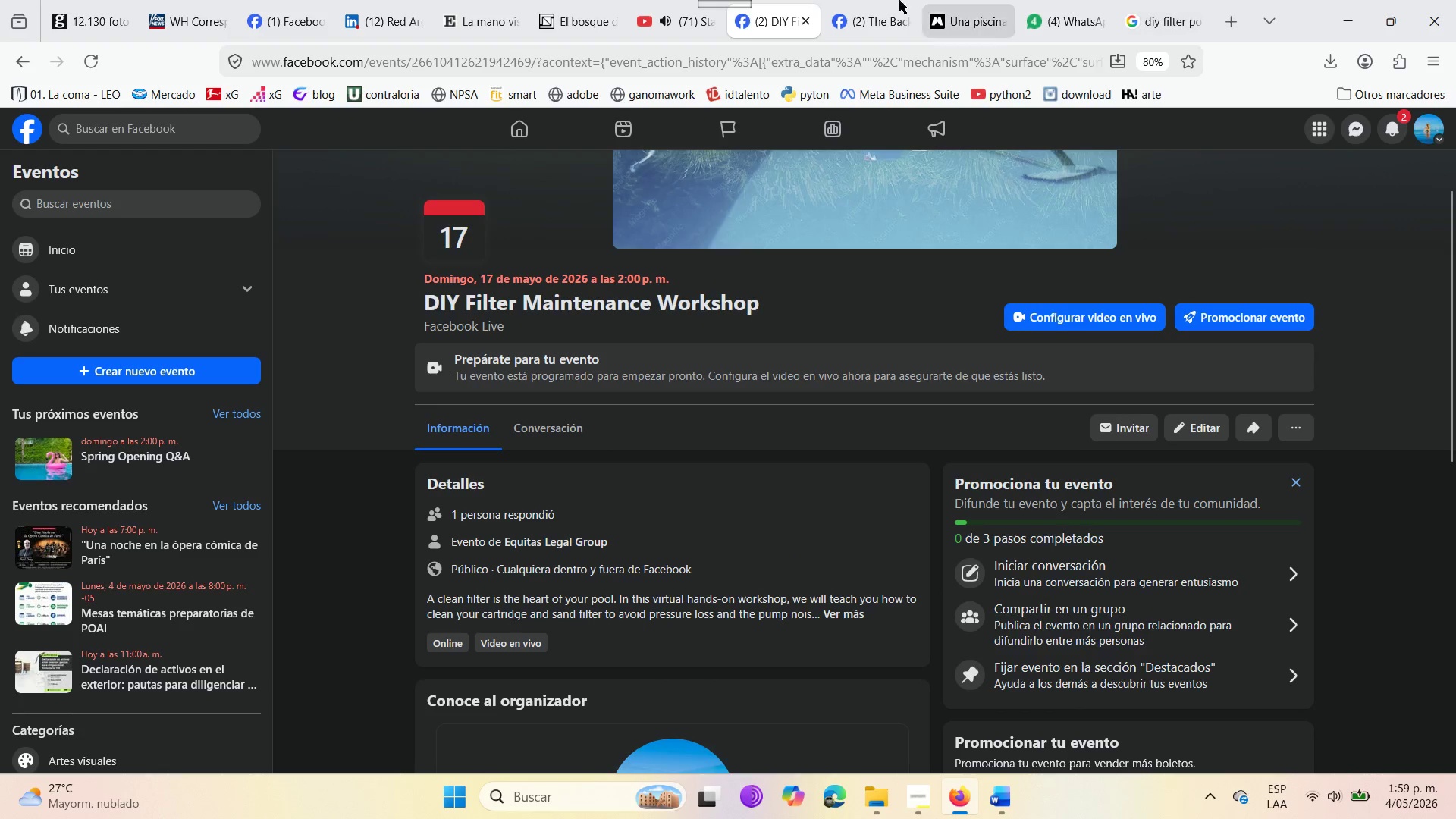 
left_click([870, 0])
 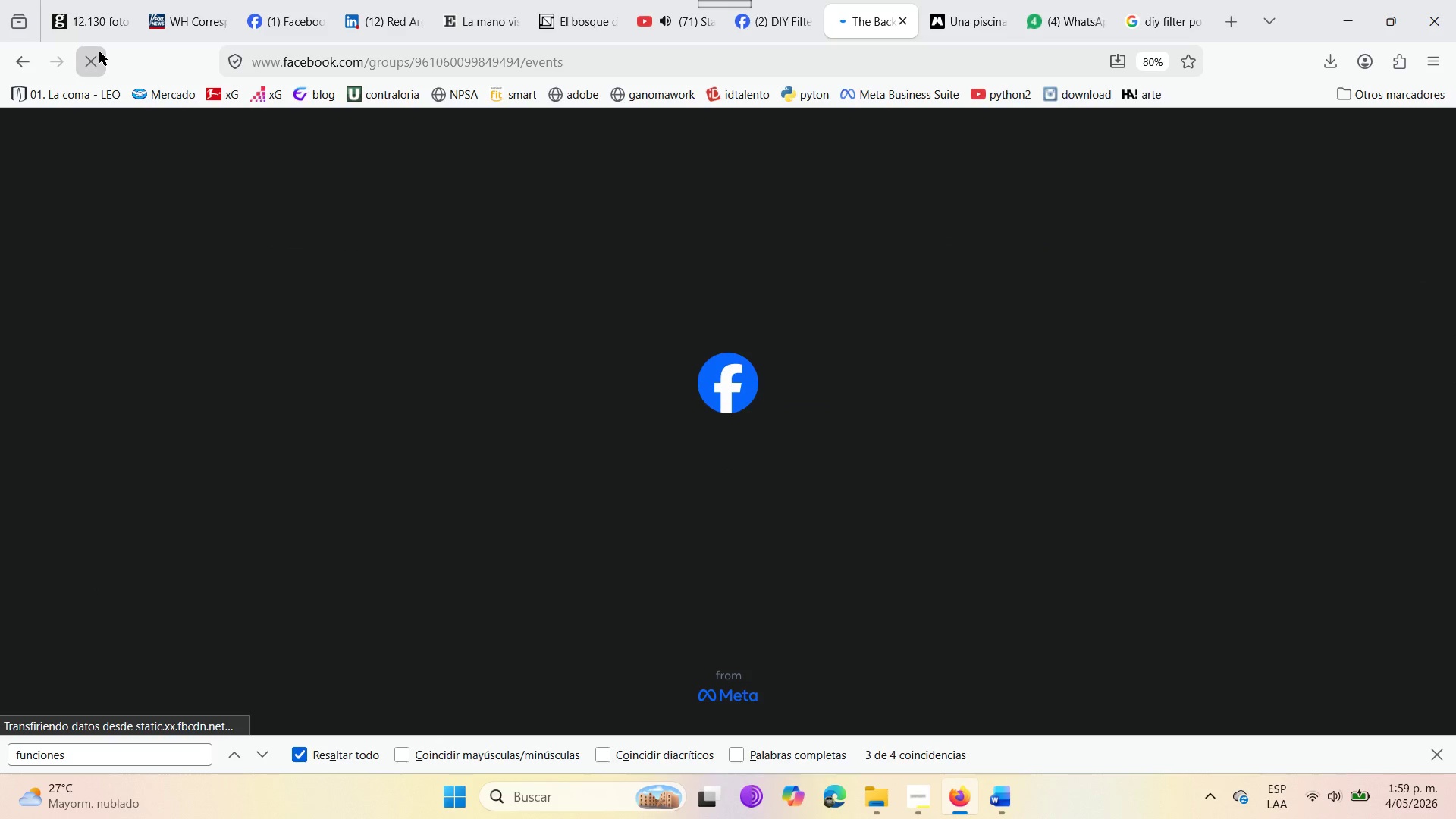 
wait(5.58)
 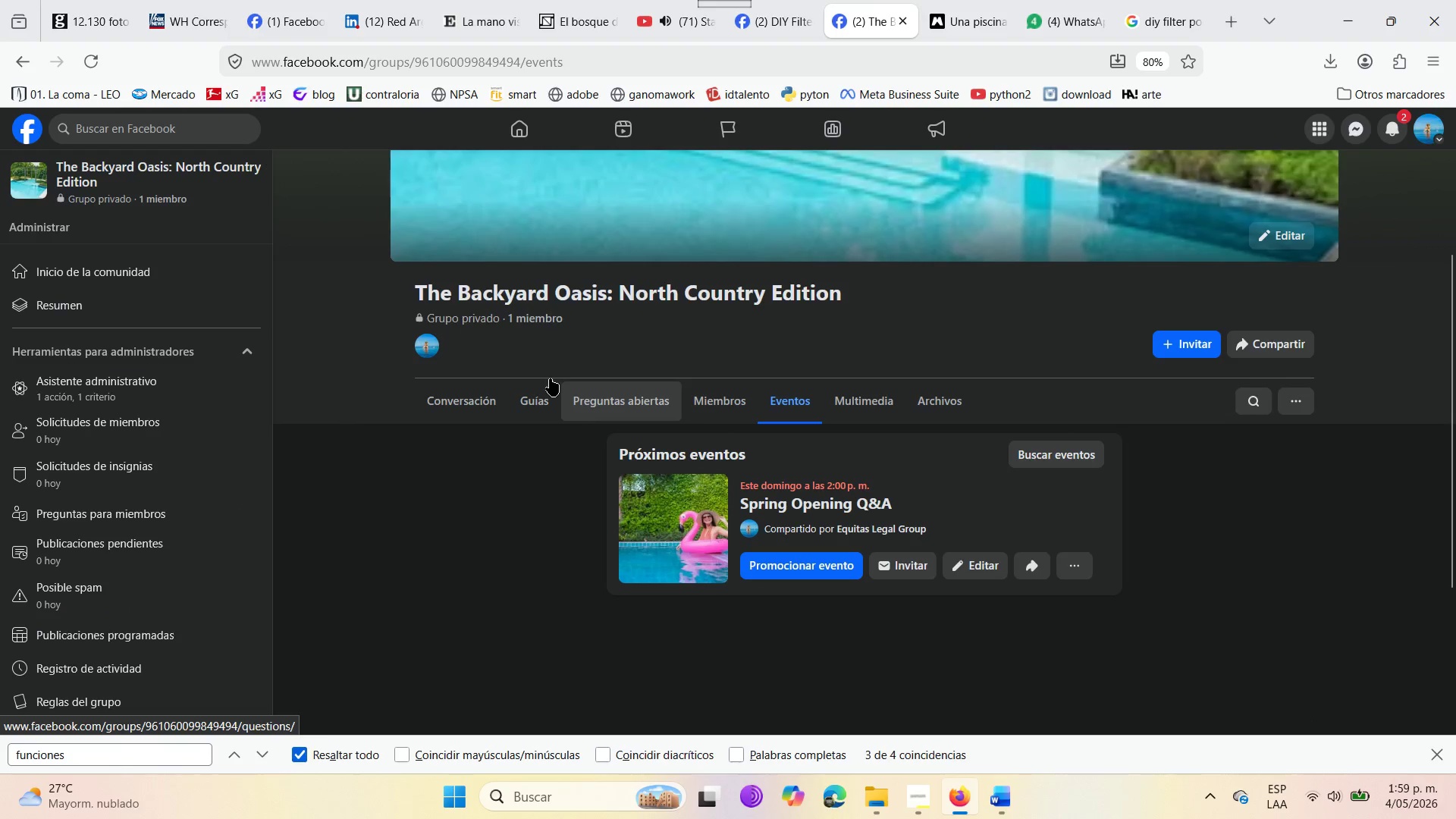 
scroll: coordinate [278, 344], scroll_direction: down, amount: 3.0
 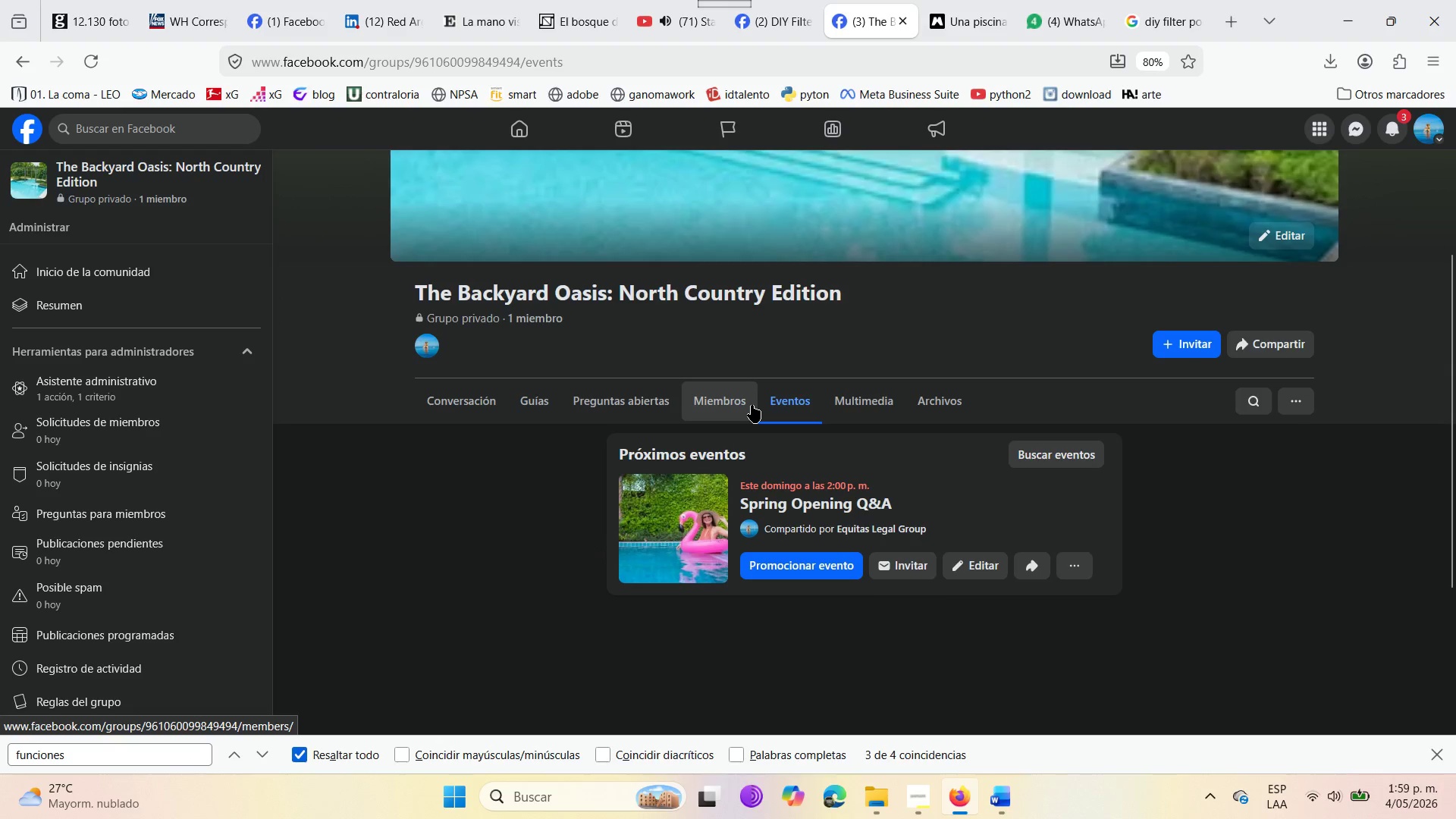 
wait(6.85)
 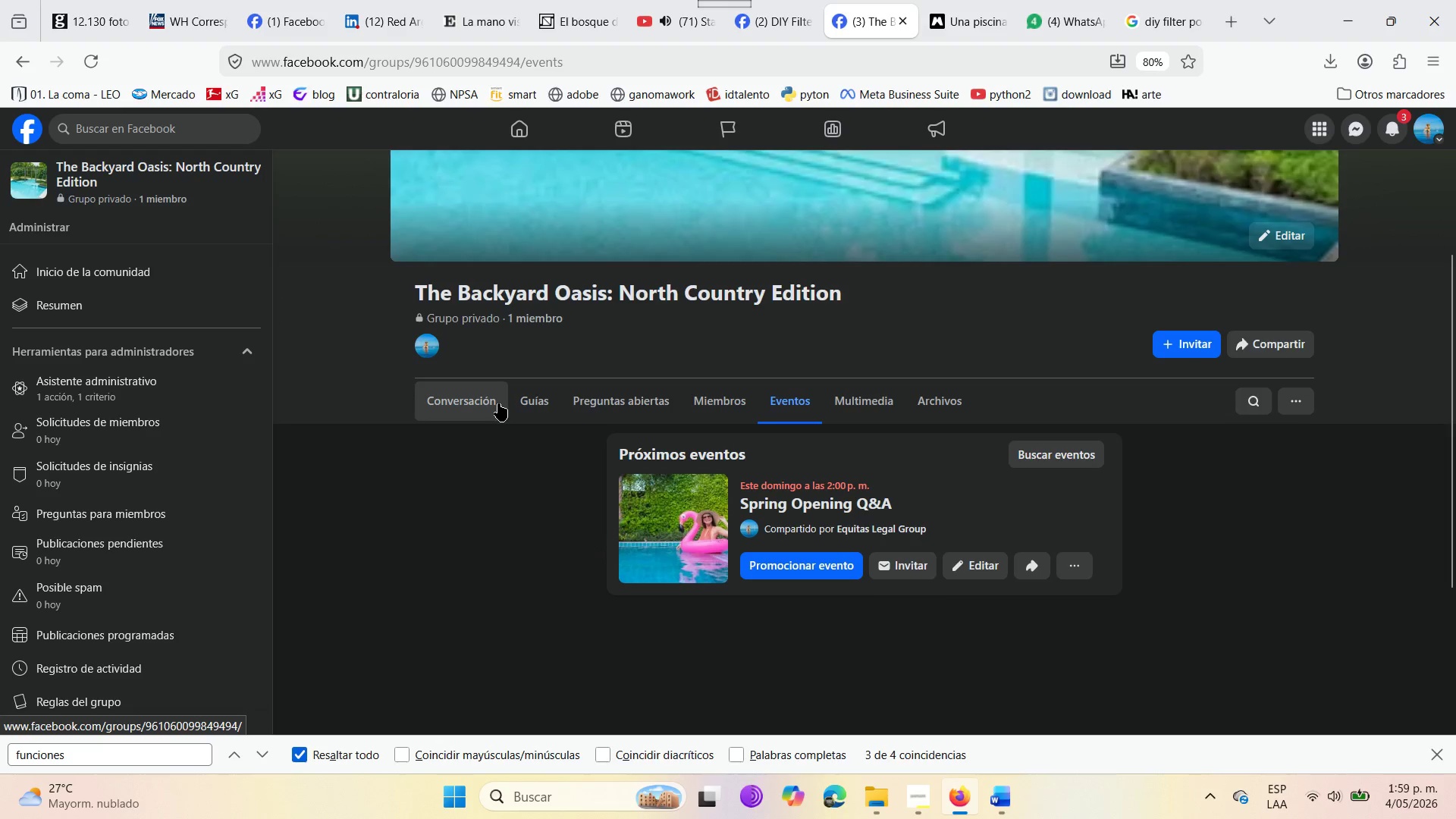 
scroll: coordinate [156, 381], scroll_direction: up, amount: 1.0
 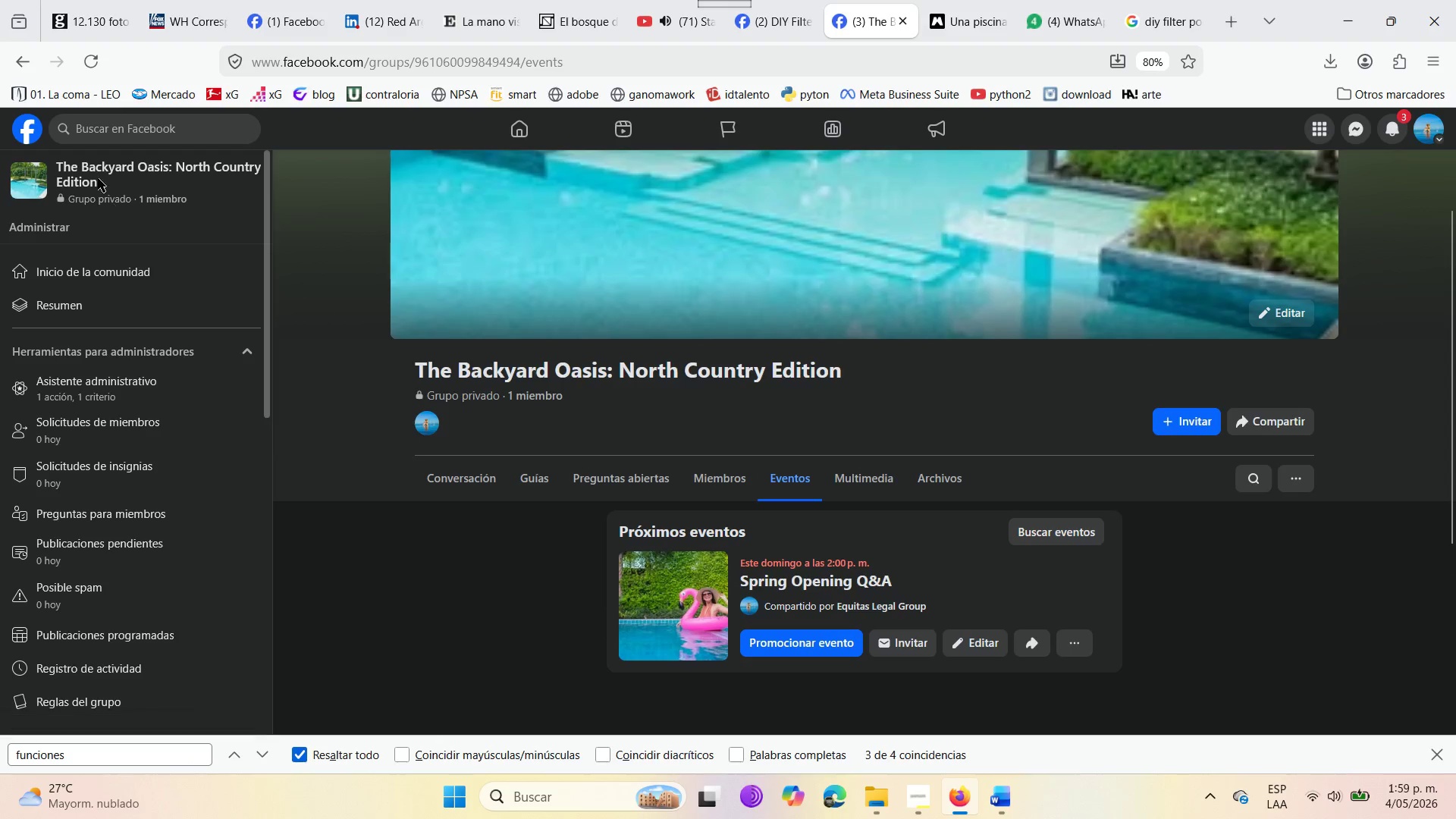 
left_click([95, 174])
 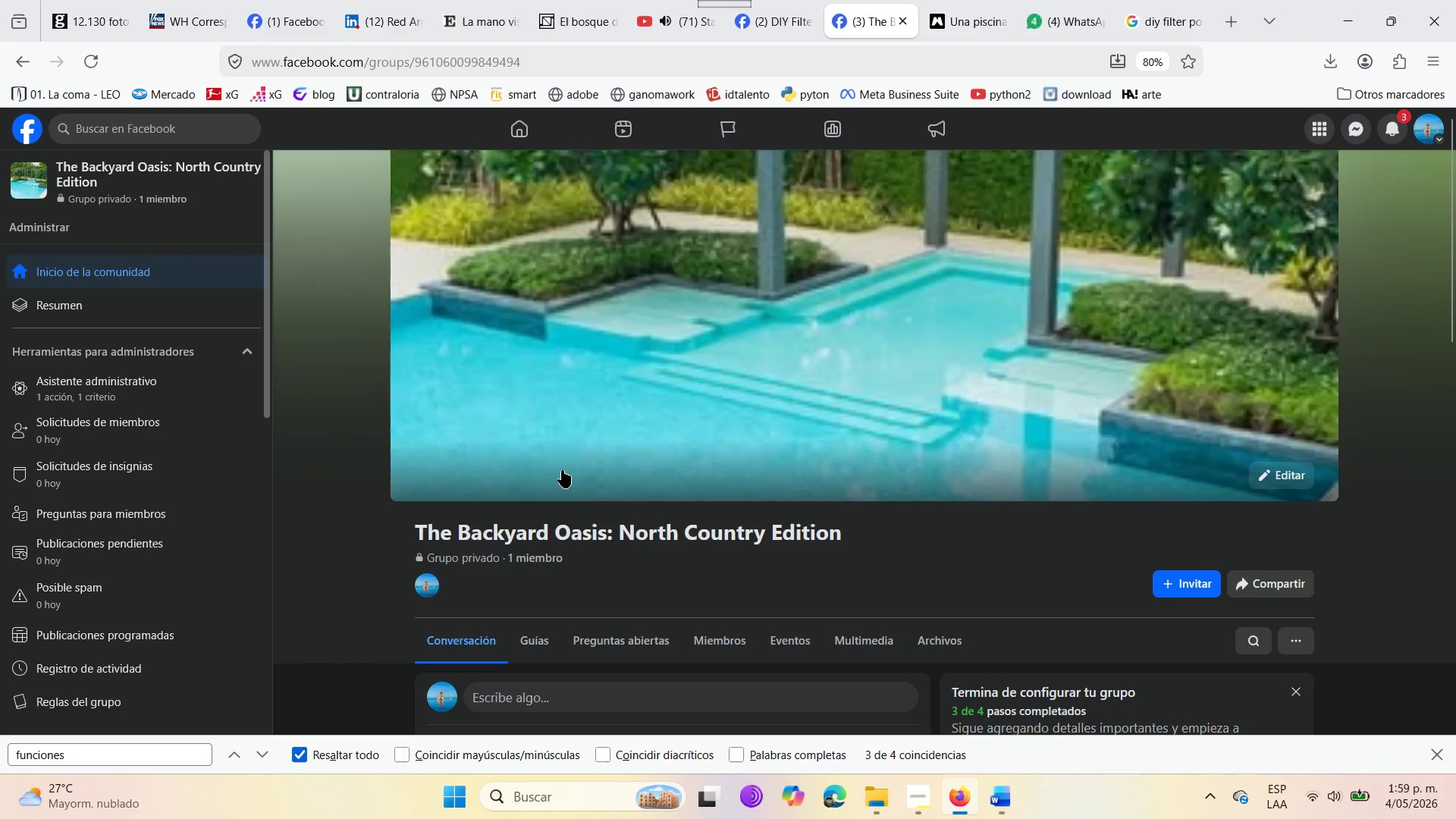 
scroll: coordinate [505, 595], scroll_direction: down, amount: 8.0
 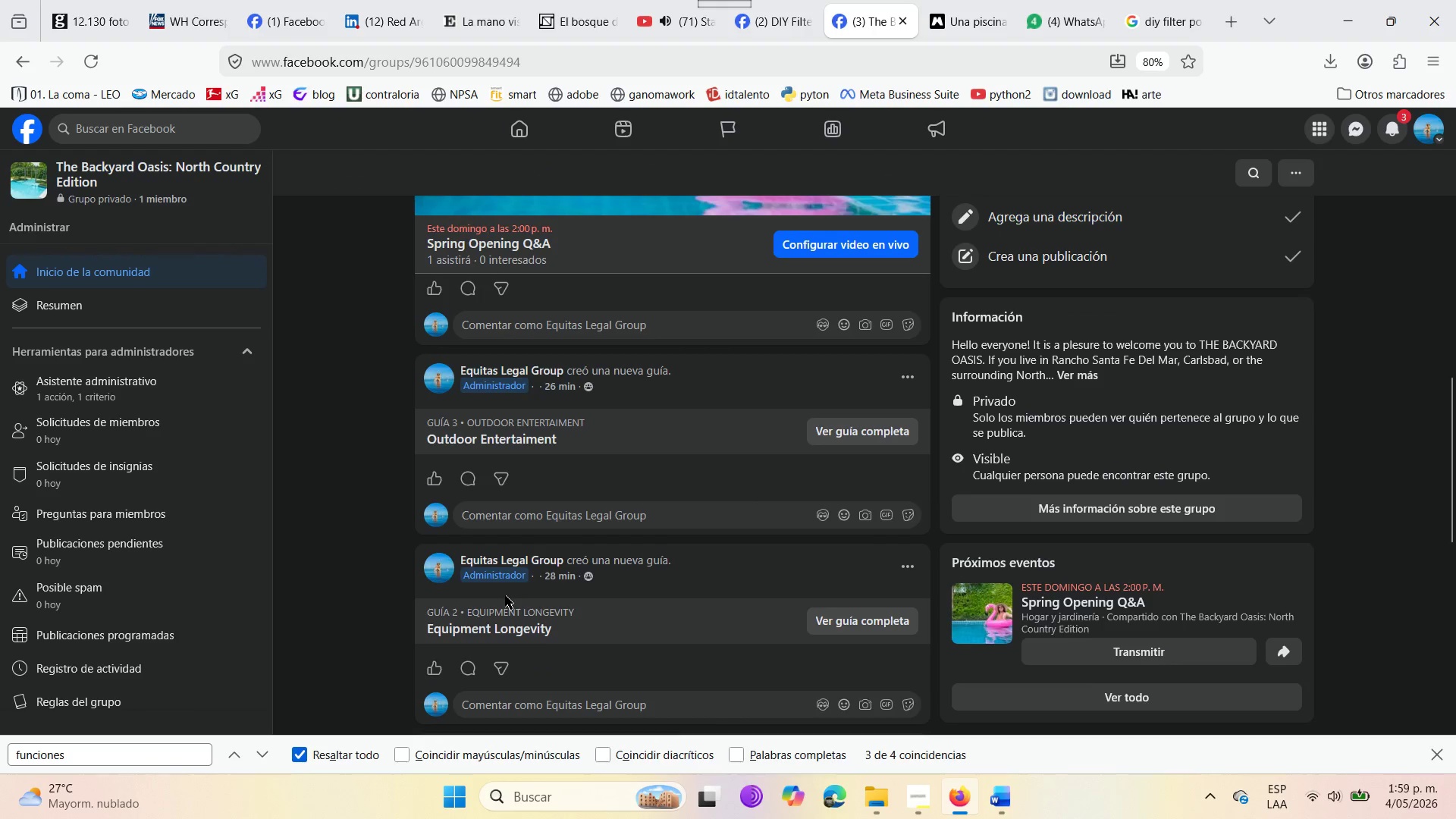 
scroll: coordinate [673, 443], scroll_direction: up, amount: 10.0
 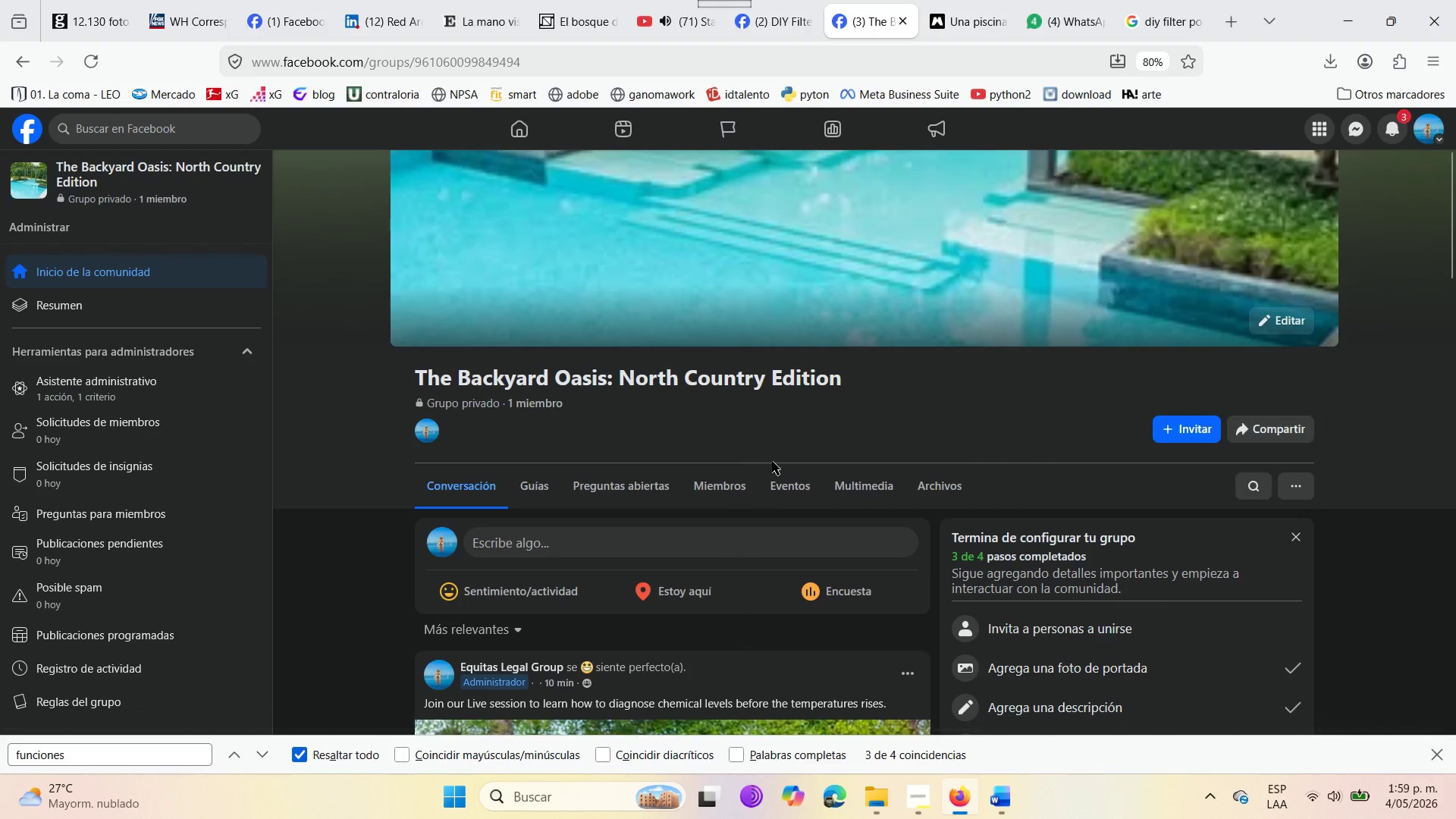 
left_click([786, 482])
 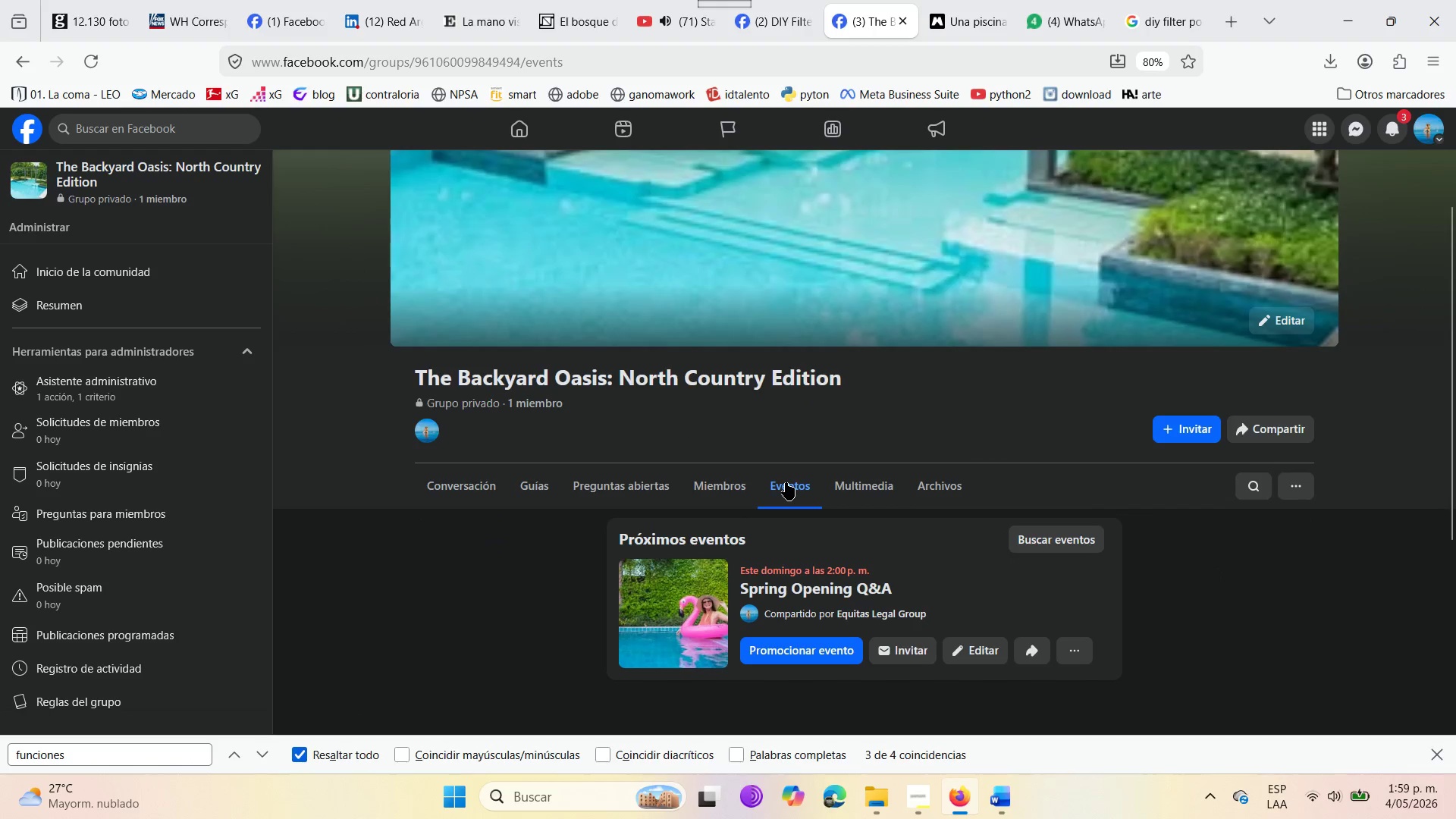 
scroll: coordinate [786, 482], scroll_direction: down, amount: 3.0
 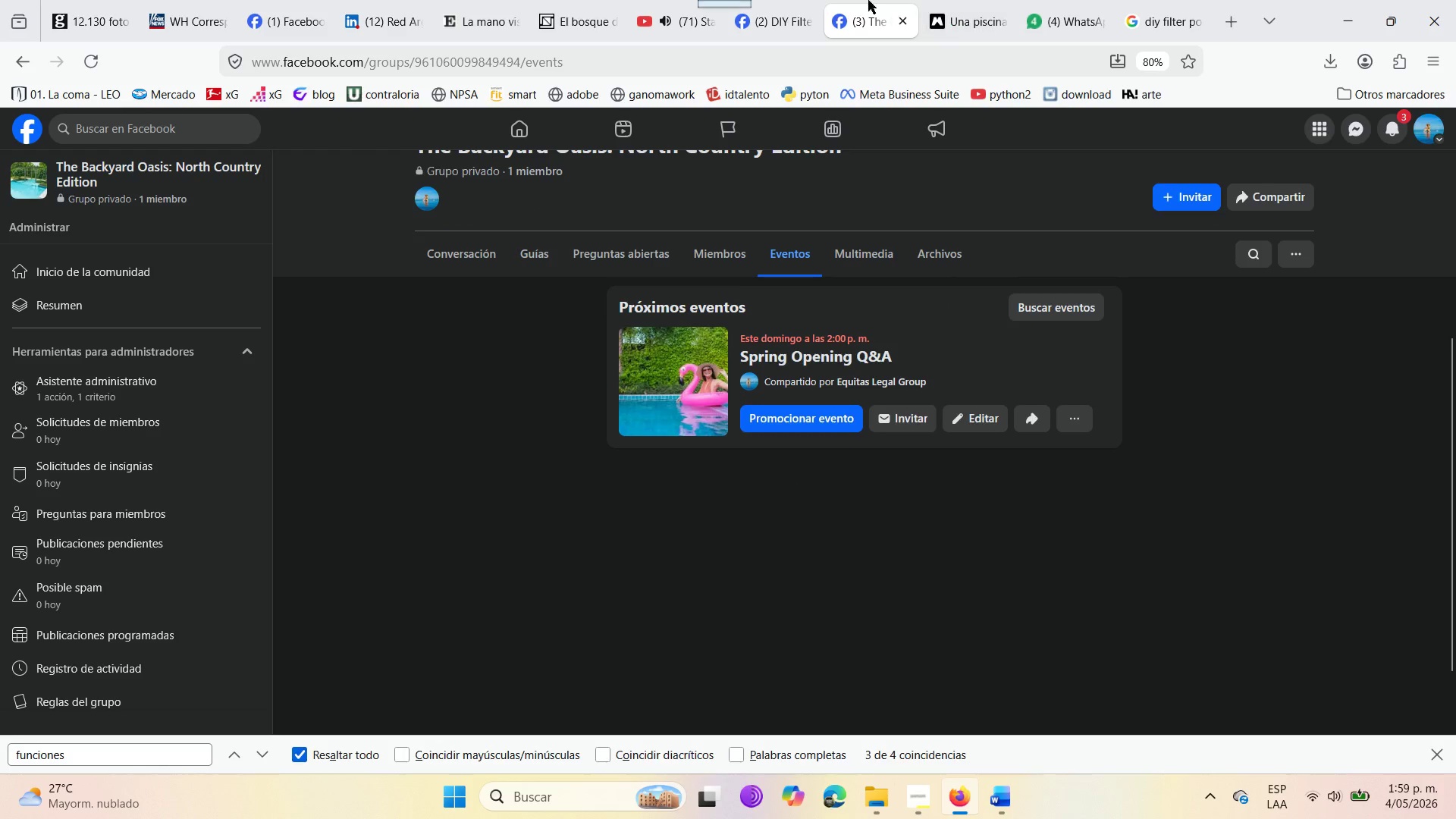 
left_click([786, 0])
 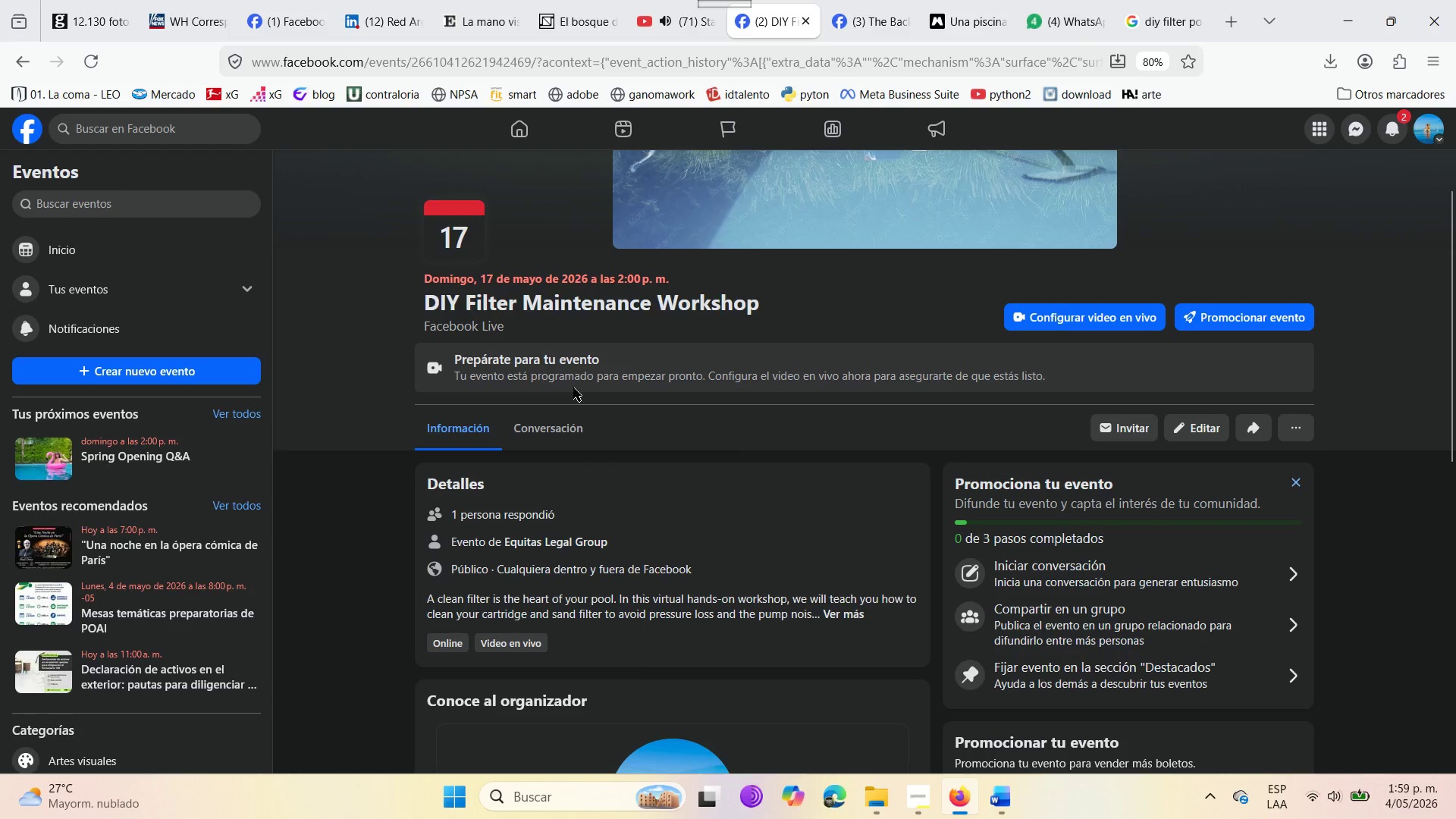 
wait(9.34)
 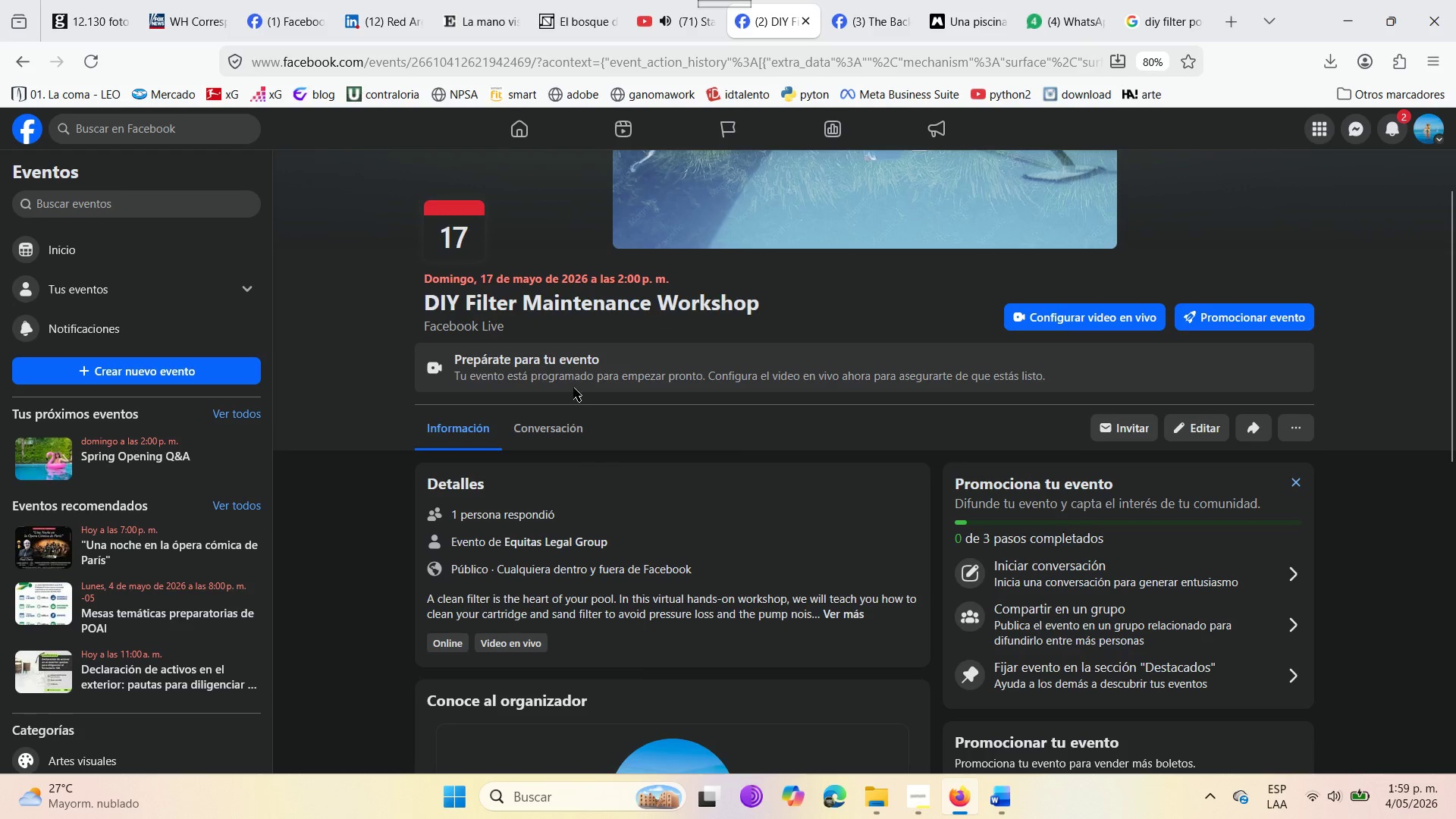 
left_click([1256, 313])
 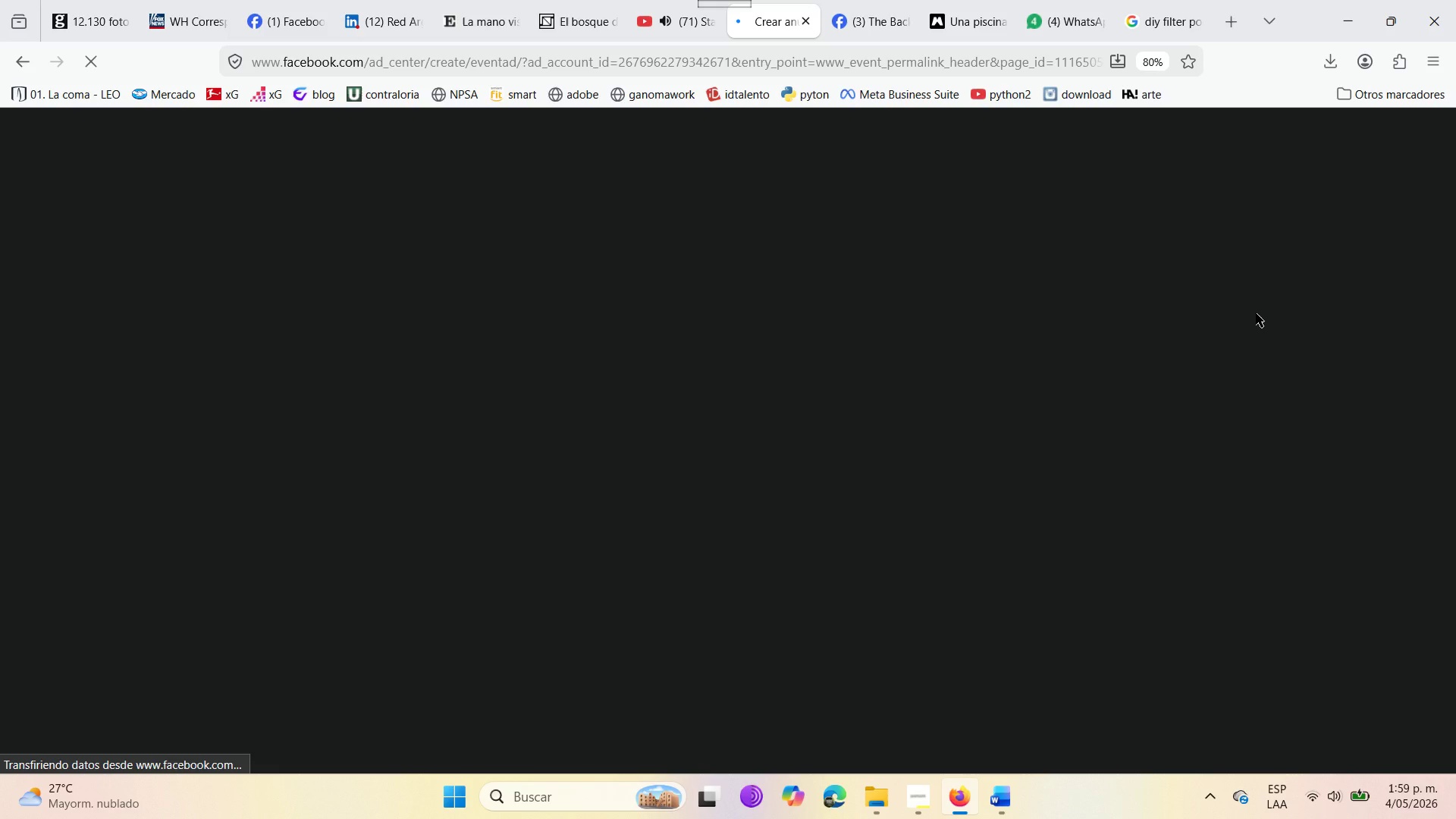 
mouse_move([976, 403])
 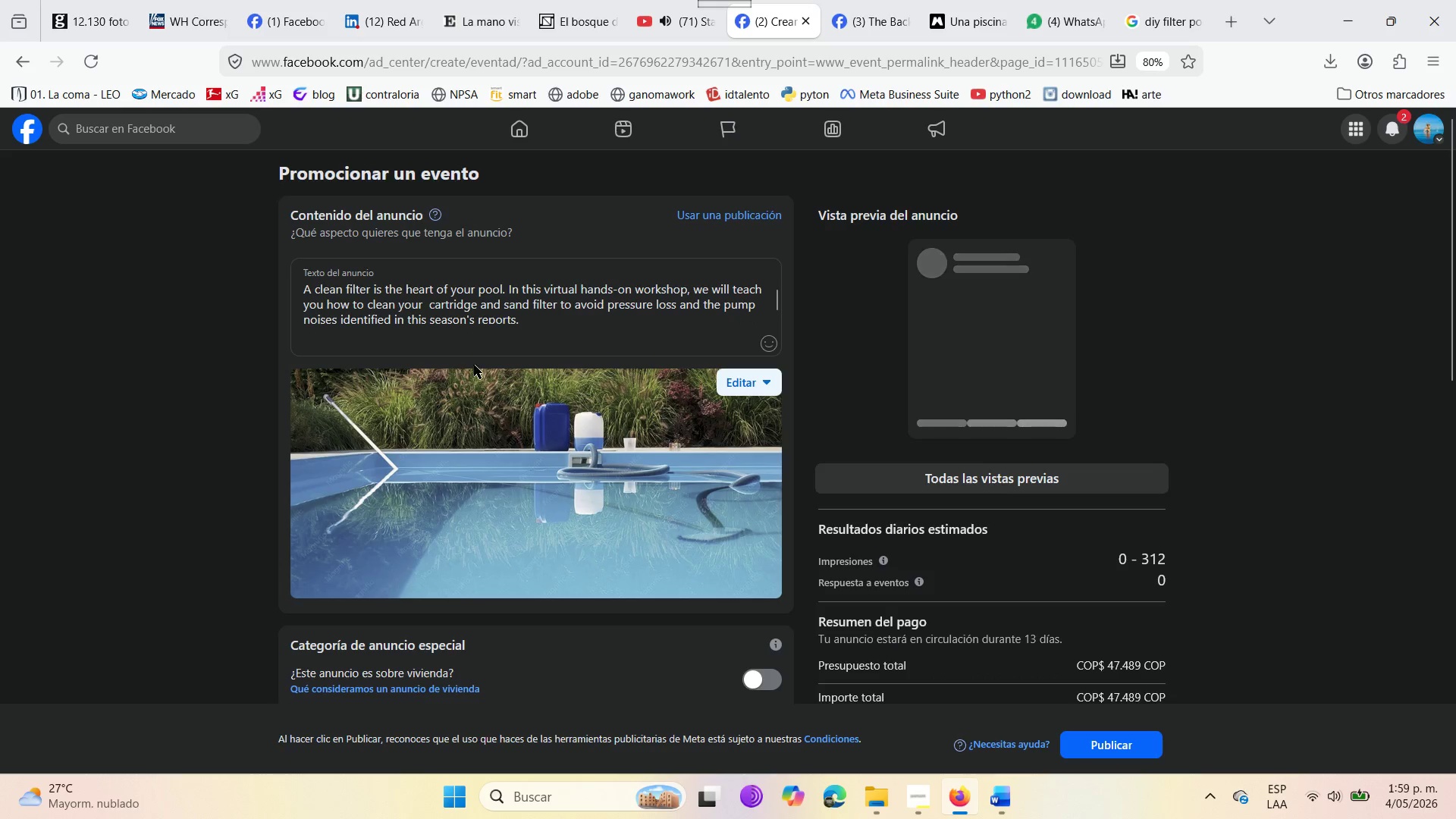 
scroll: coordinate [541, 551], scroll_direction: down, amount: 12.0
 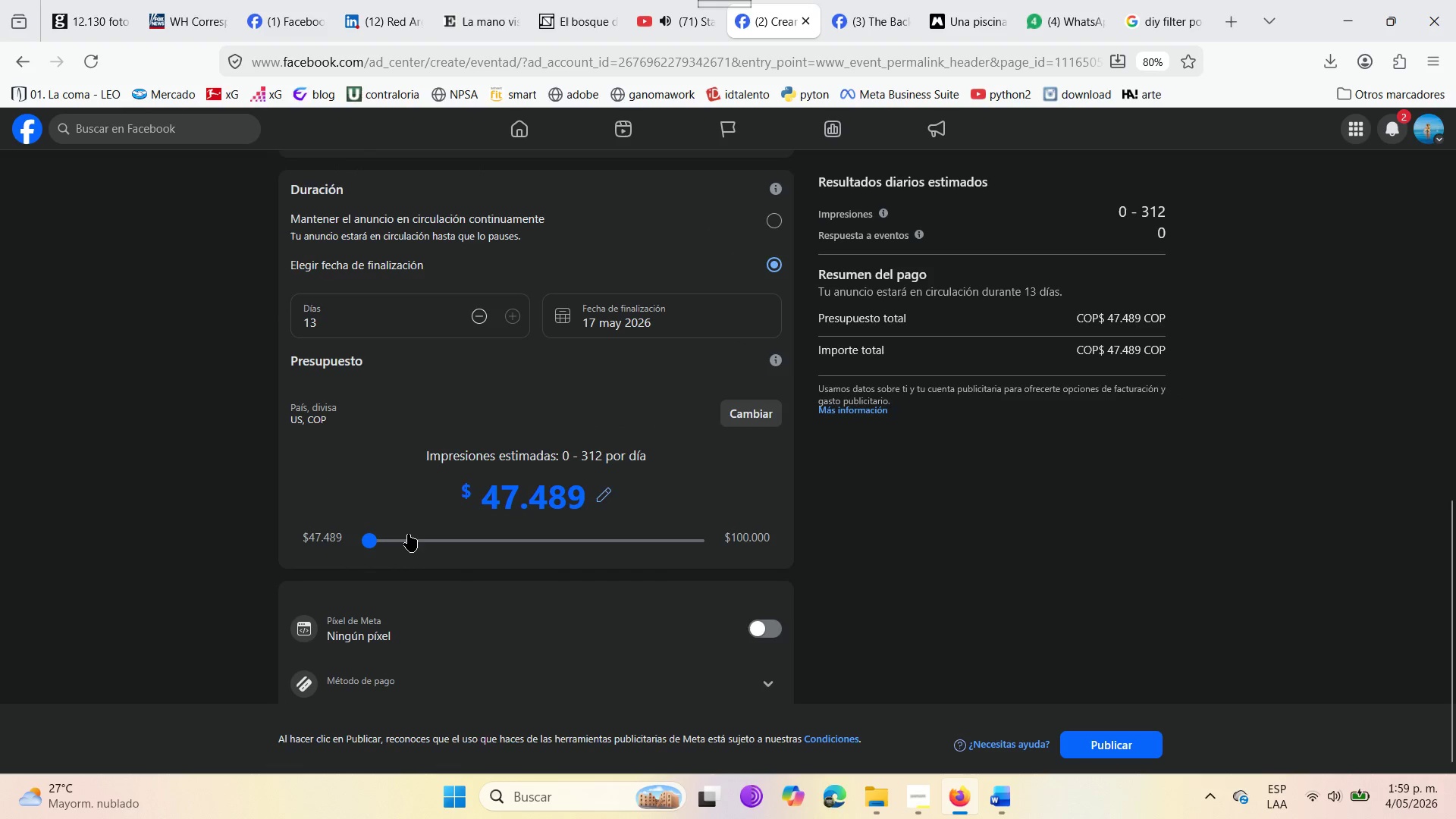 
left_click_drag(start_coordinate=[372, 537], to_coordinate=[356, 548])
 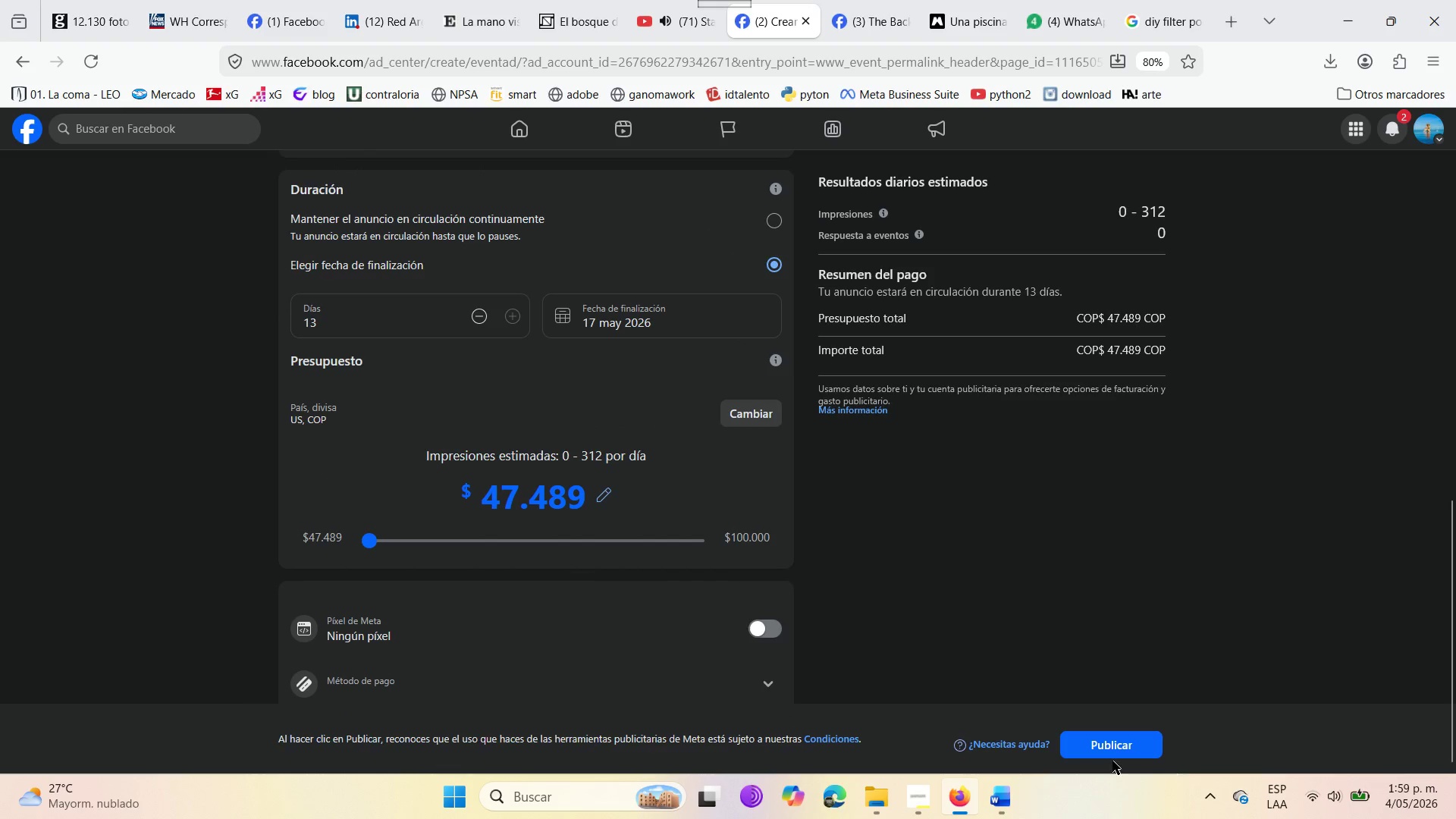 
left_click([1112, 761])
 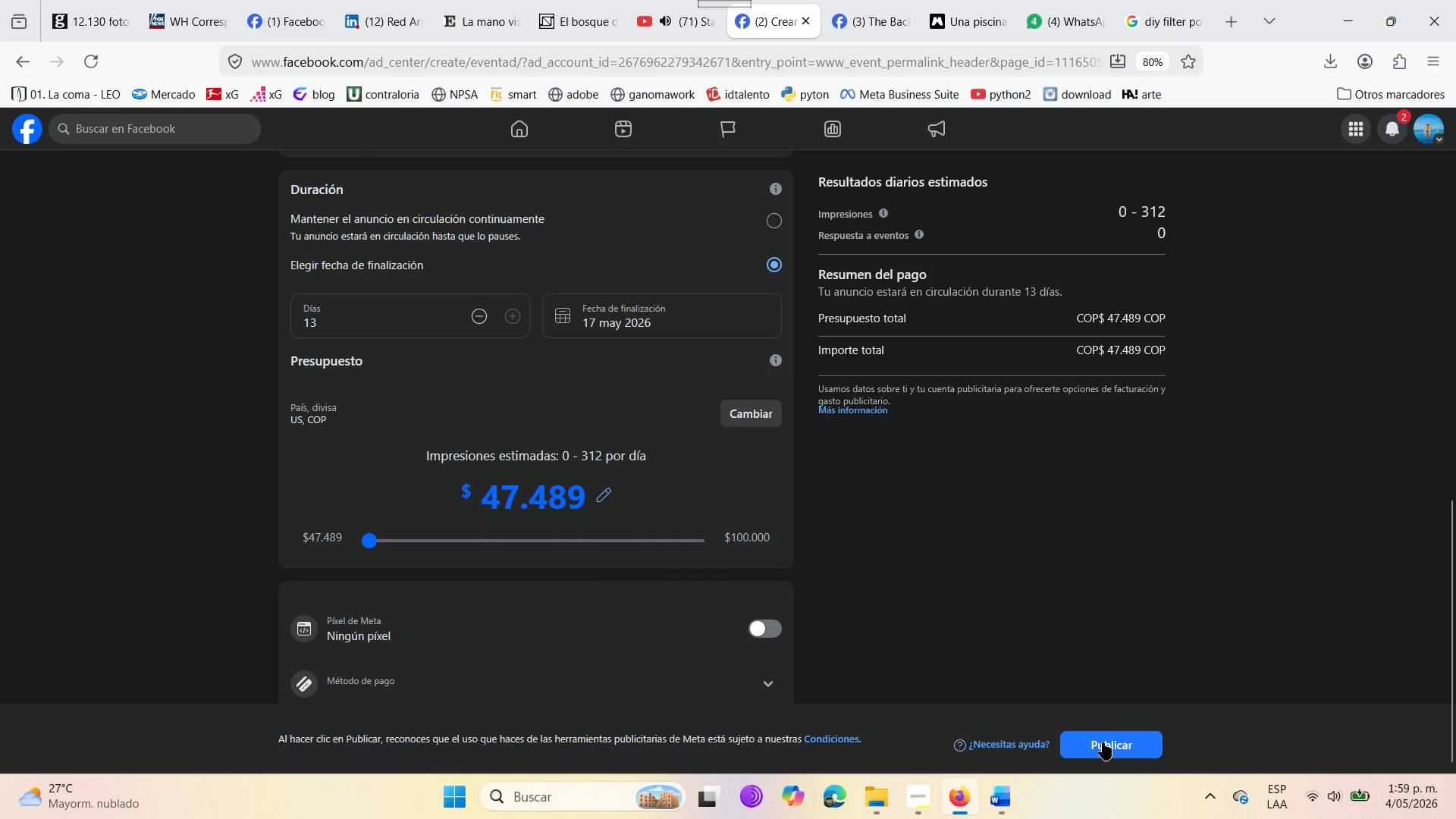 
left_click([1103, 742])
 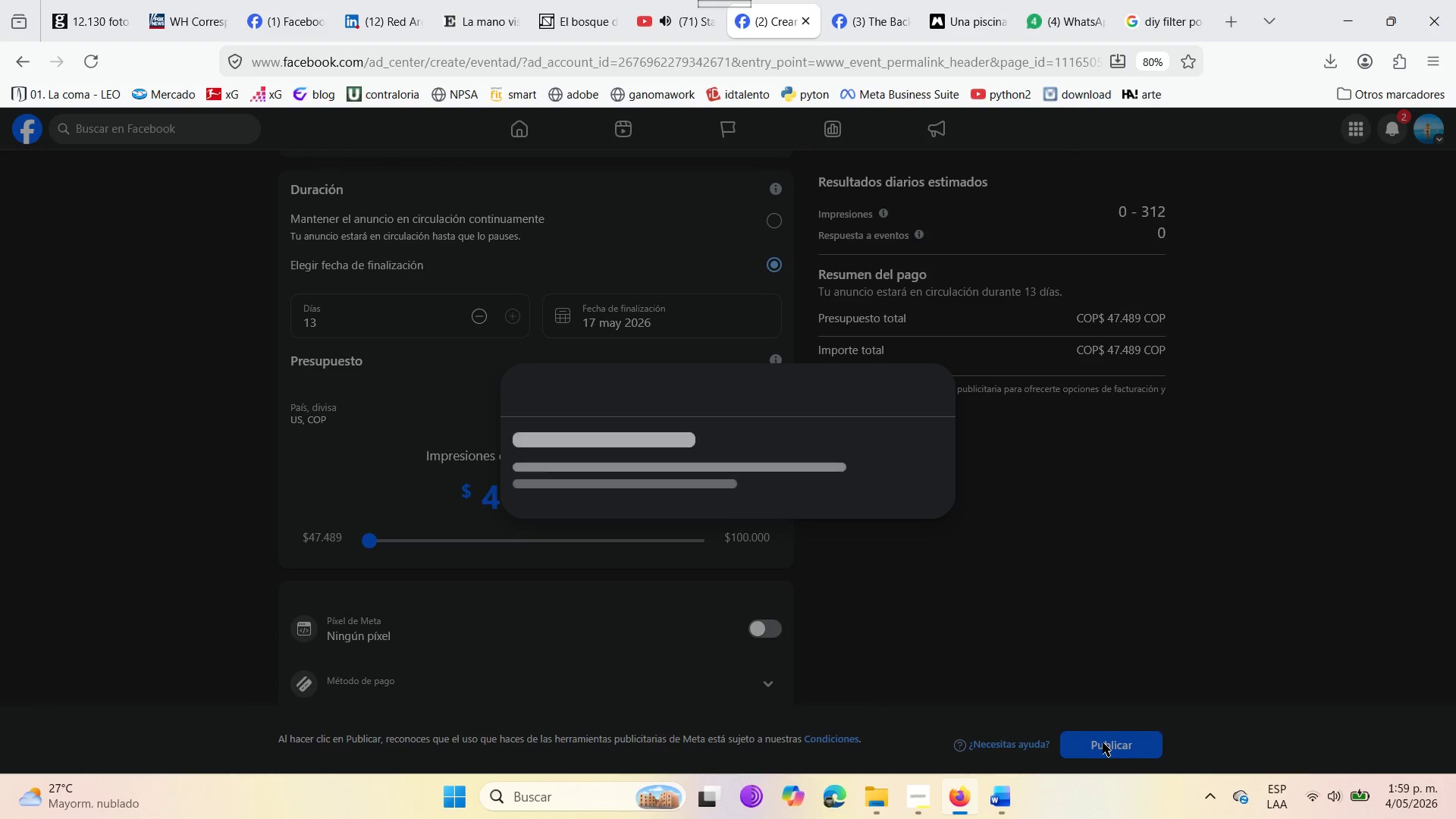 
mouse_move([890, 574])
 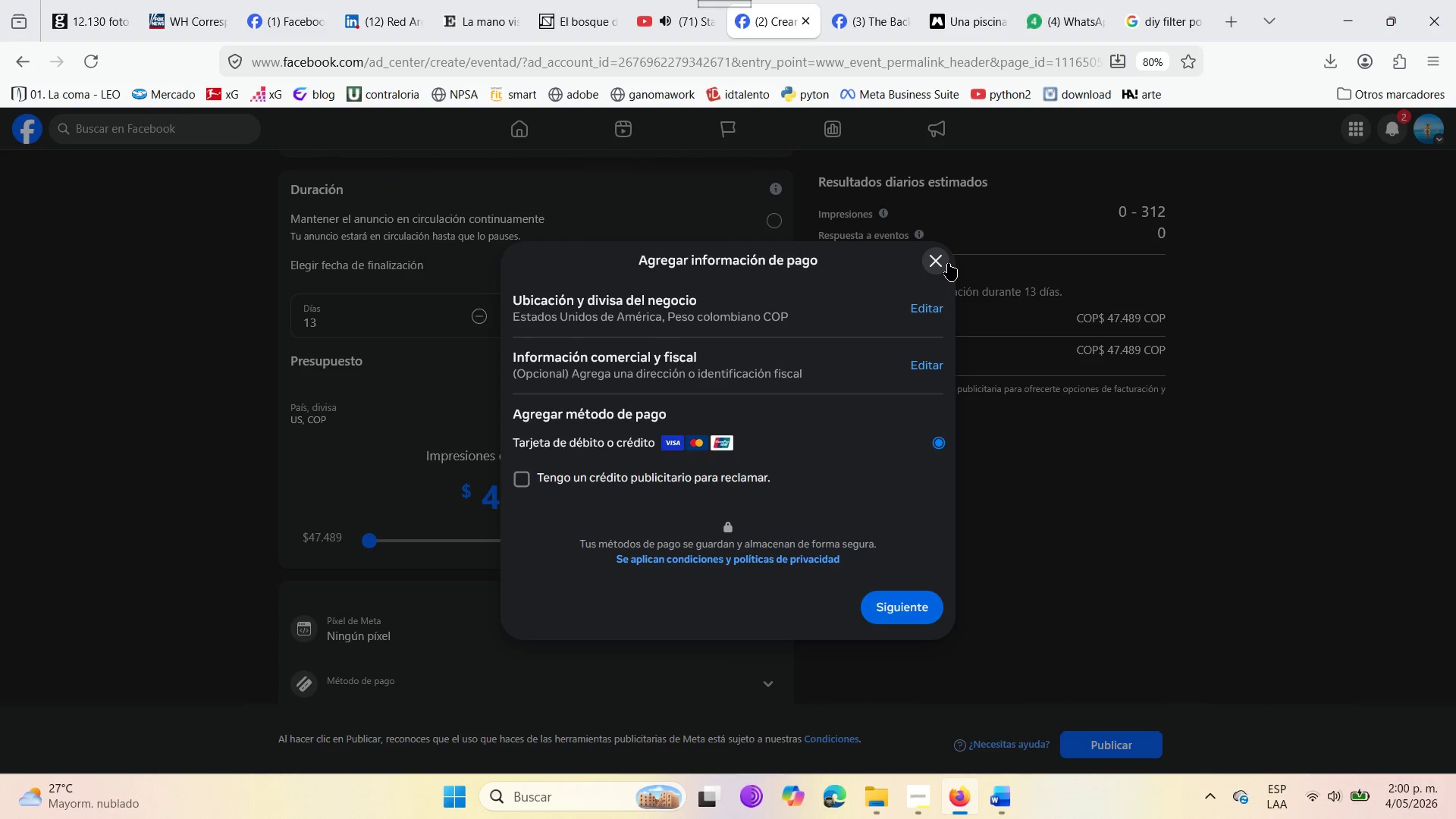 
left_click([948, 263])
 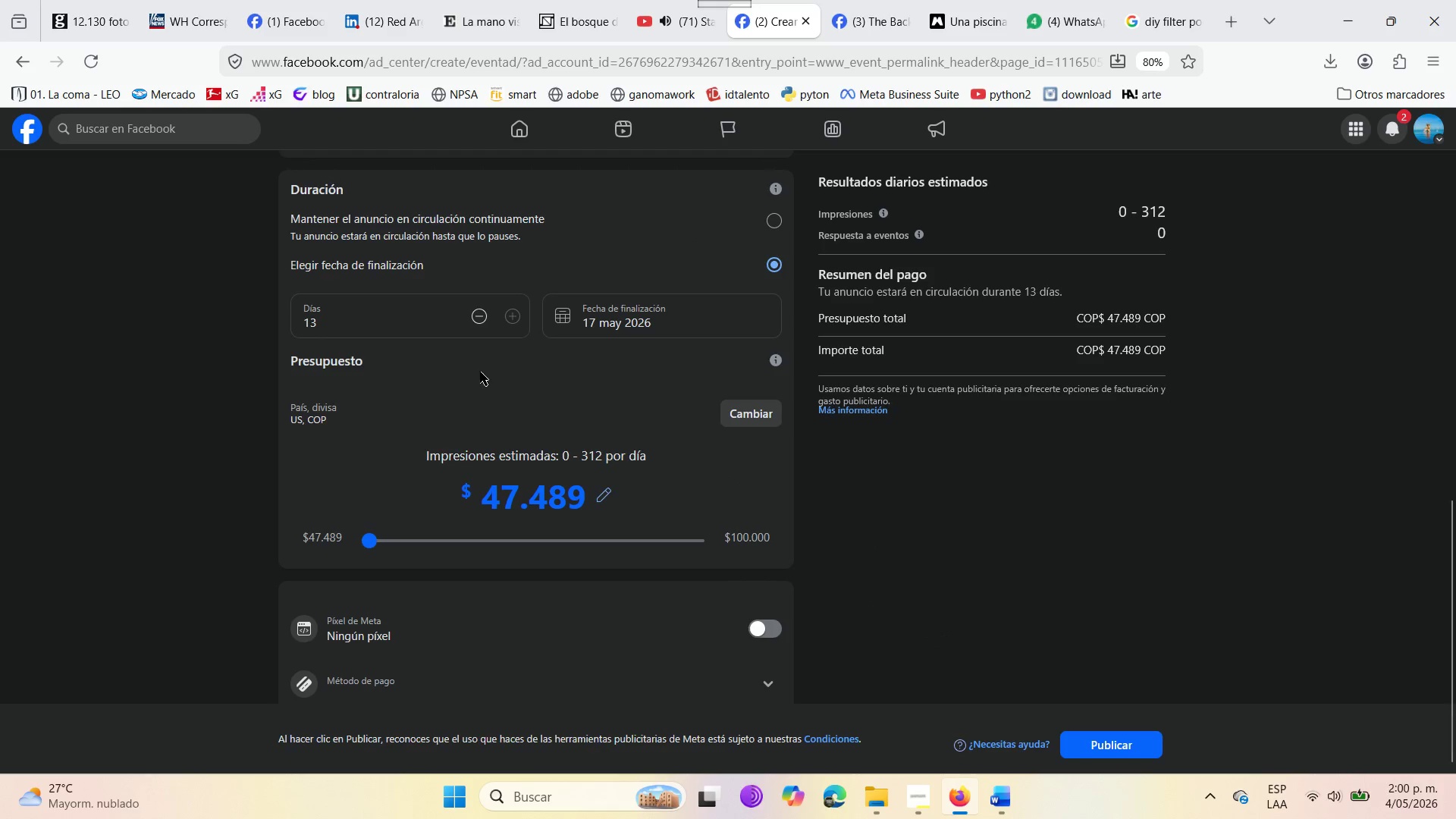 
scroll: coordinate [477, 372], scroll_direction: up, amount: 13.0
 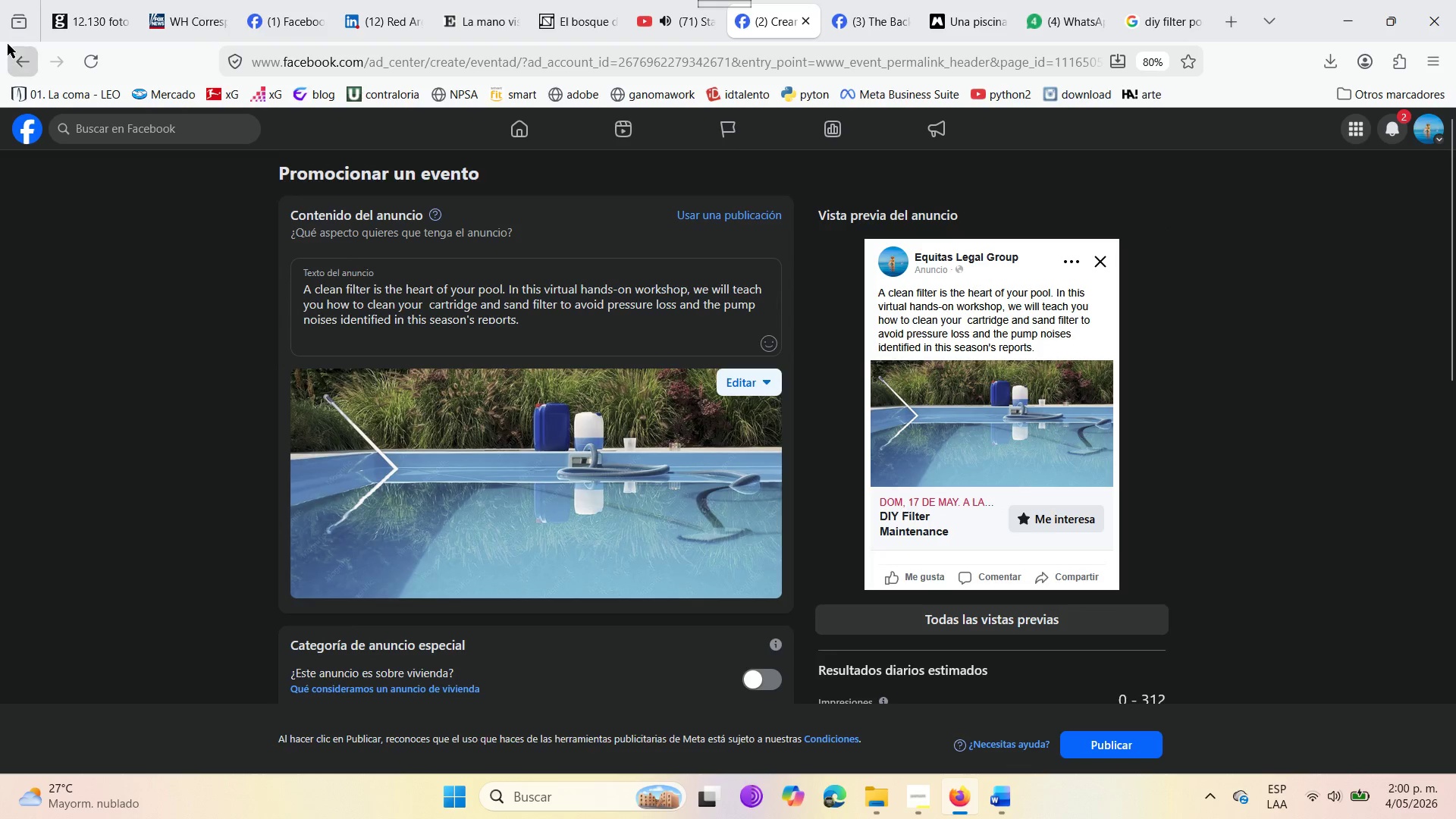 
left_click([15, 54])
 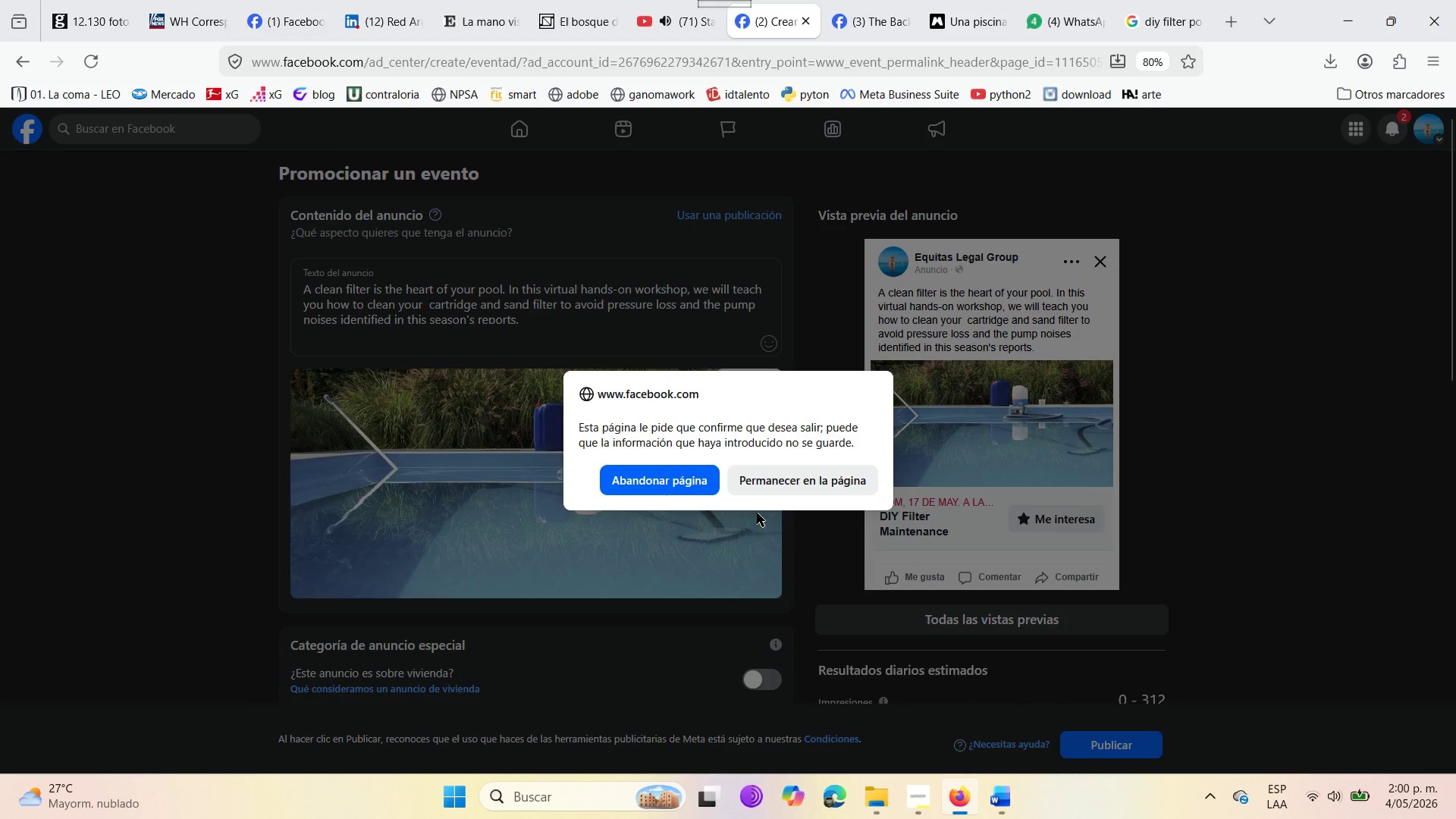 
left_click([635, 482])
 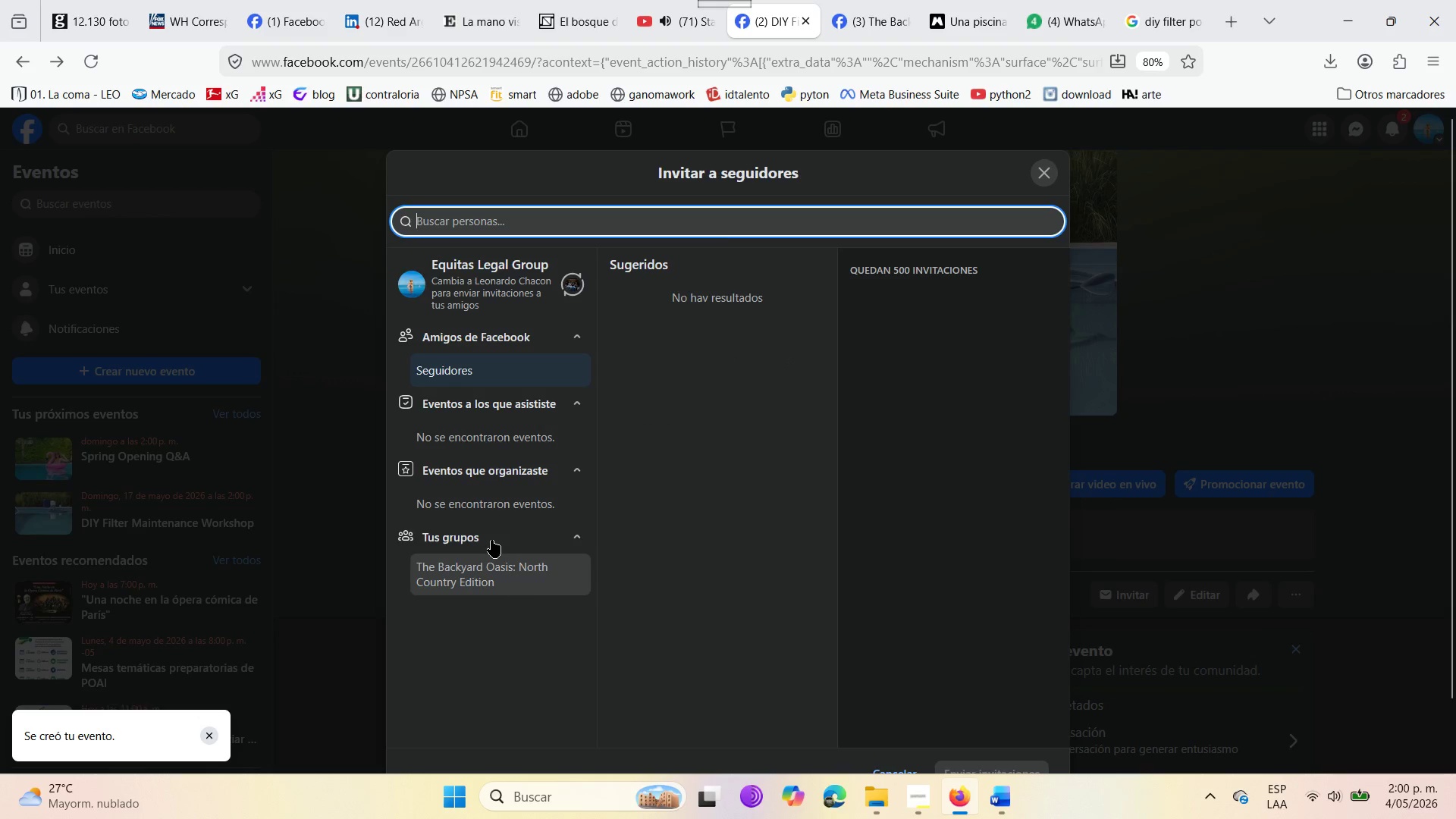 
wait(12.47)
 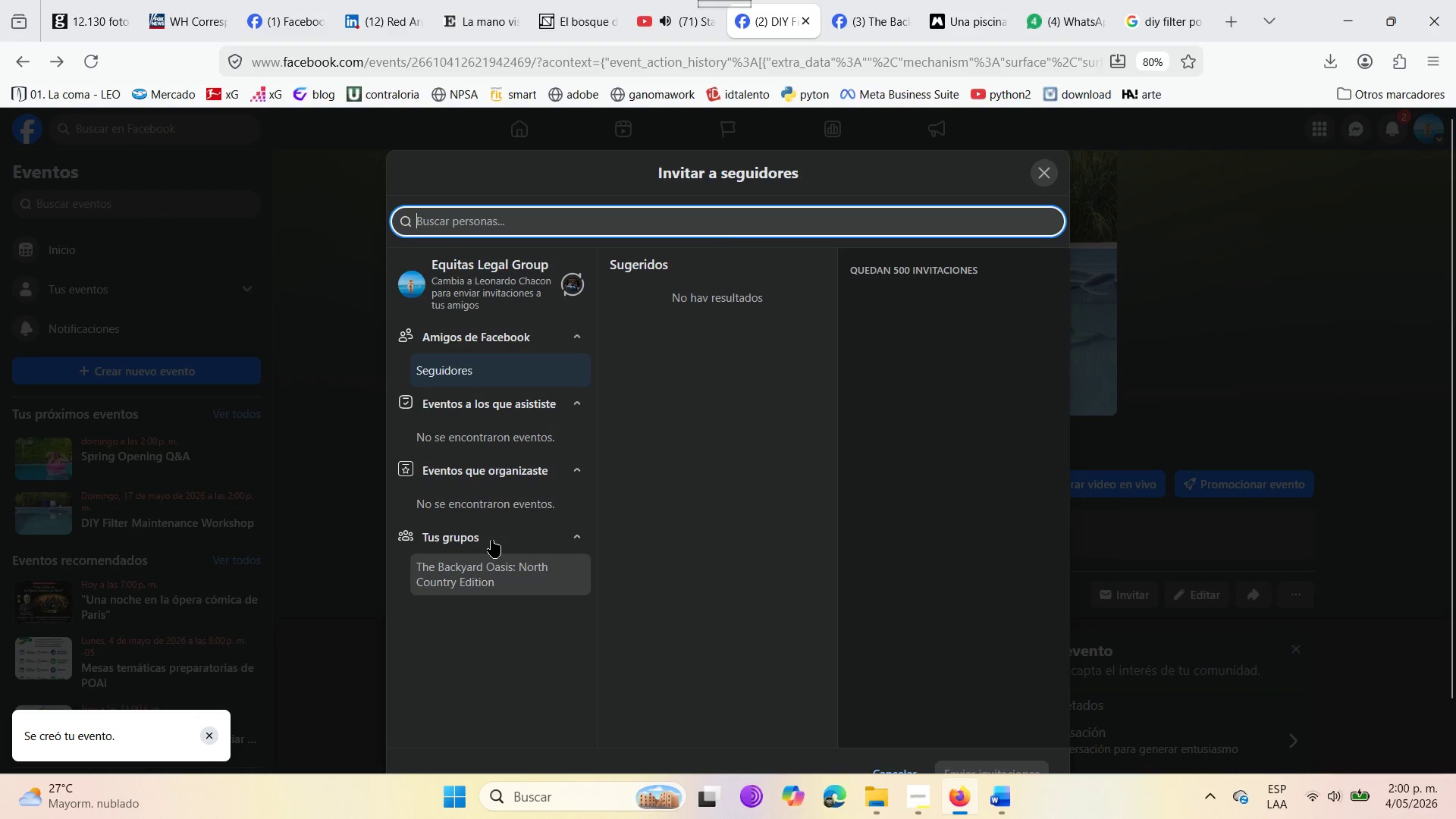 
scroll: coordinate [791, 550], scroll_direction: down, amount: 5.0
 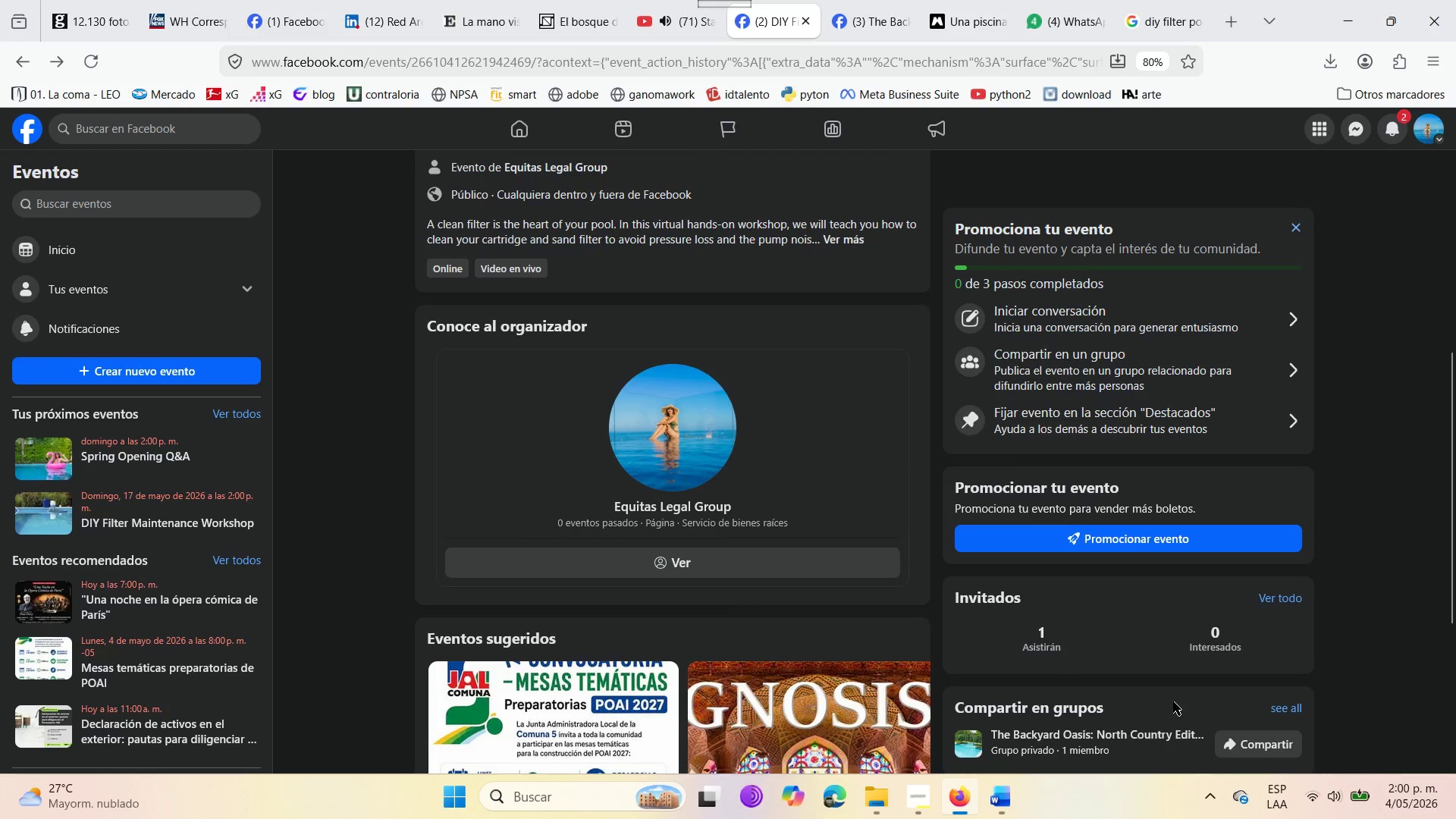 
scroll: coordinate [1123, 721], scroll_direction: up, amount: 6.0
 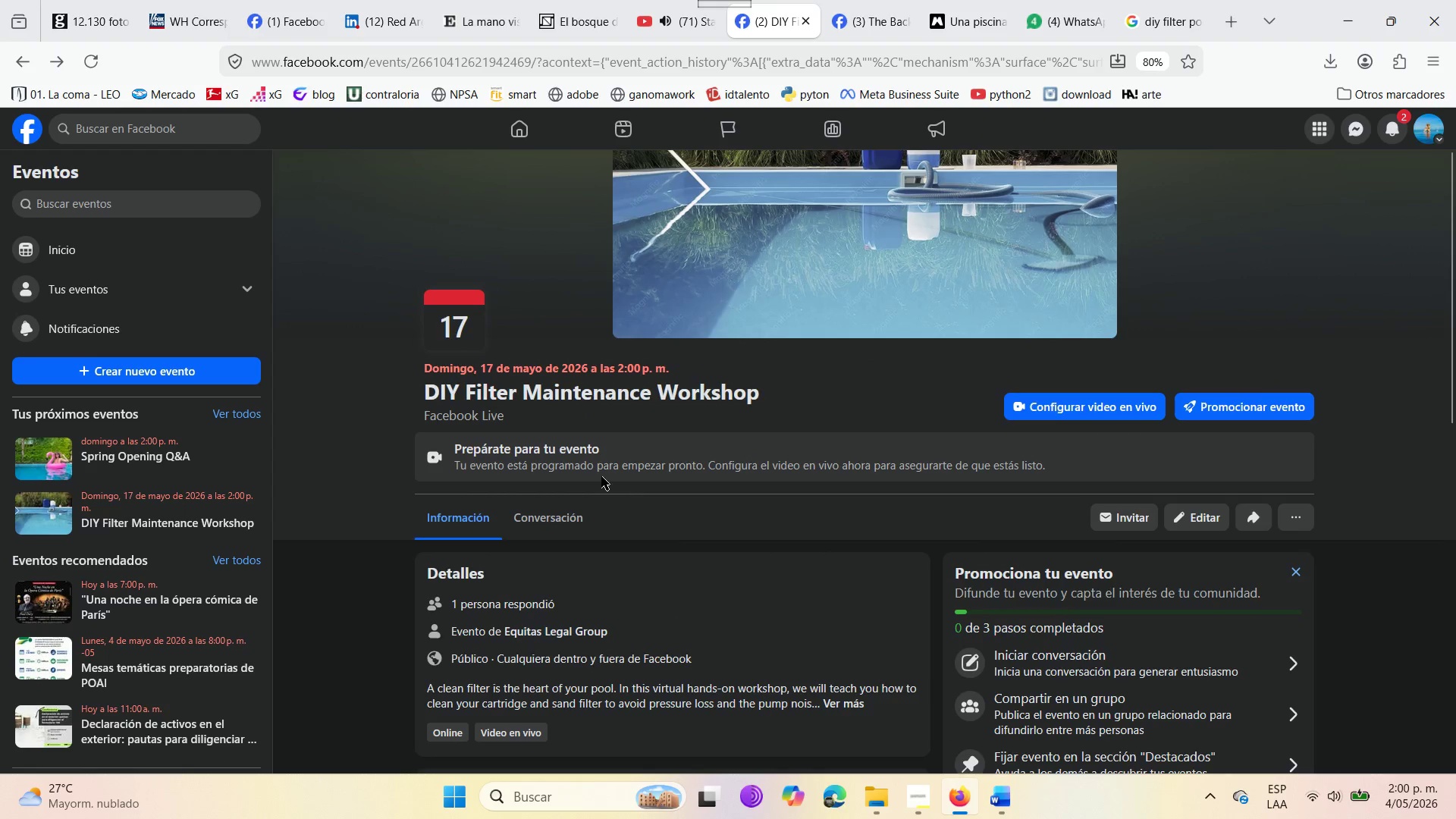 
left_click([600, 475])
 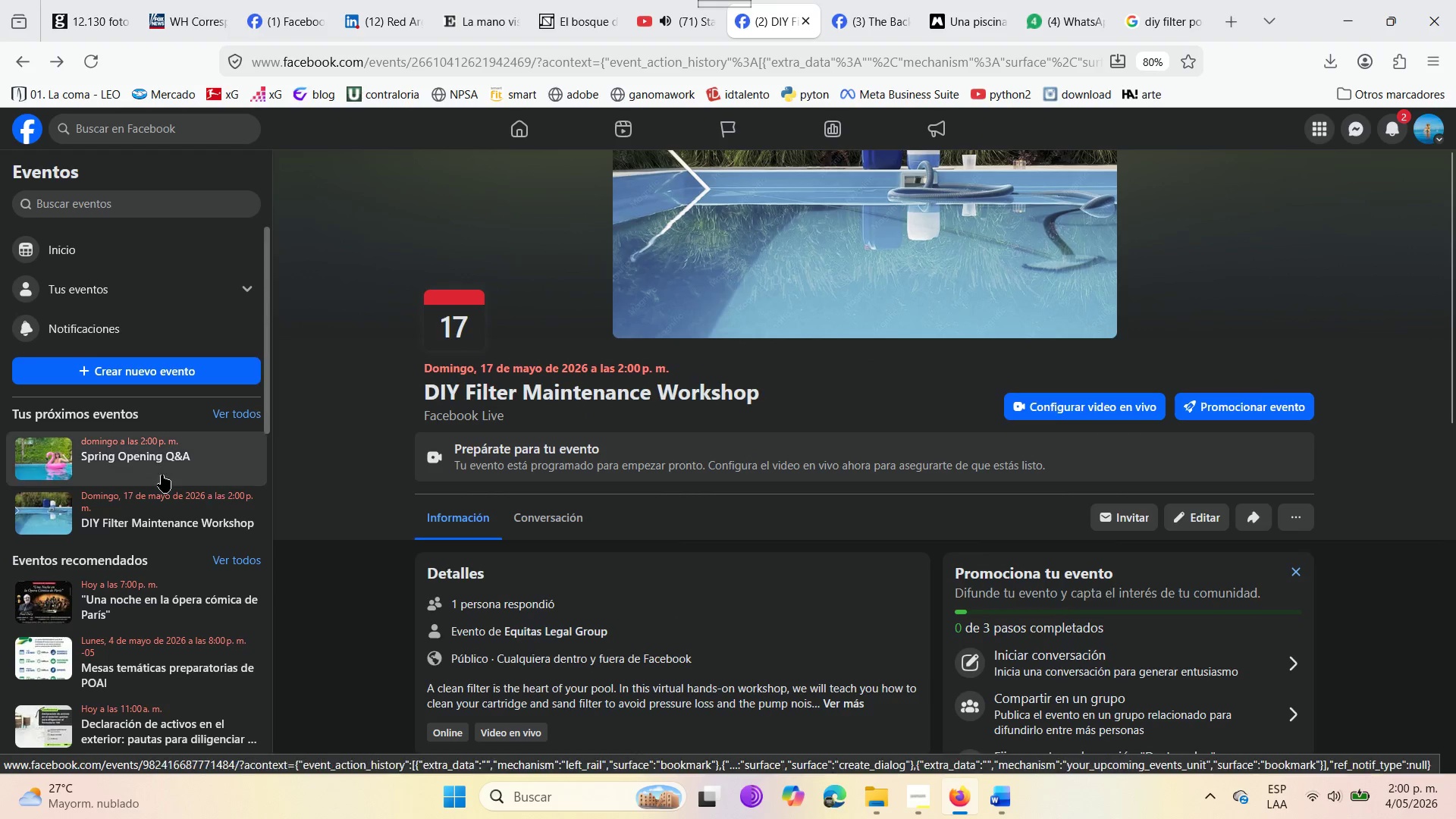 
scroll: coordinate [538, 487], scroll_direction: down, amount: 4.0
 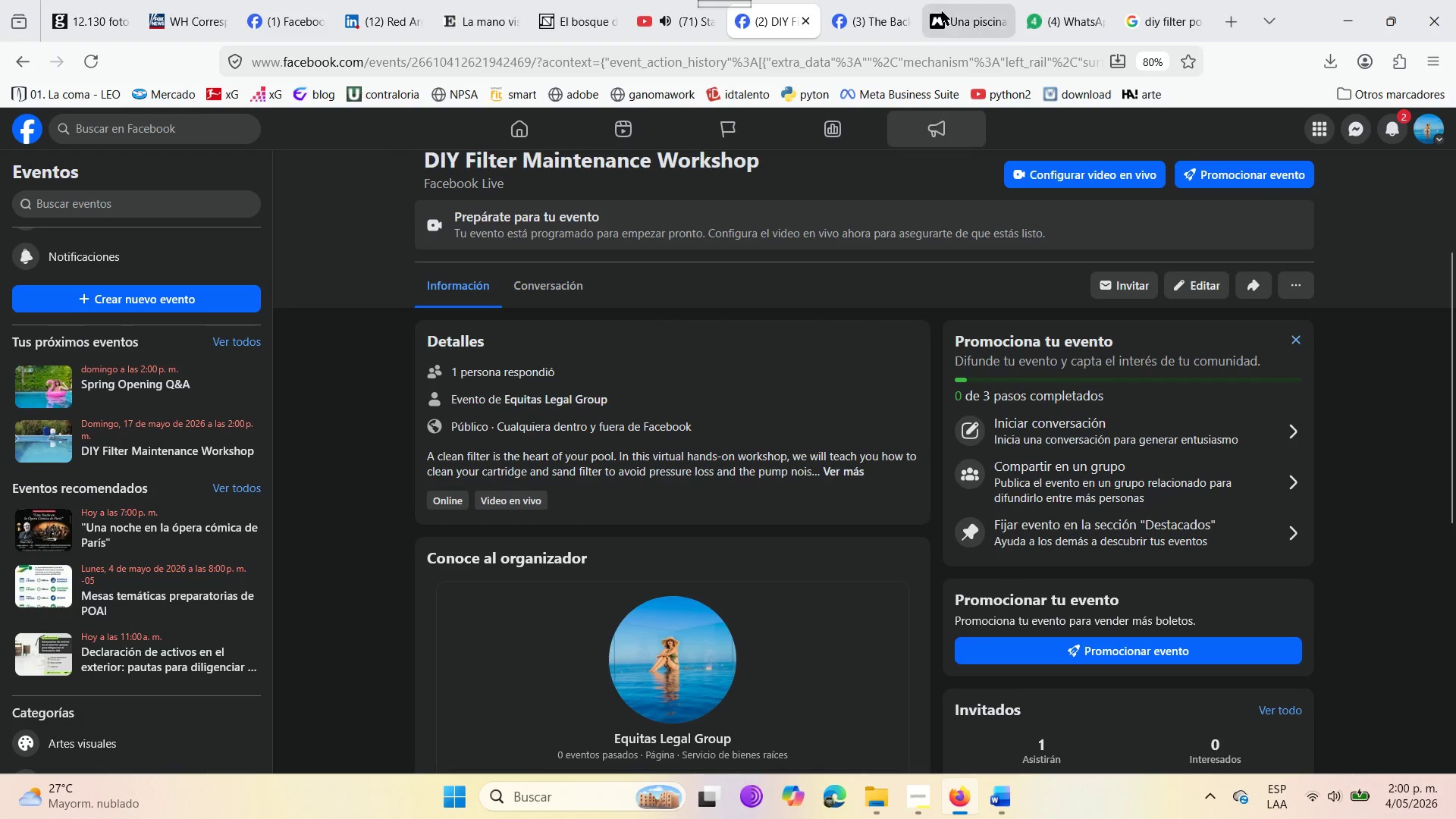 
left_click([898, 0])
 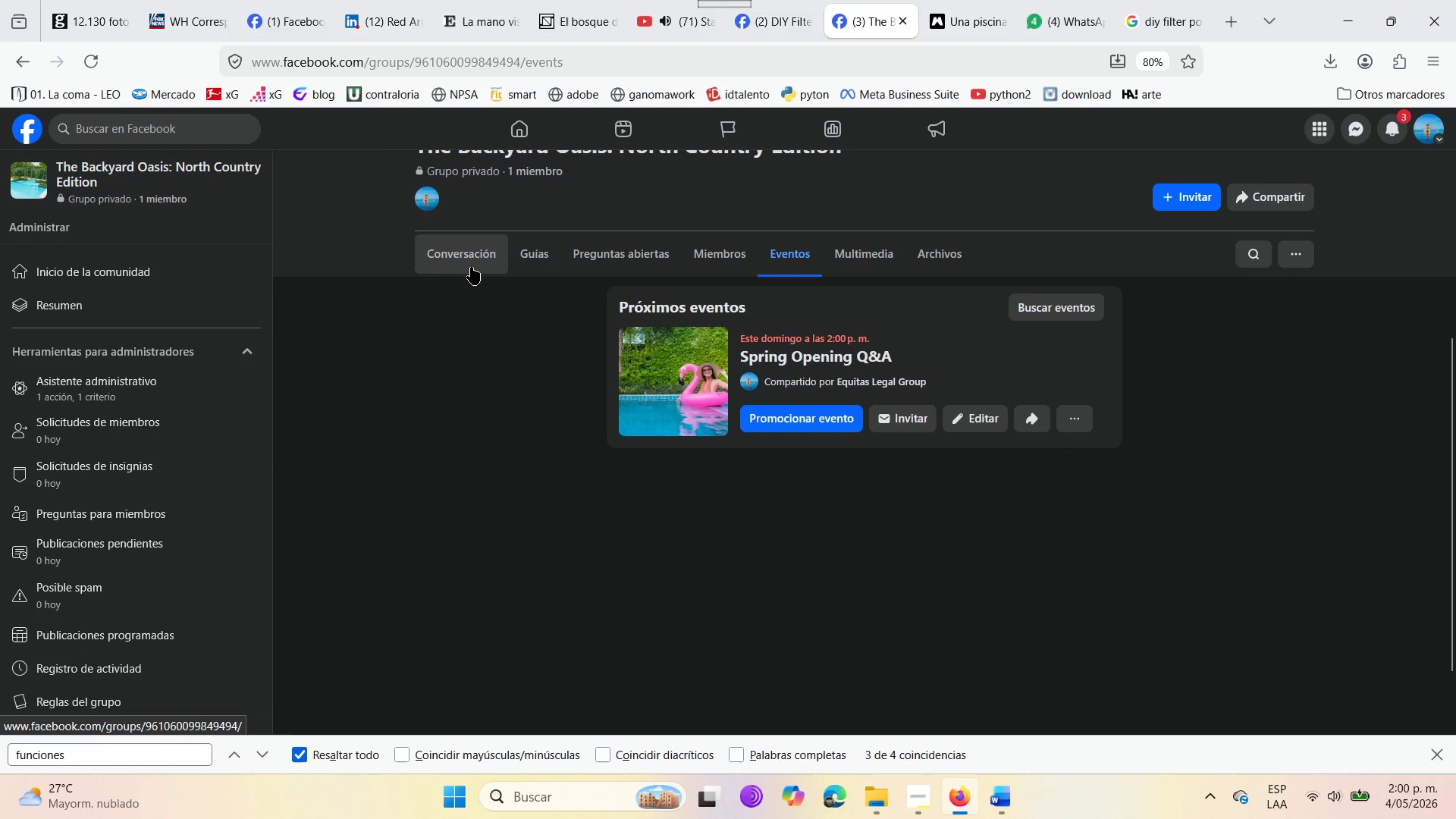 
scroll: coordinate [115, 346], scroll_direction: up, amount: 2.0
 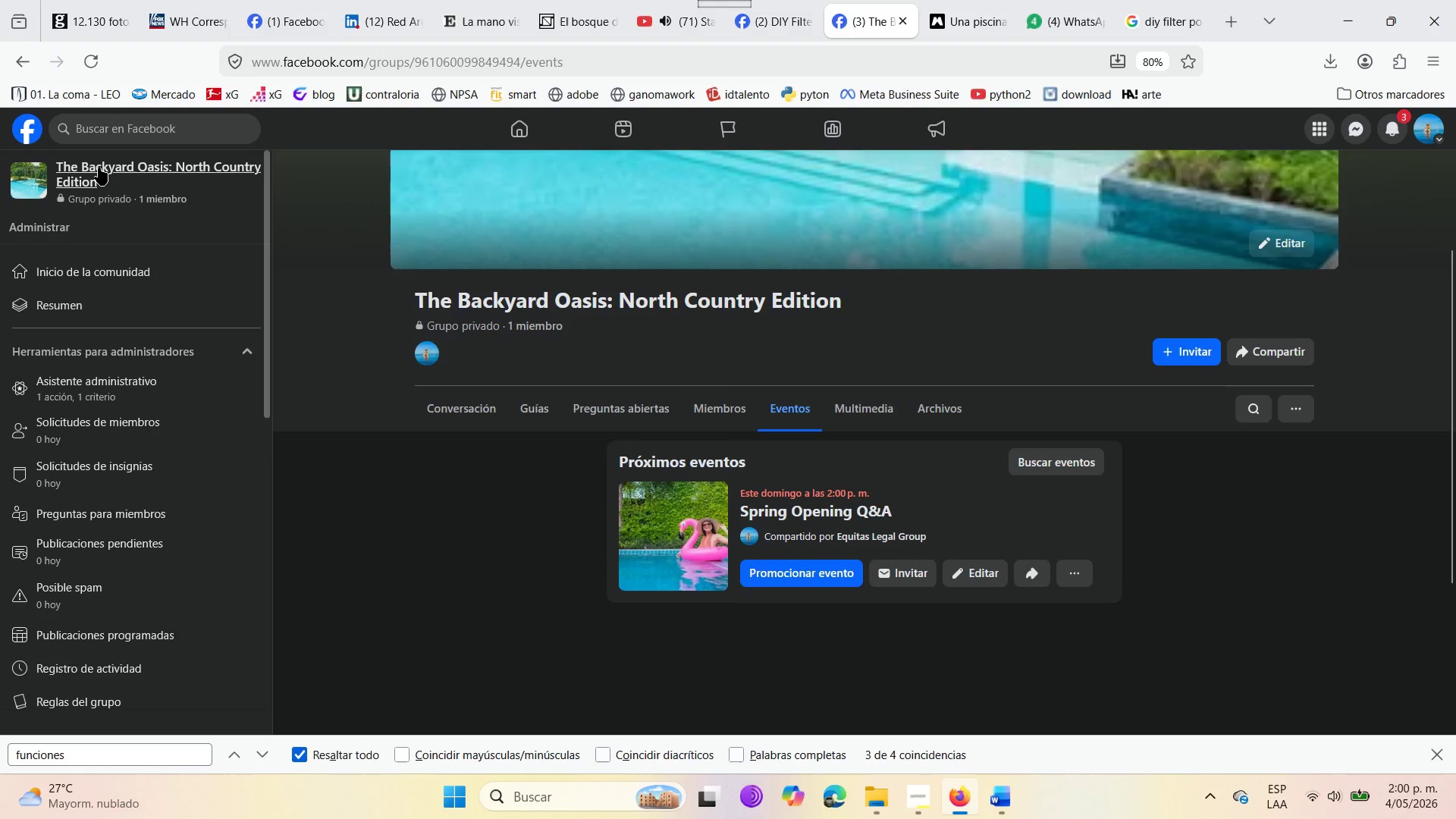 
left_click([102, 176])
 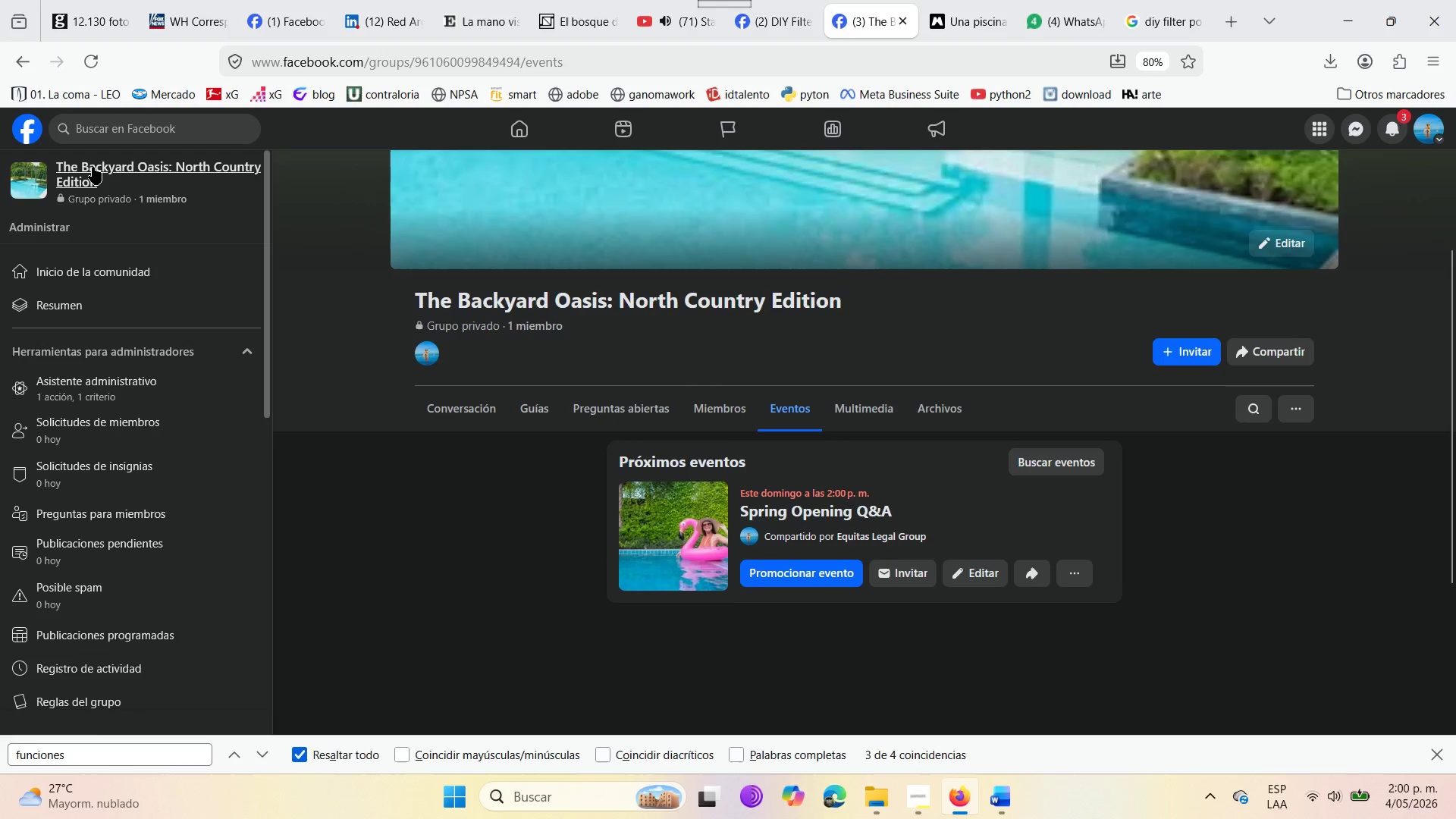 
left_click([90, 165])
 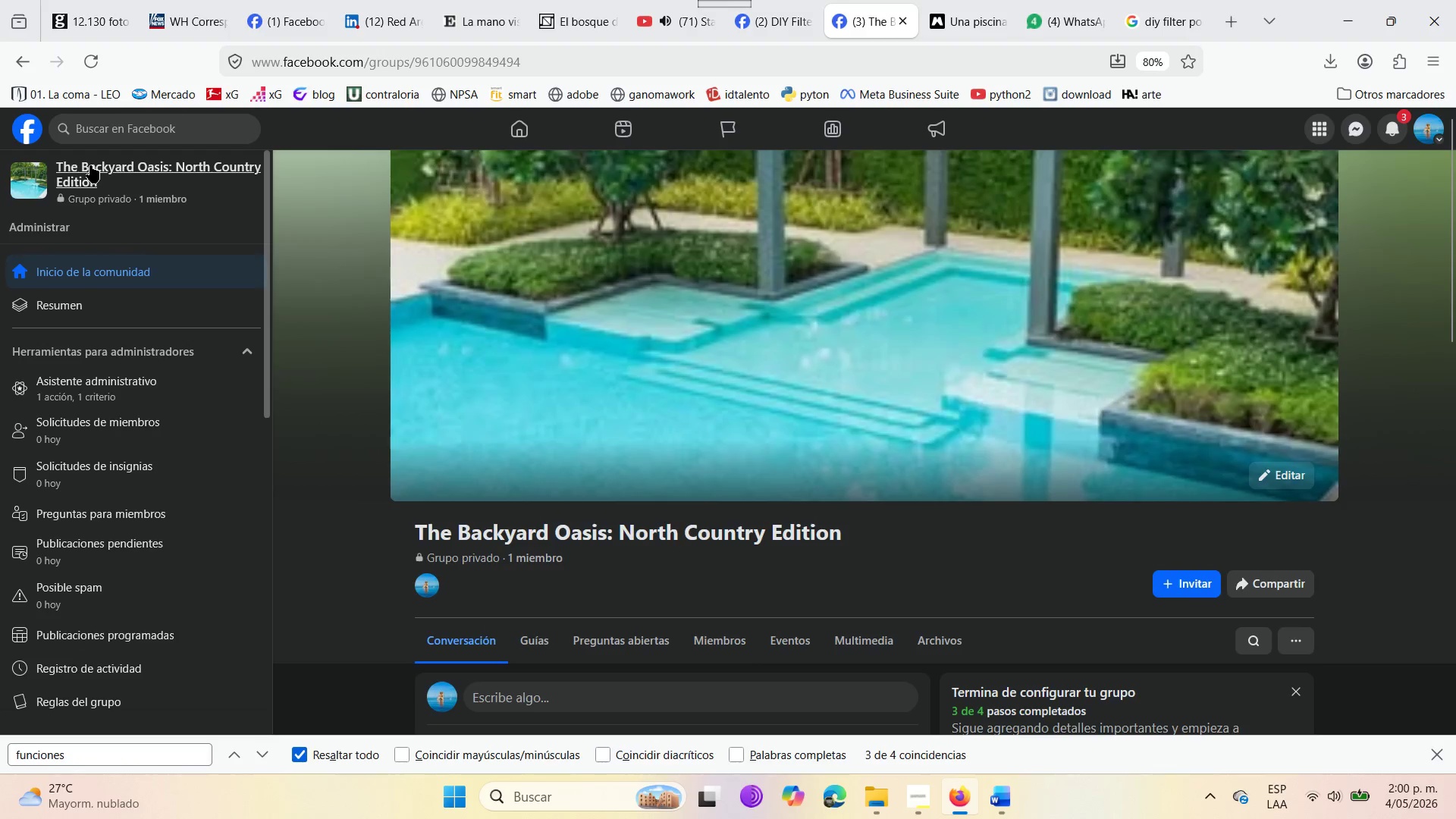 
left_click([90, 165])
 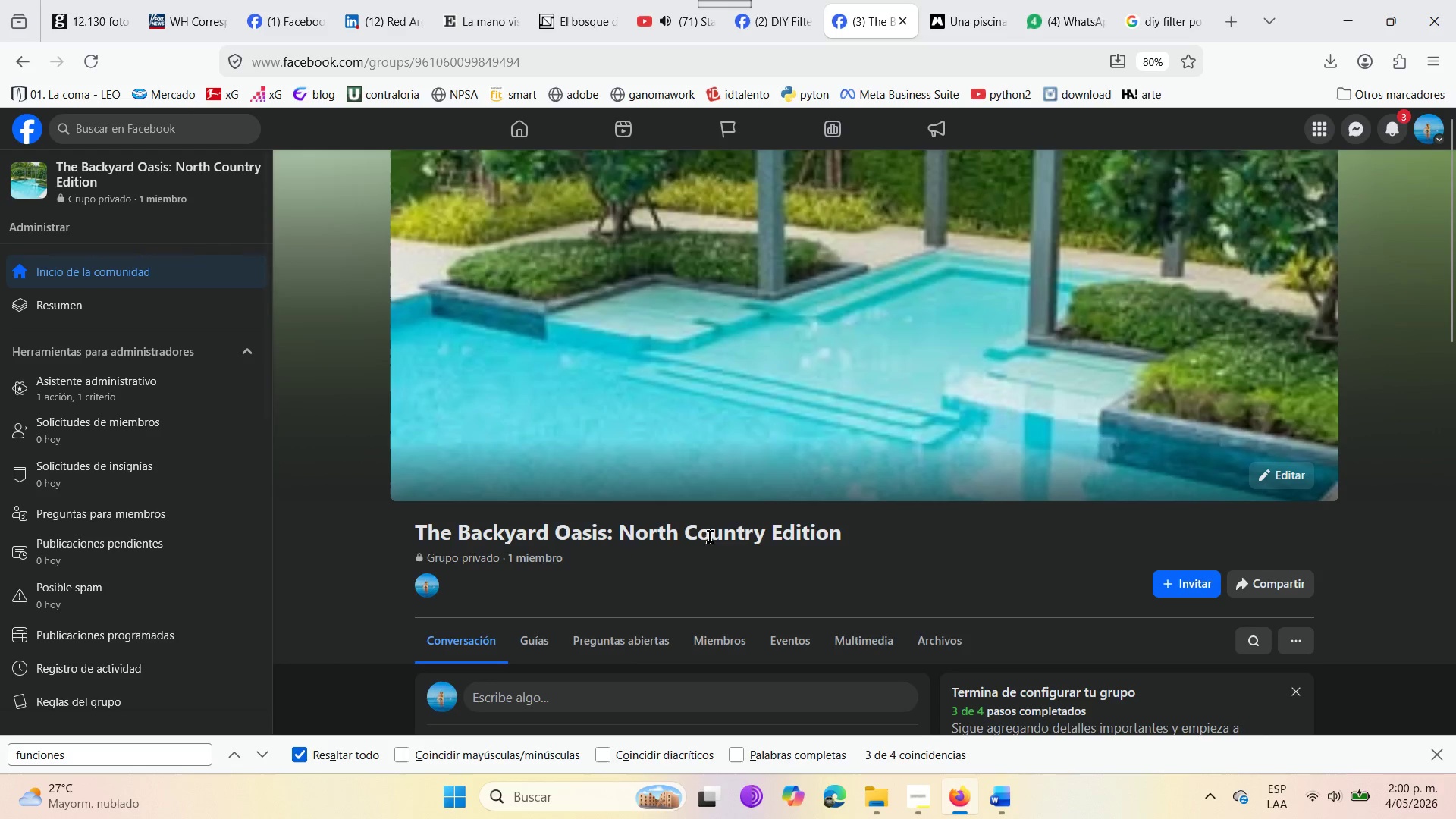 
scroll: coordinate [629, 585], scroll_direction: down, amount: 10.0
 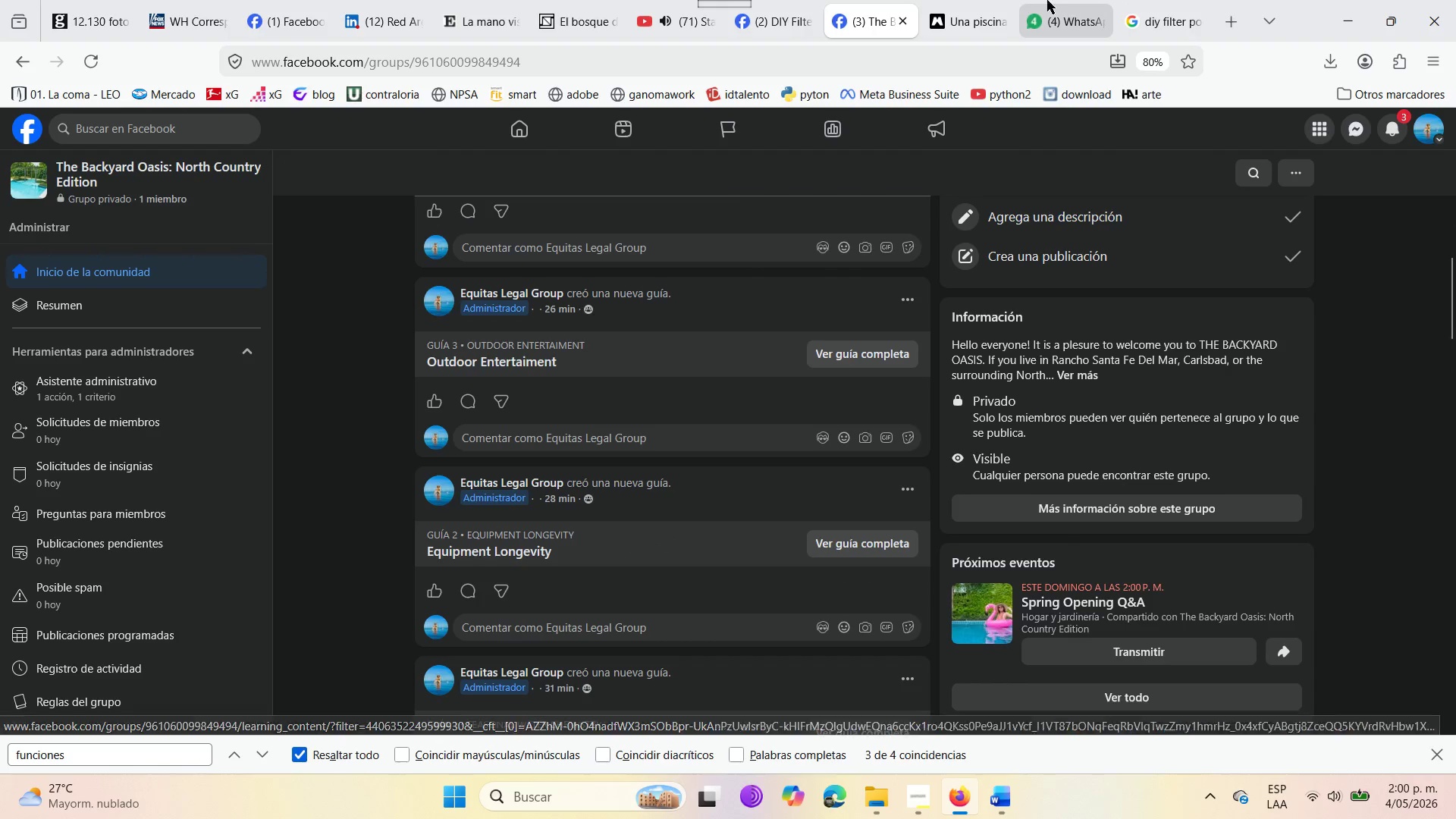 
left_click([981, 0])
 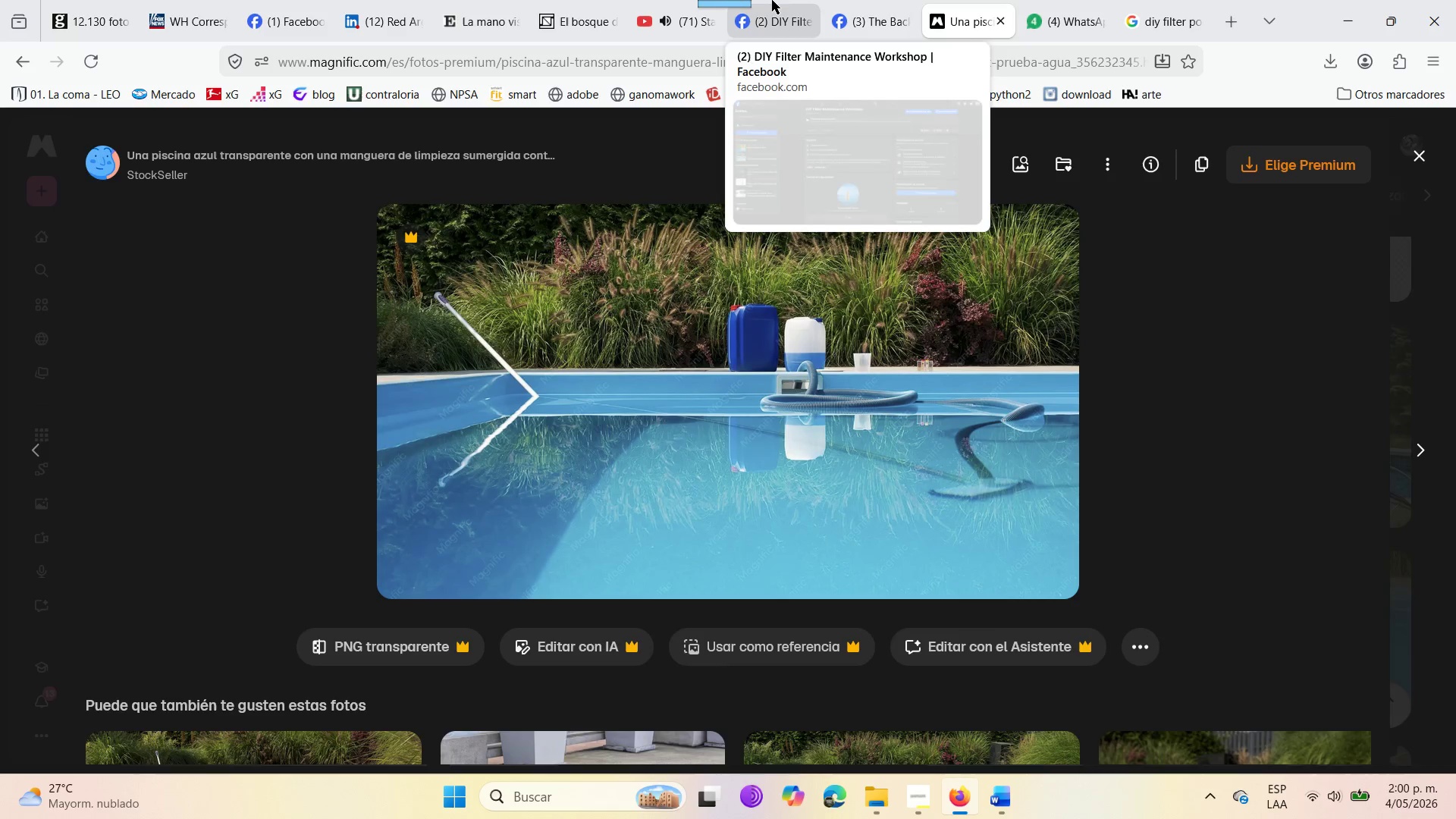 
left_click([770, 0])
 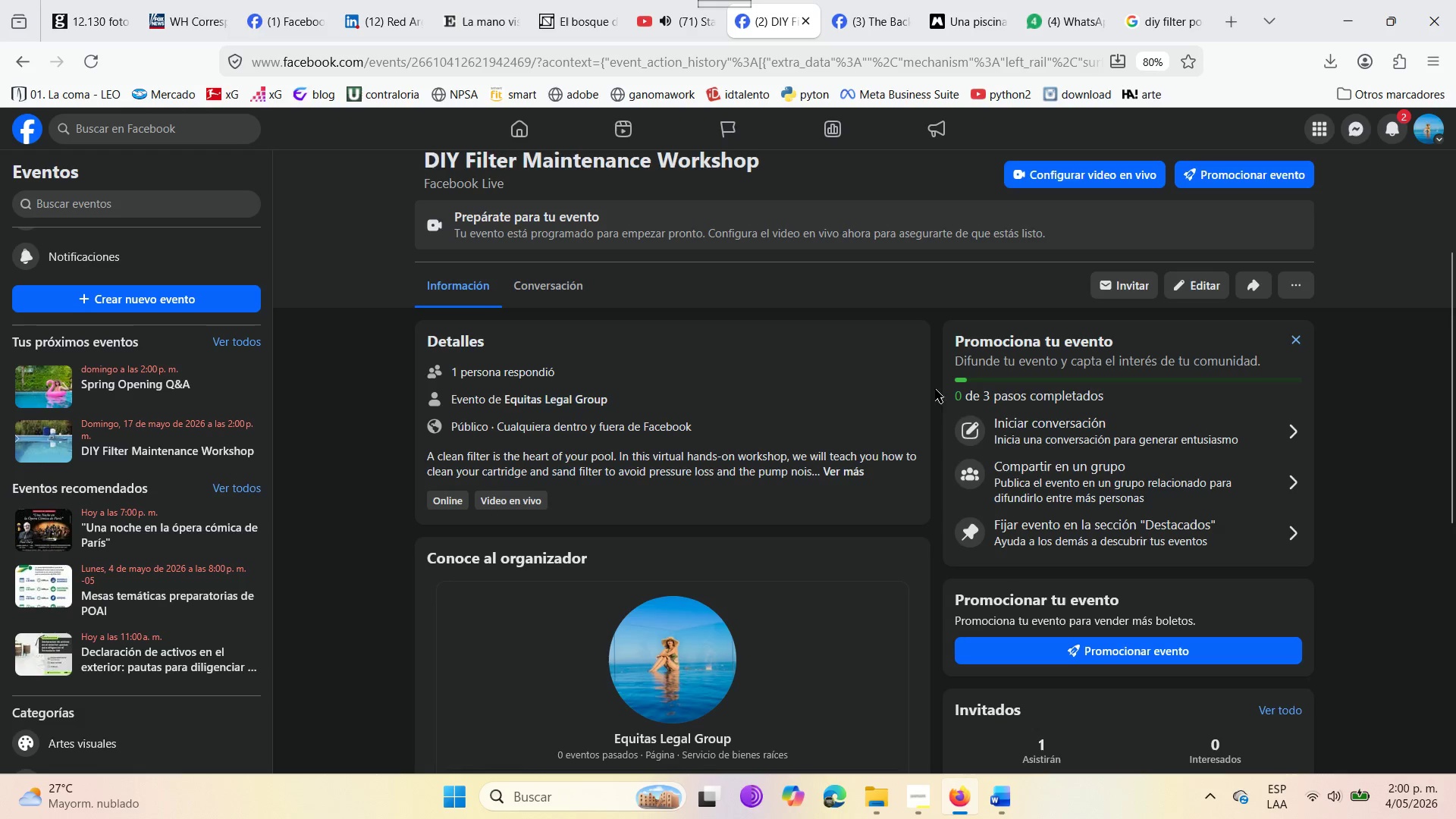 
scroll: coordinate [979, 463], scroll_direction: down, amount: 4.0
 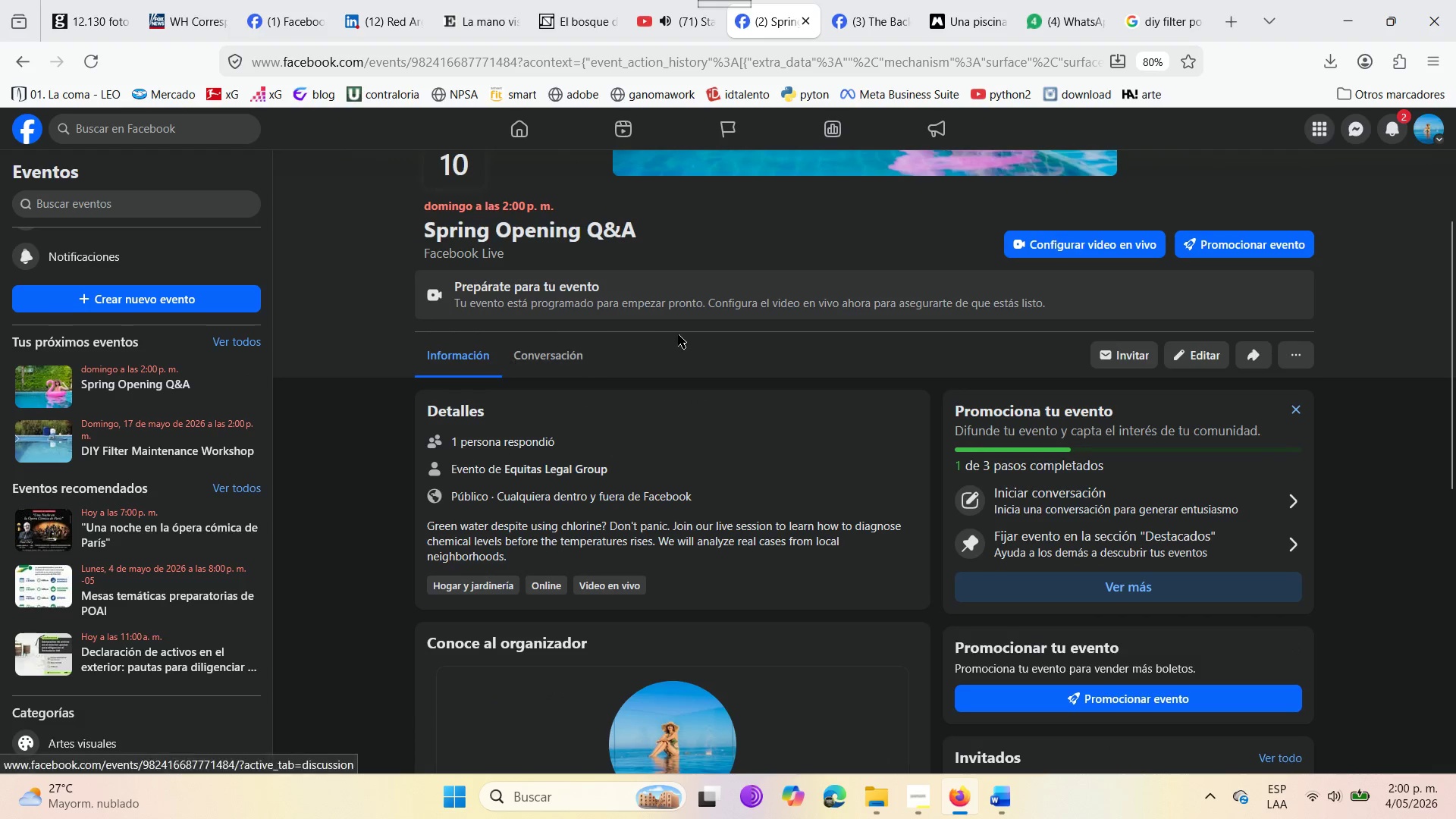 
wait(9.36)
 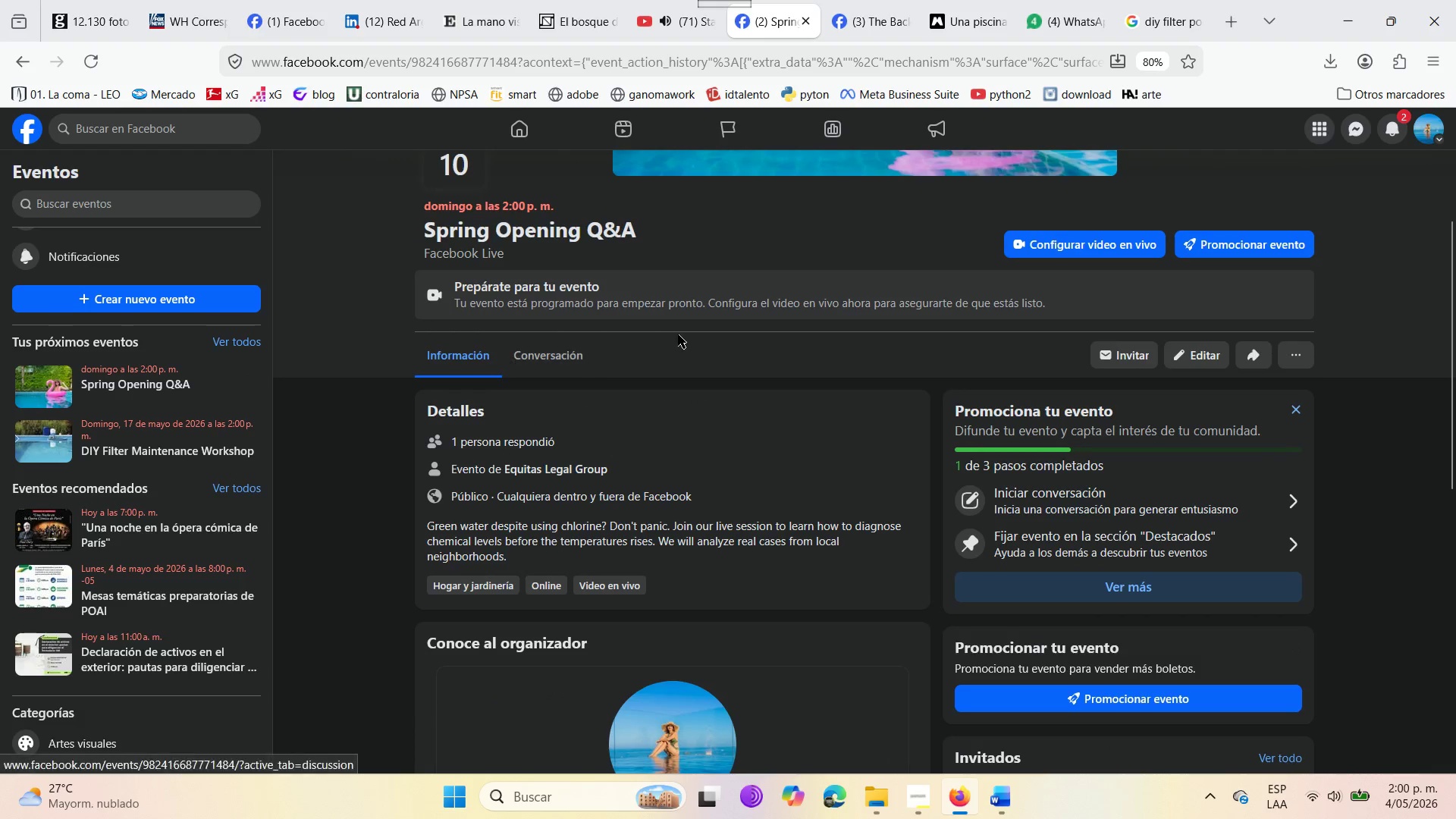 
scroll: coordinate [1015, 567], scroll_direction: down, amount: 5.0
 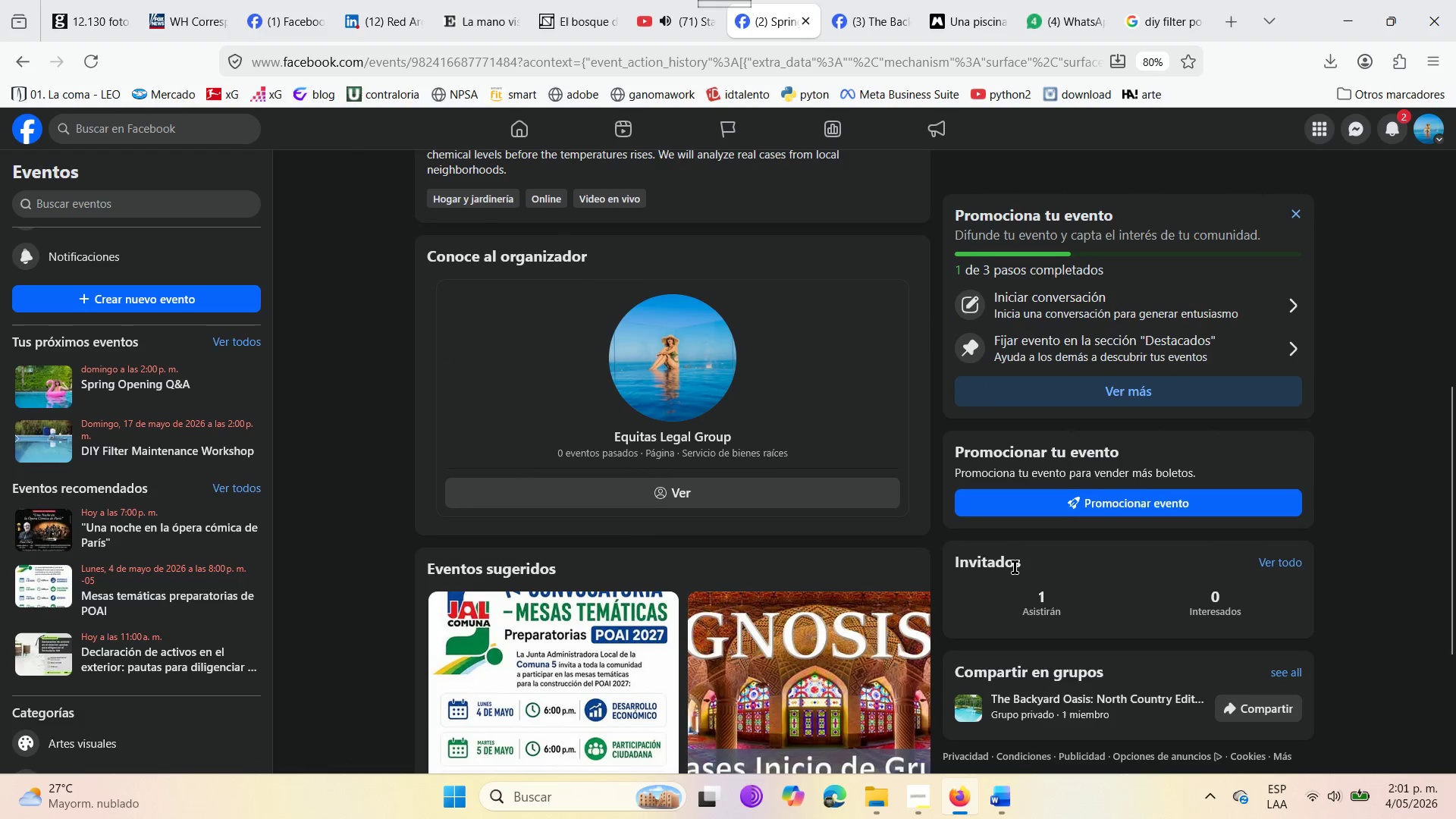 
scroll: coordinate [497, 405], scroll_direction: up, amount: 6.0
 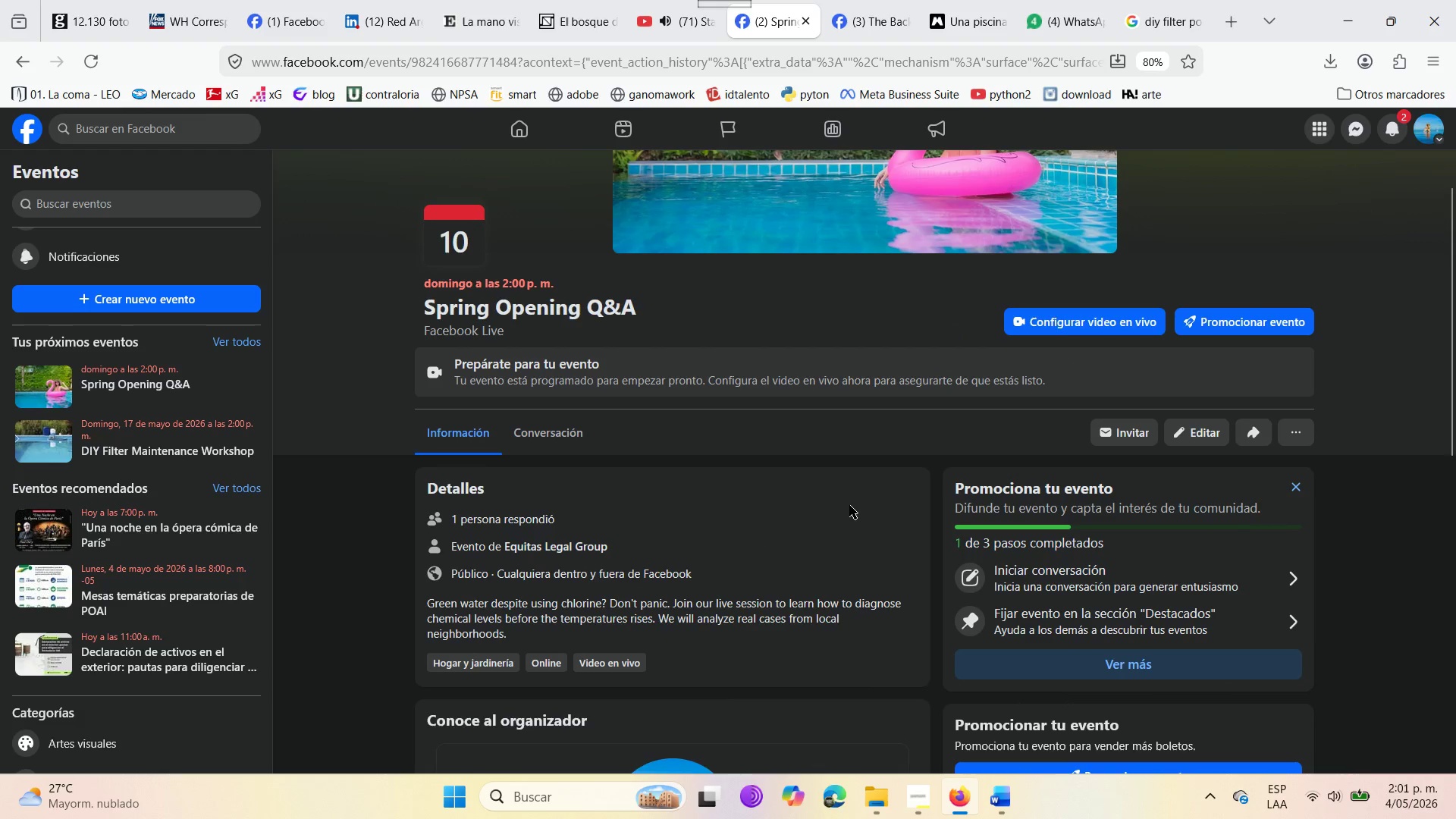 
scroll: coordinate [849, 505], scroll_direction: down, amount: 2.0
 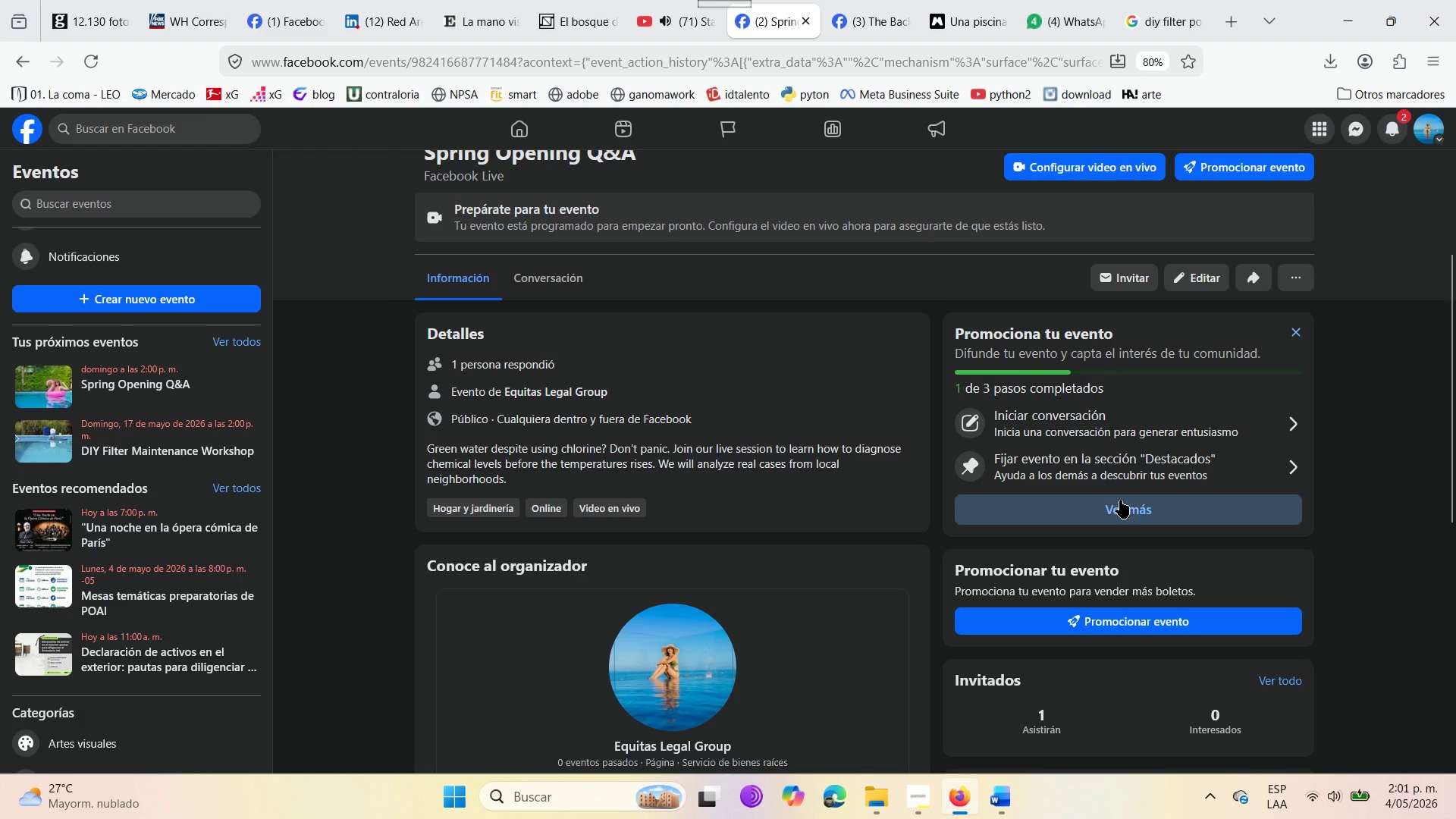 
left_click([1121, 507])
 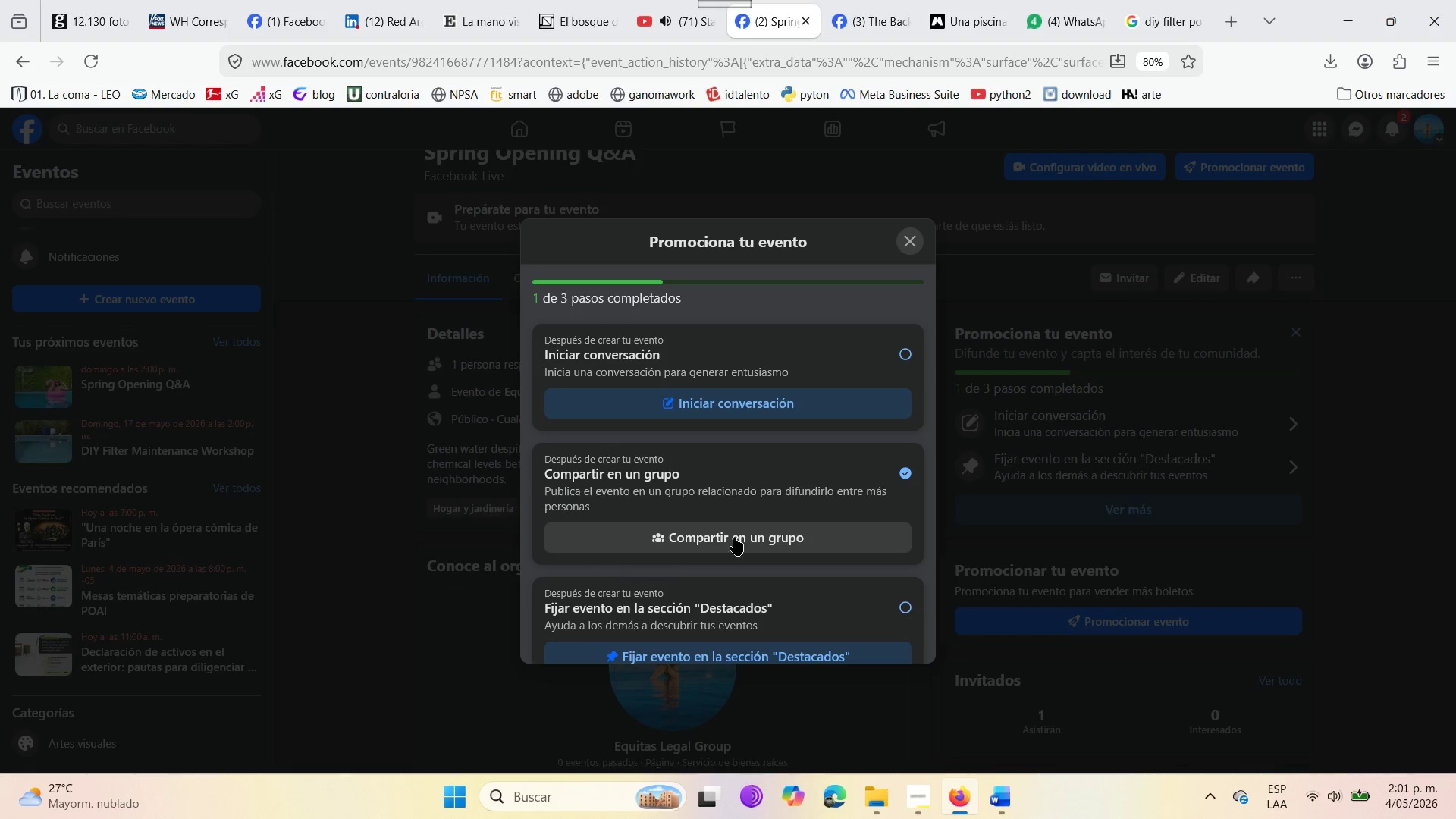 
scroll: coordinate [704, 551], scroll_direction: down, amount: 3.0
 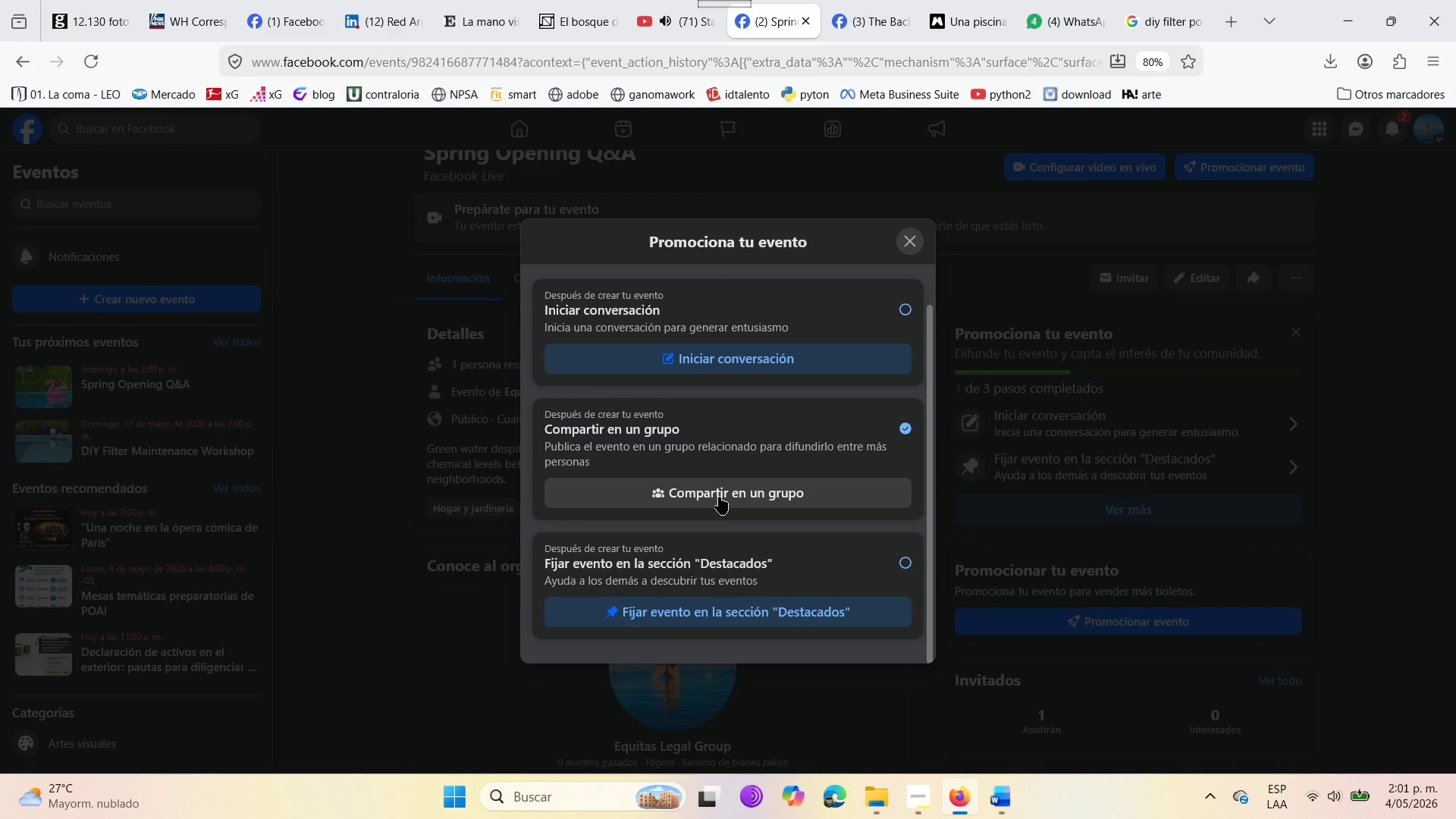 
left_click([707, 491])
 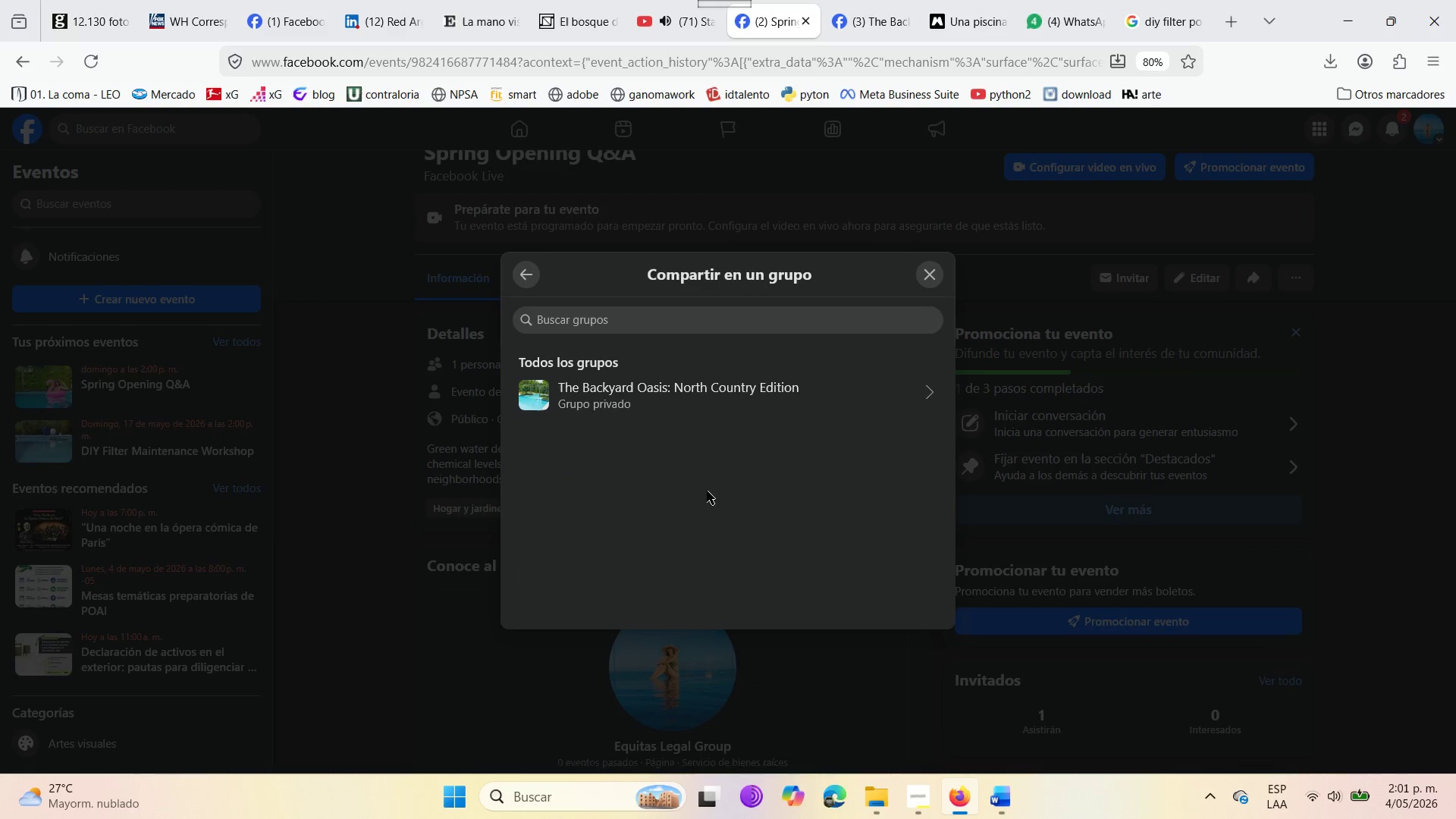 
mouse_move([595, 425])
 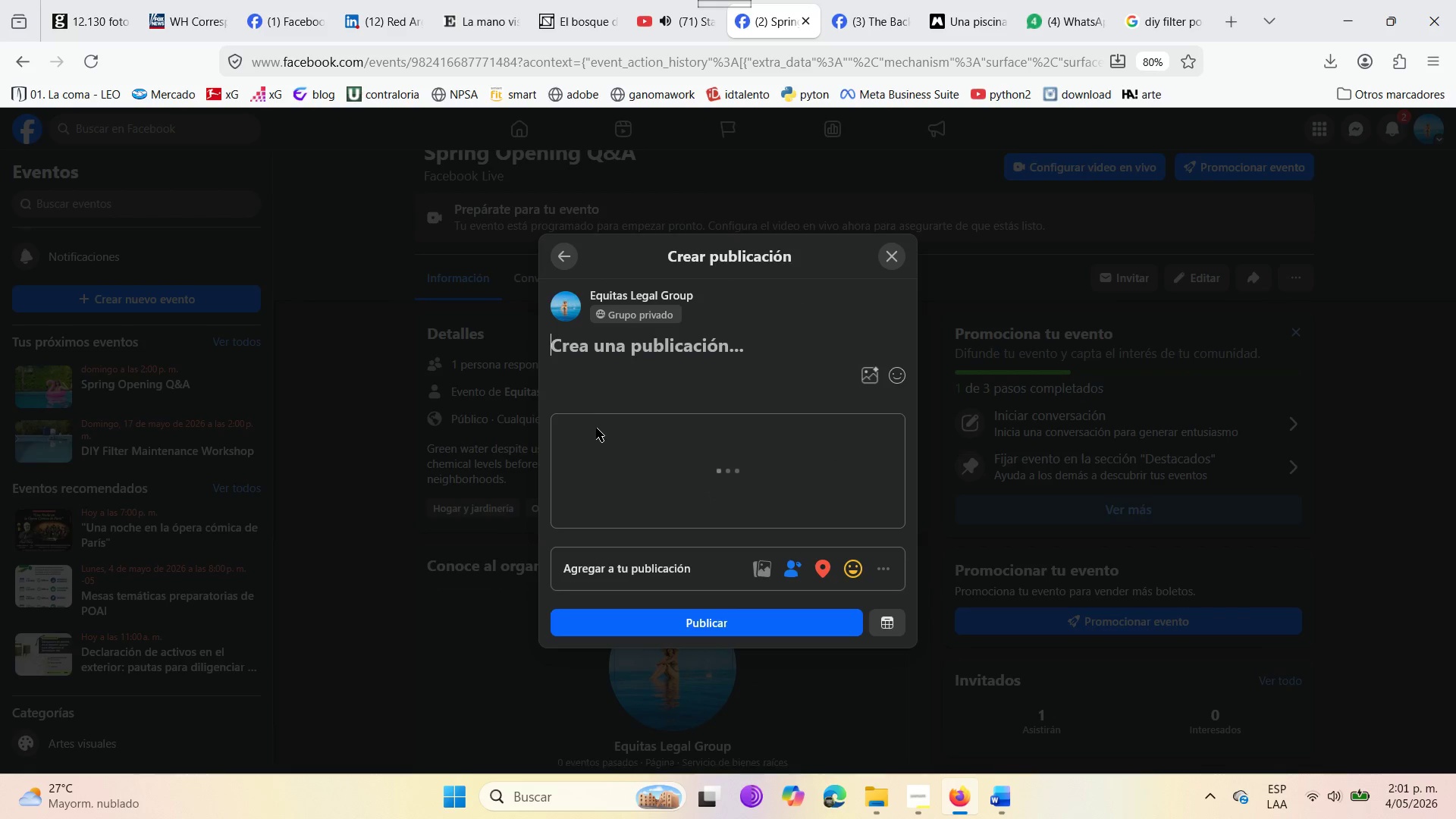 
left_click([596, 428])
 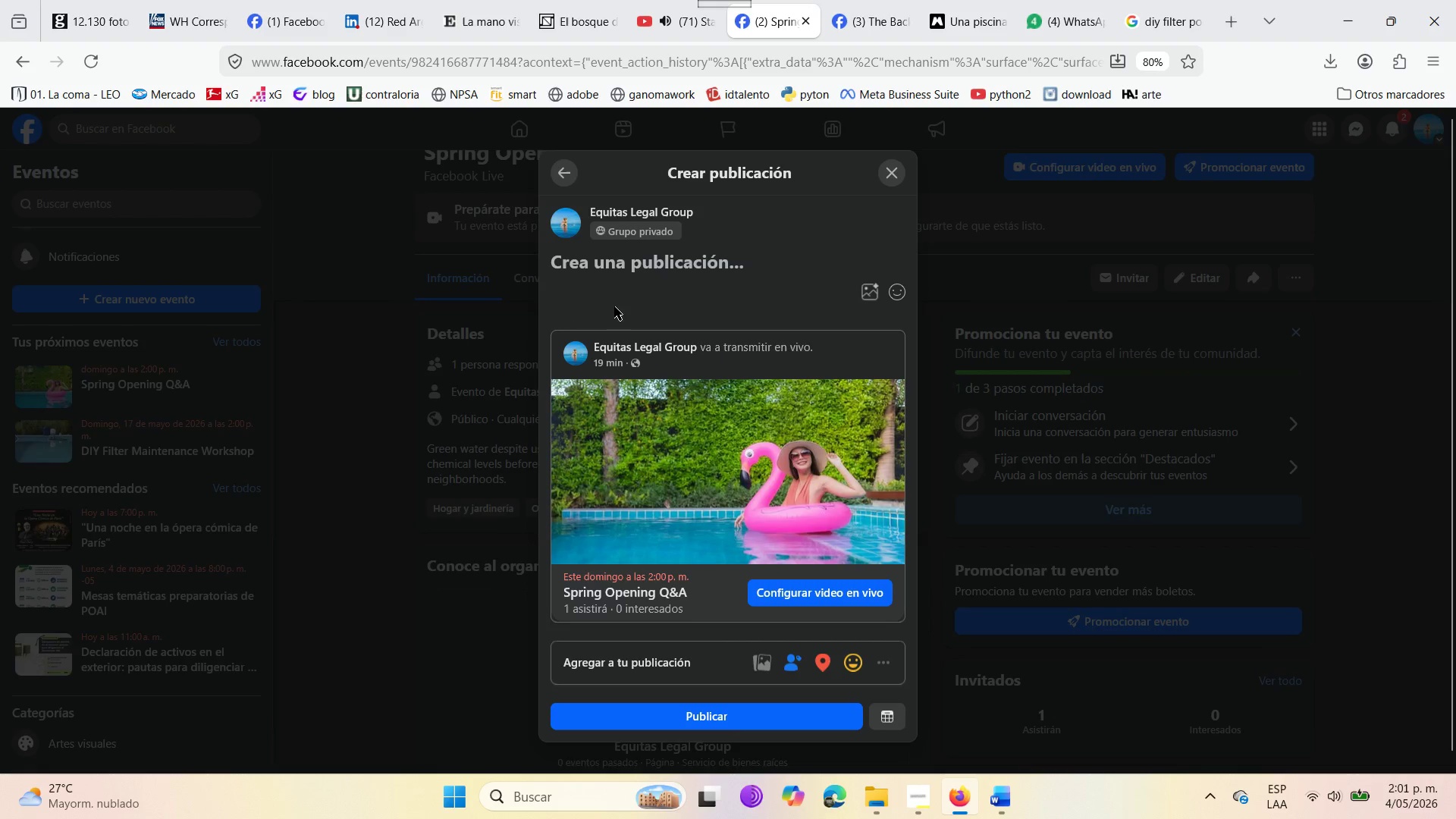 
left_click([597, 264])
 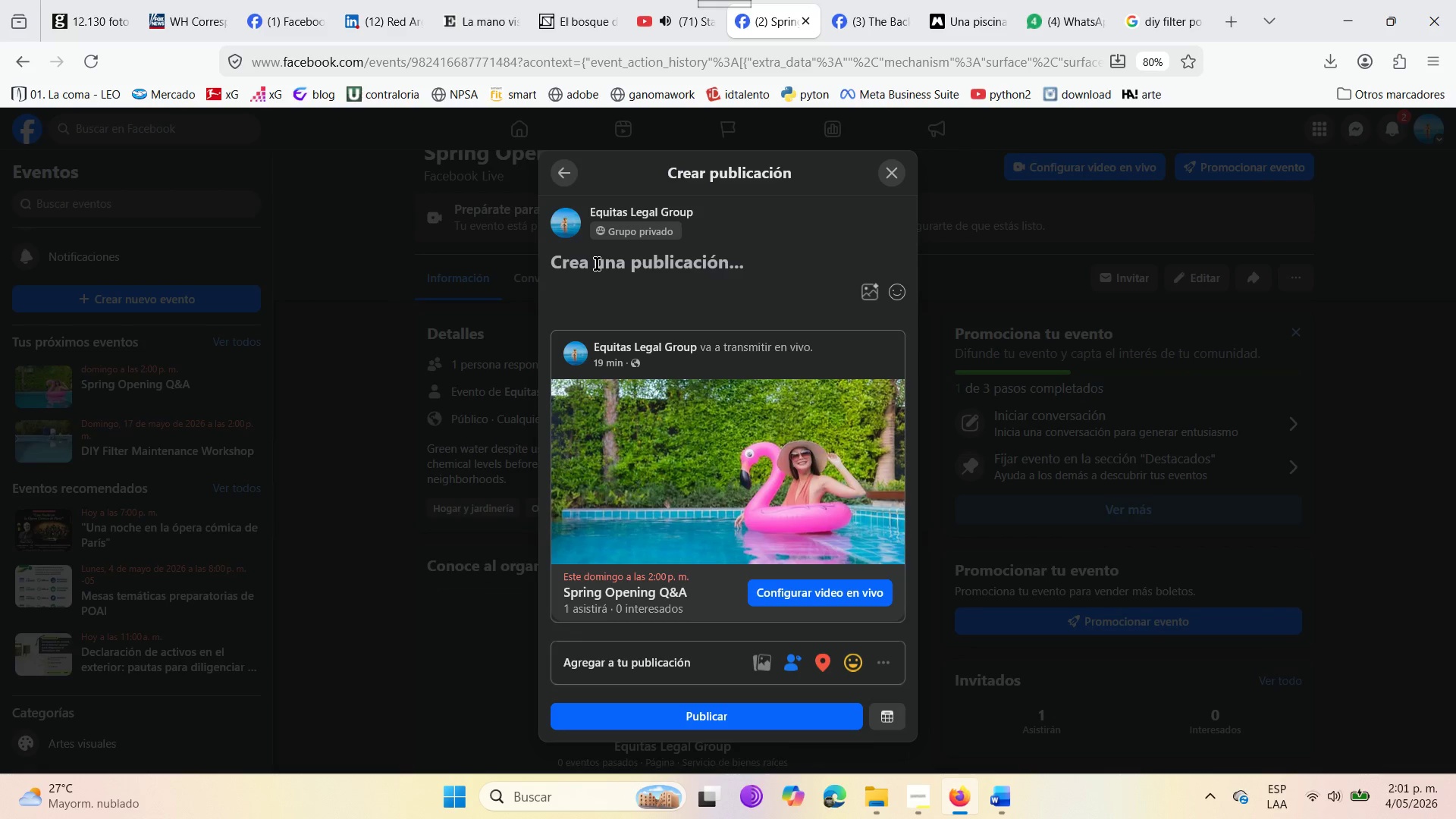 
wait(5.31)
 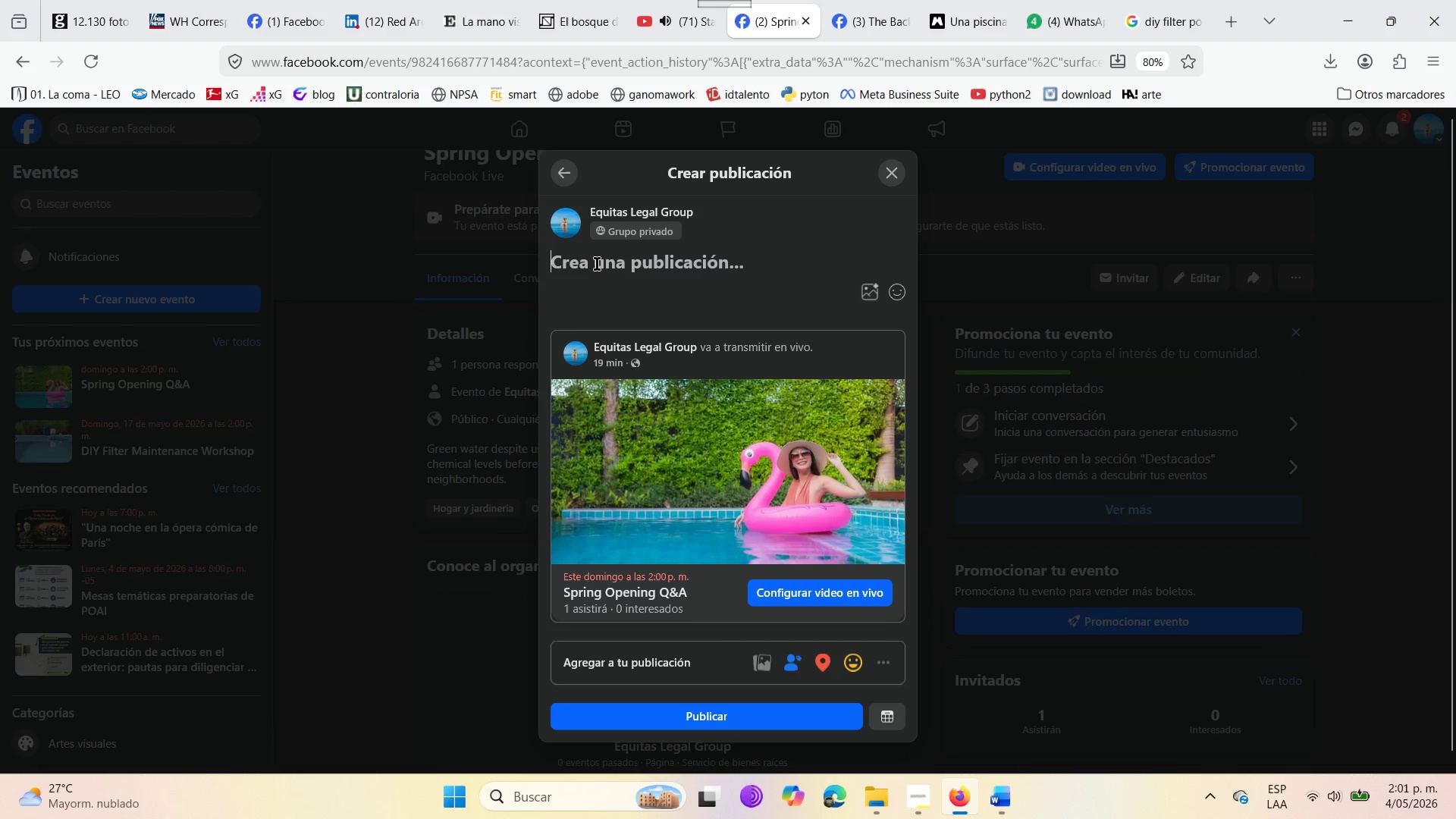 
left_click([886, 178])
 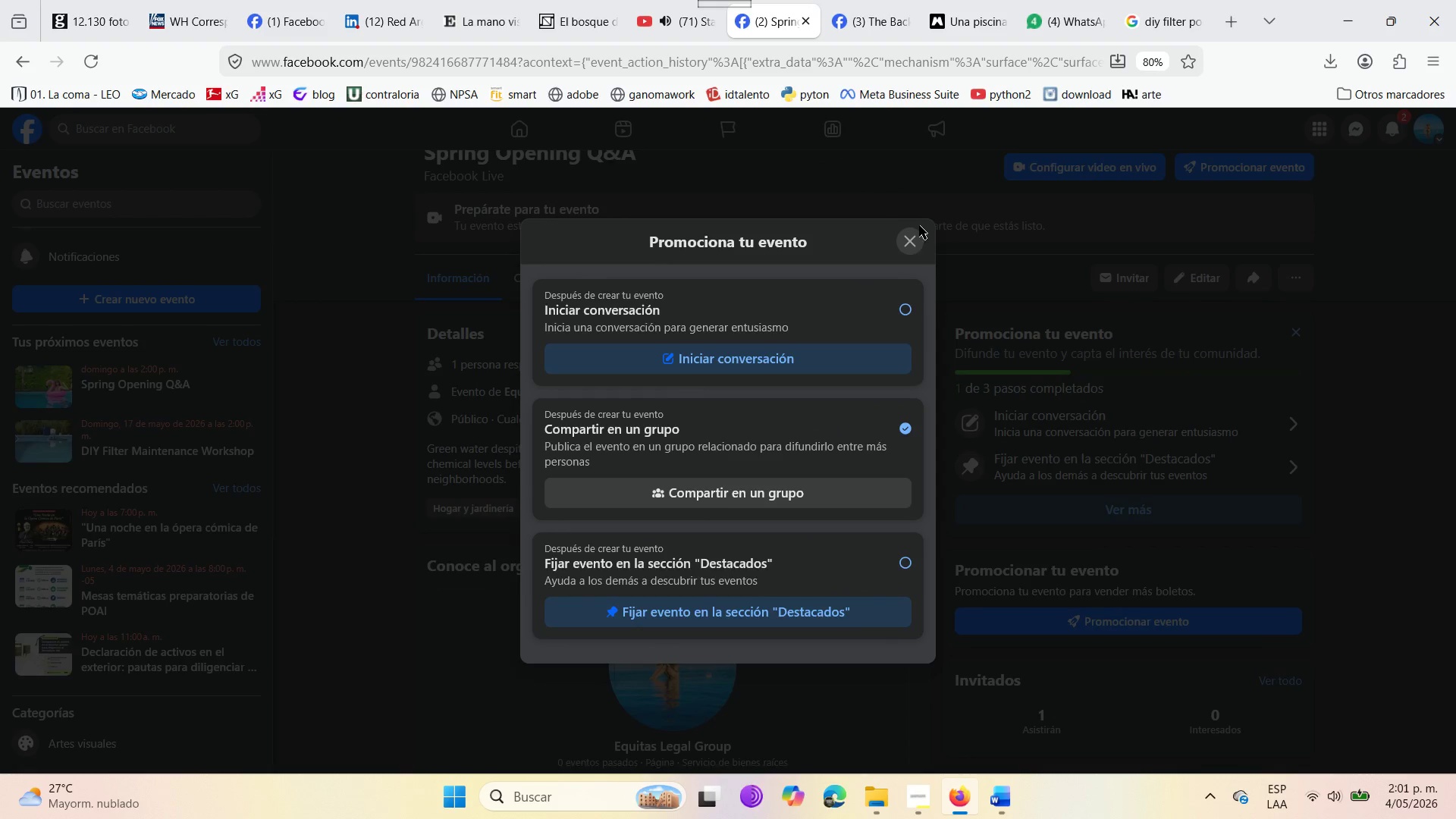 
left_click([912, 243])
 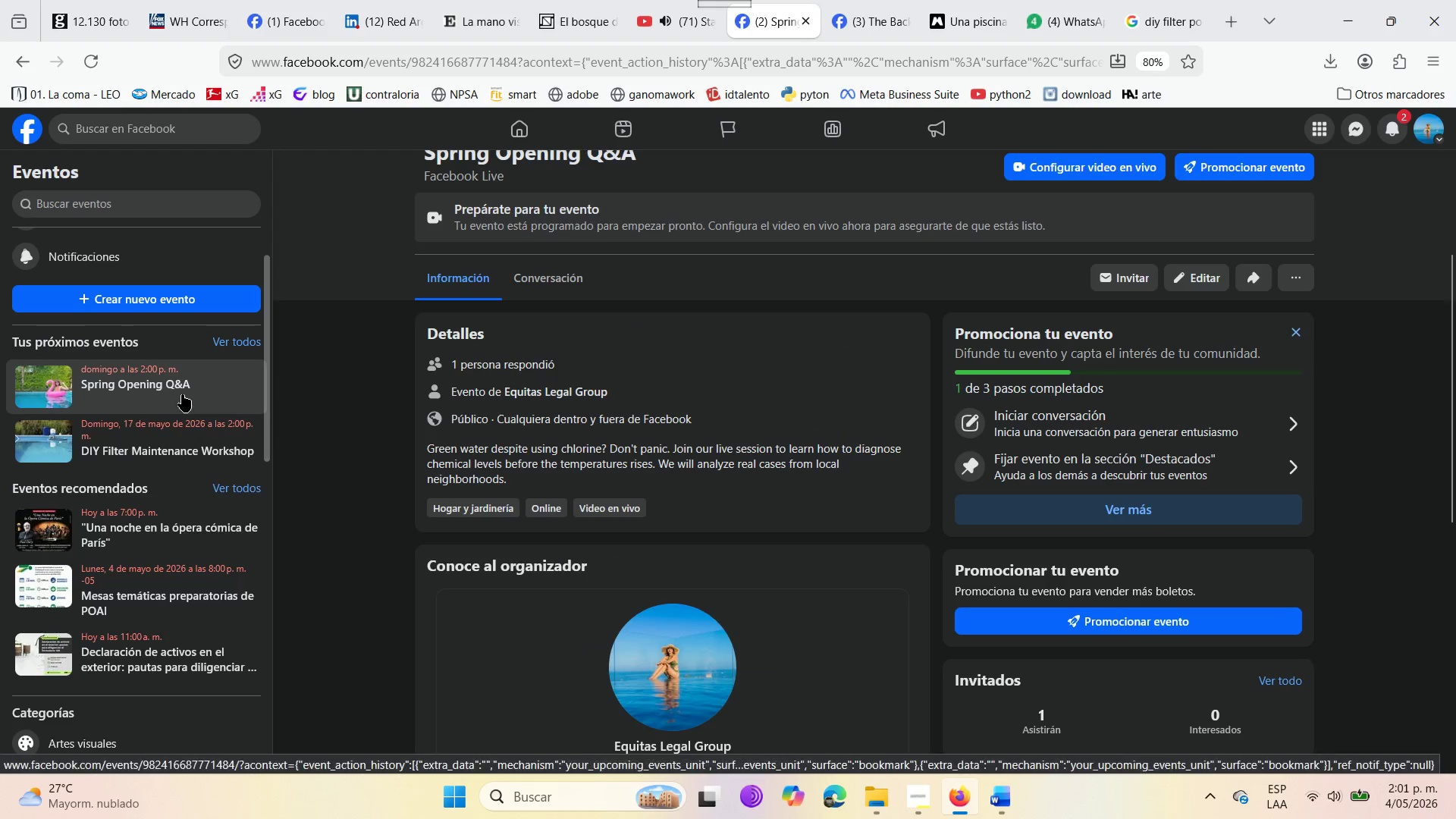 
left_click([150, 435])
 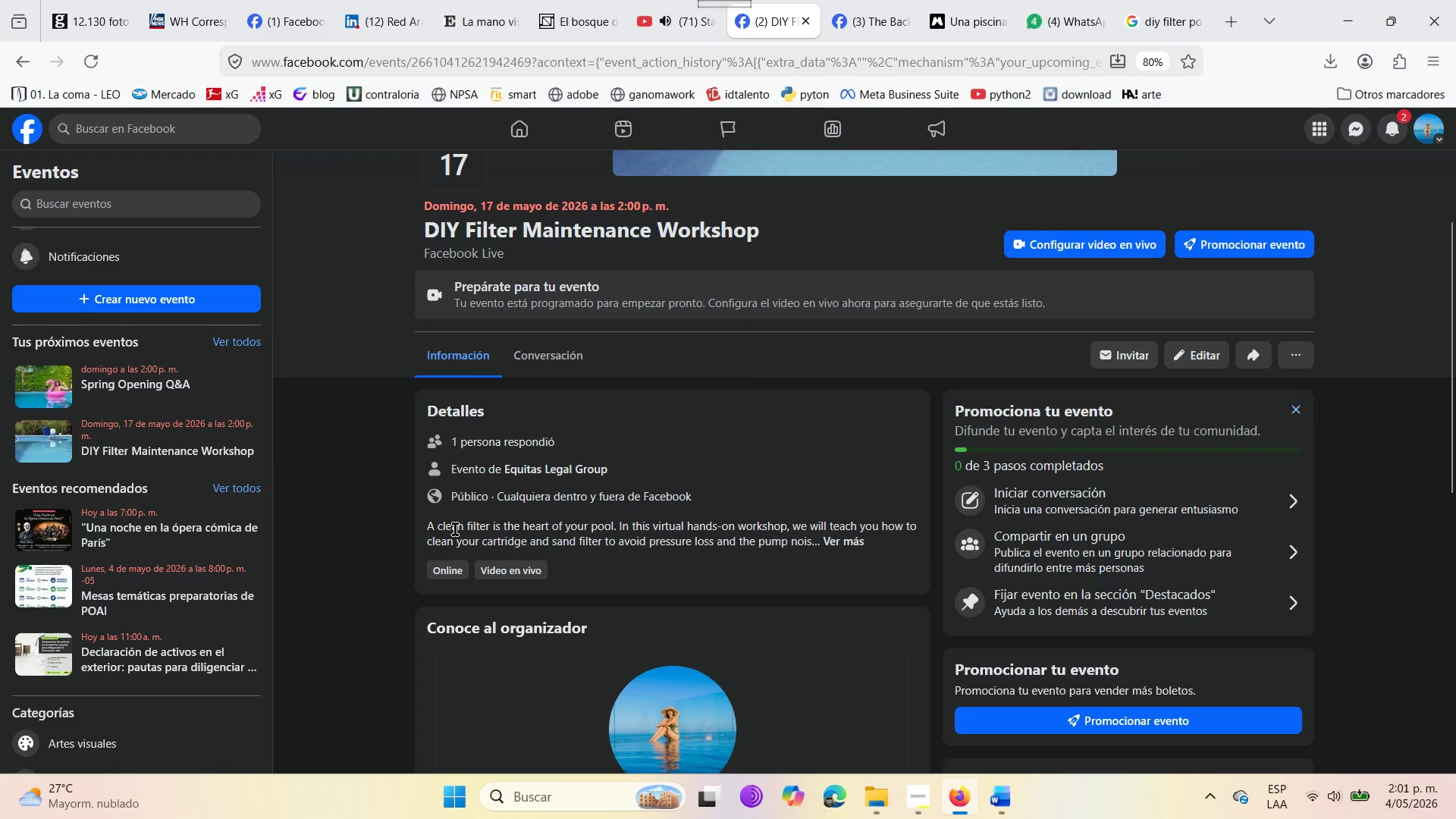 
left_click([130, 456])
 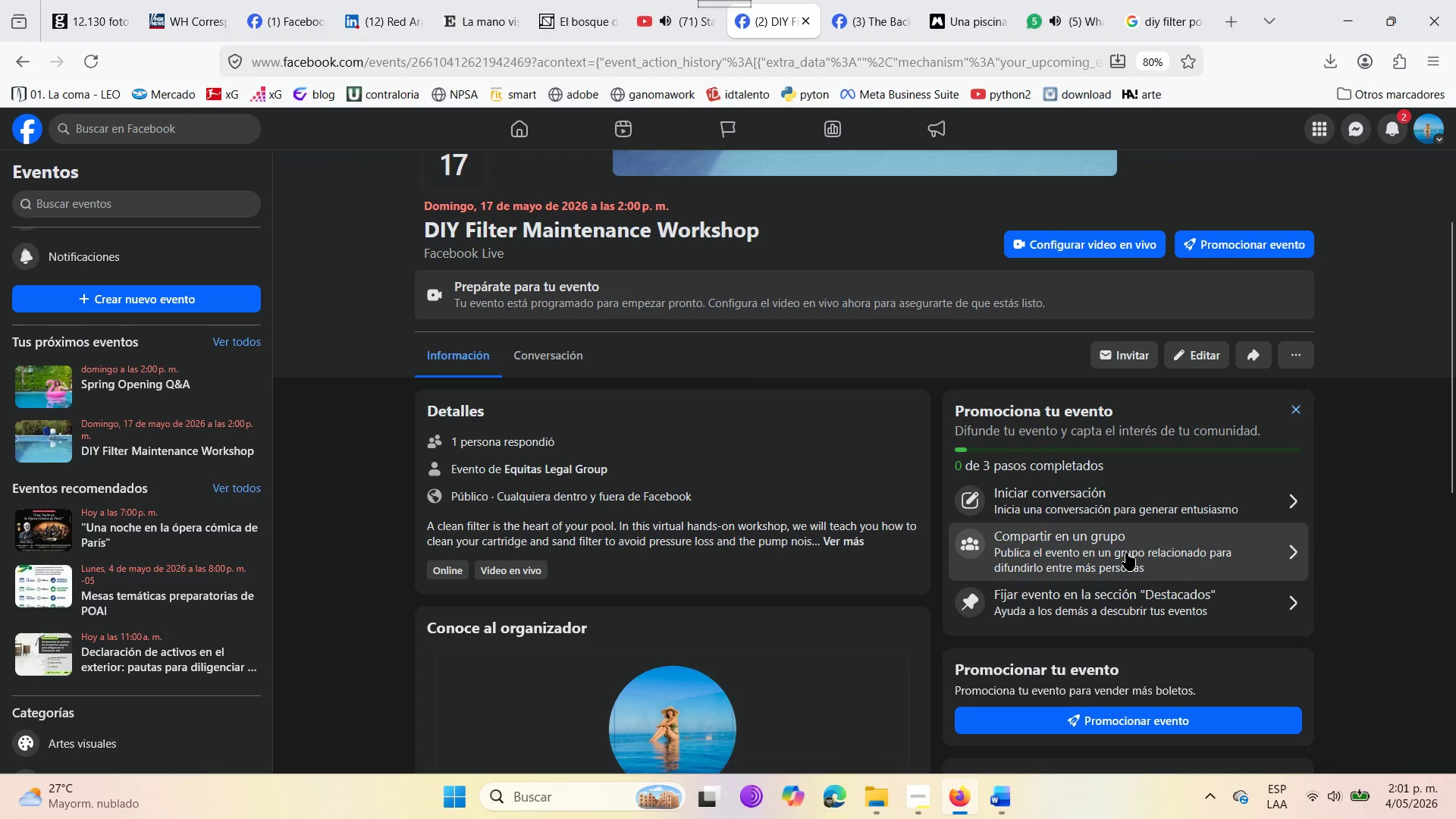 
left_click([1127, 544])
 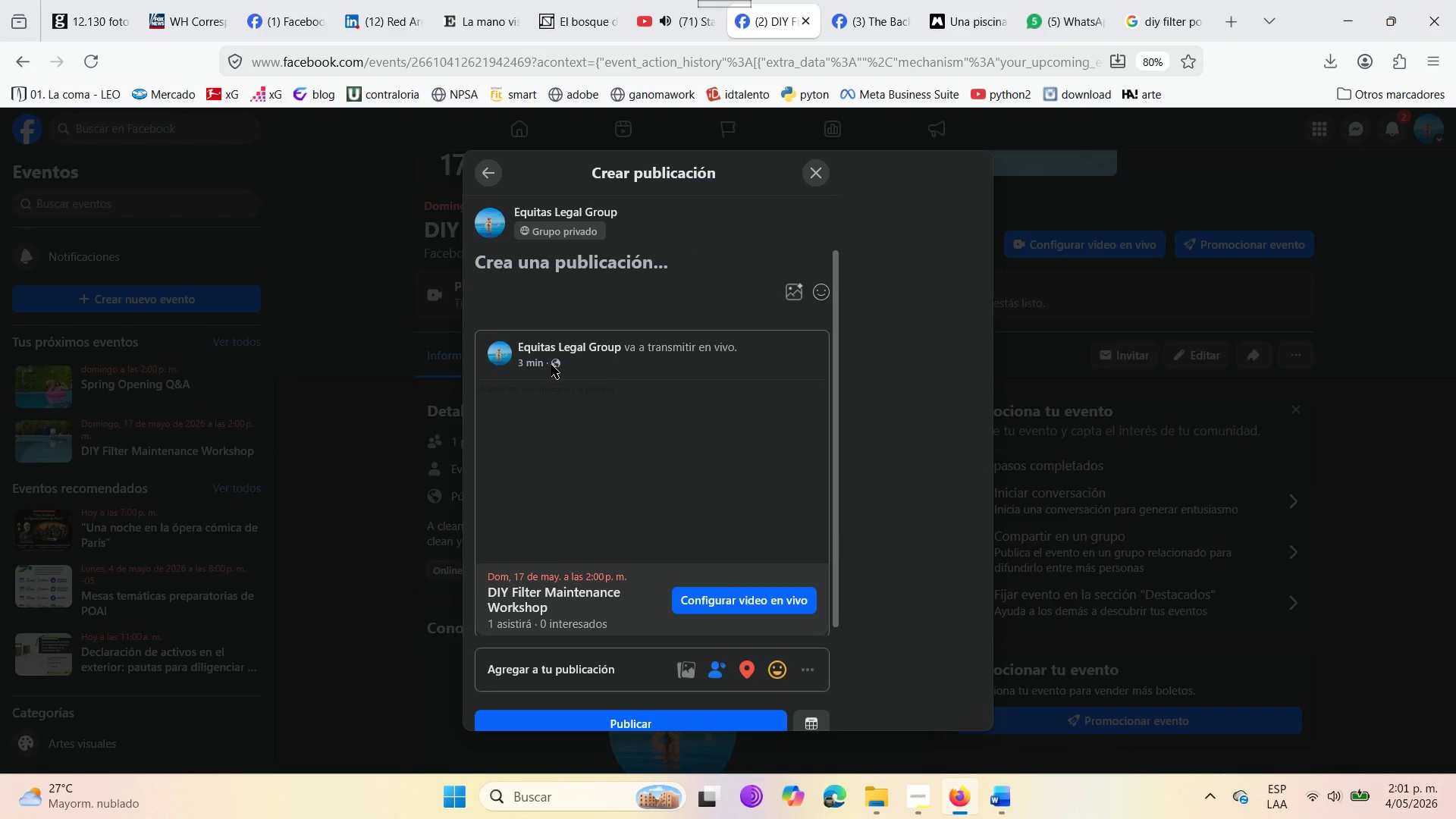 
left_click([542, 285])
 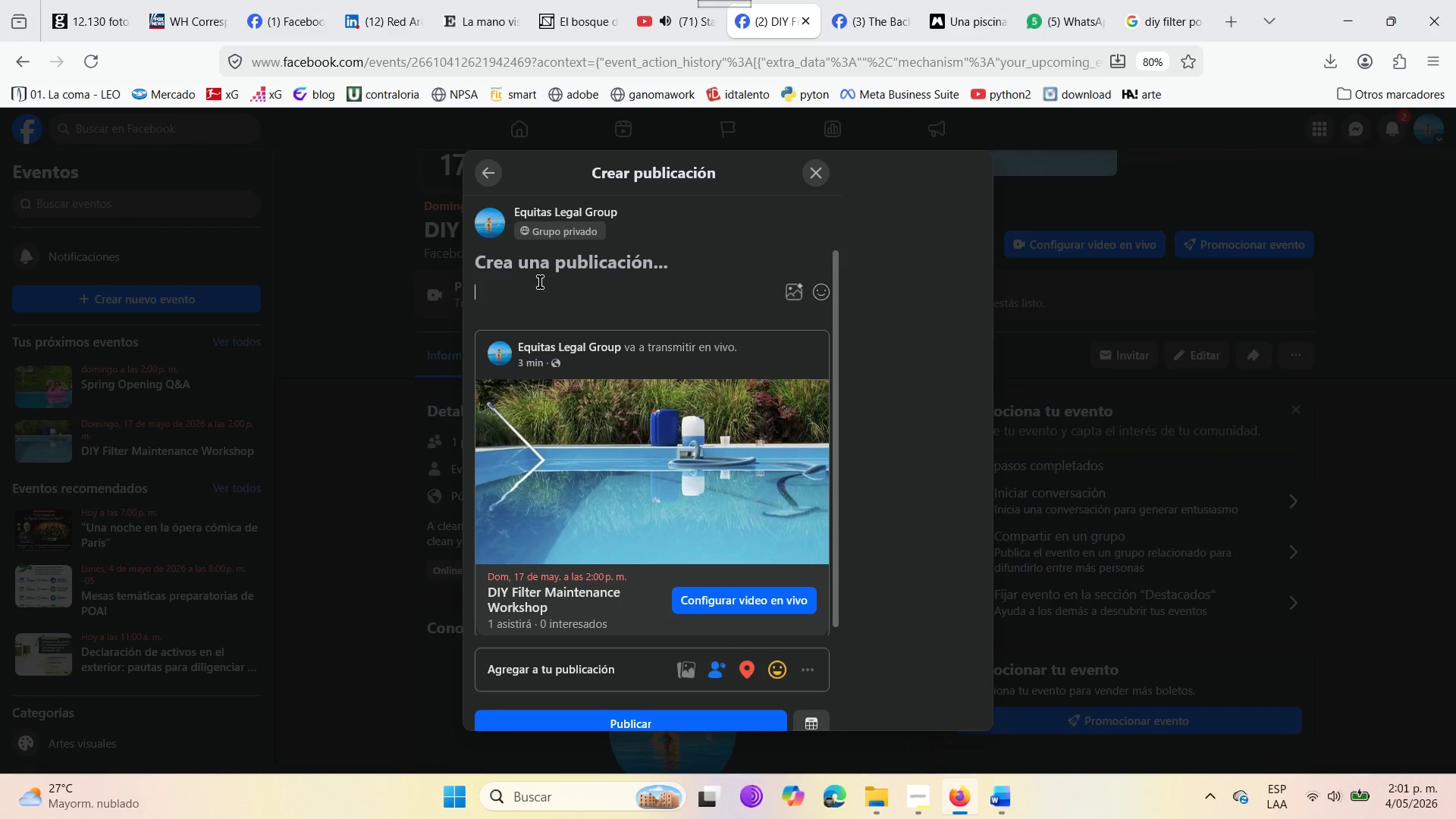 
key(Control+V)
 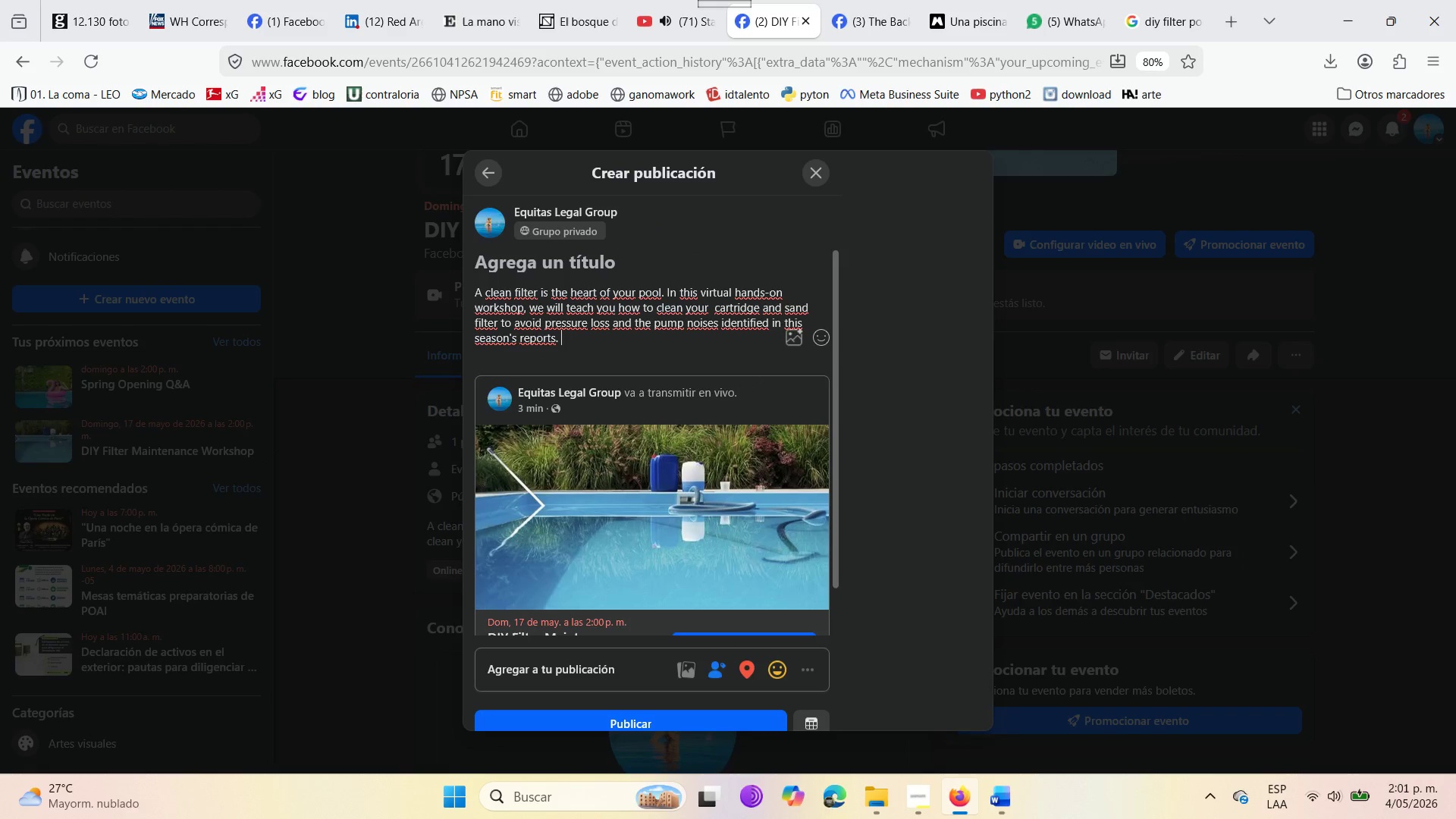 
wait(8.43)
 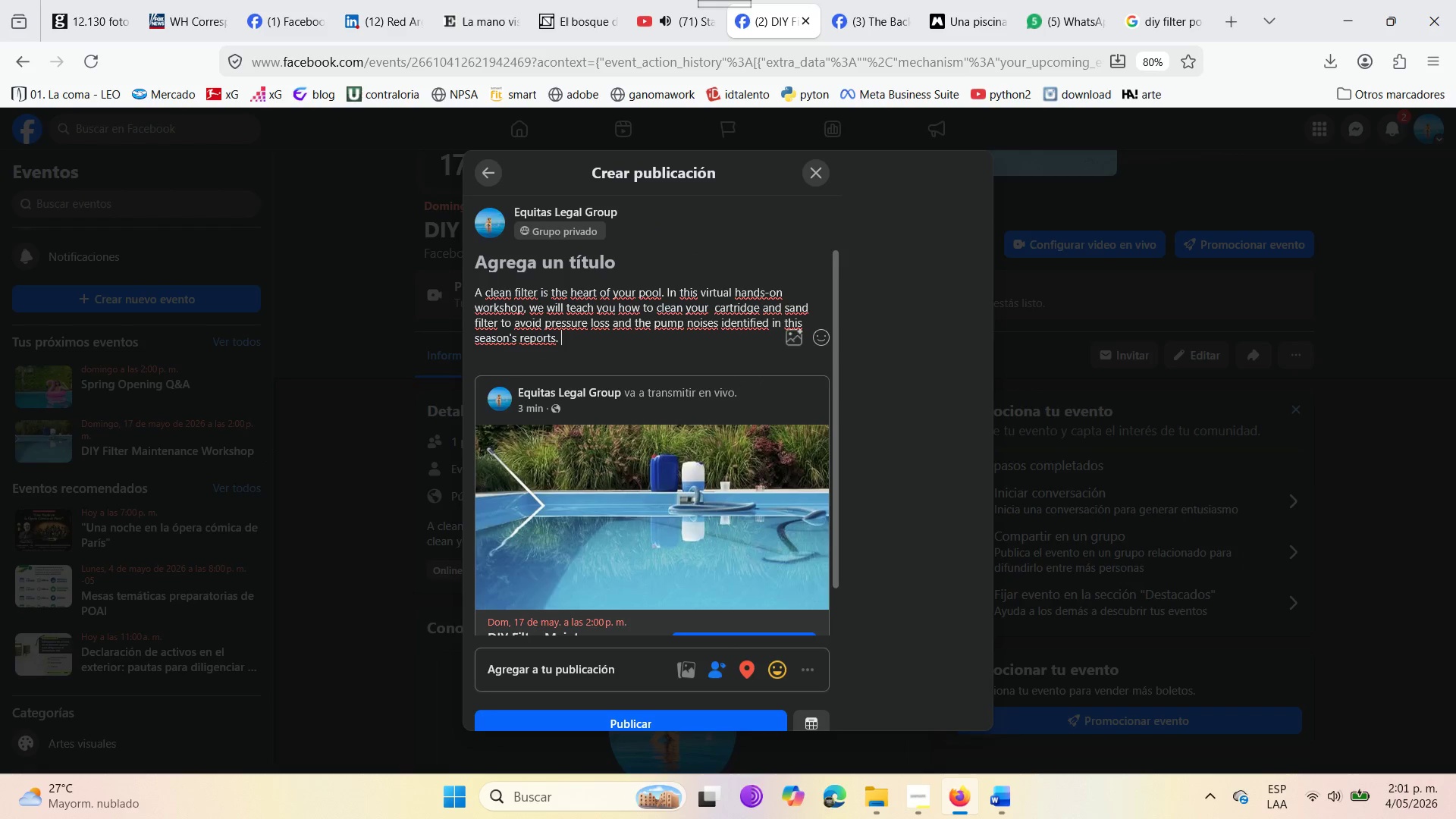 
mouse_move([788, 365])
 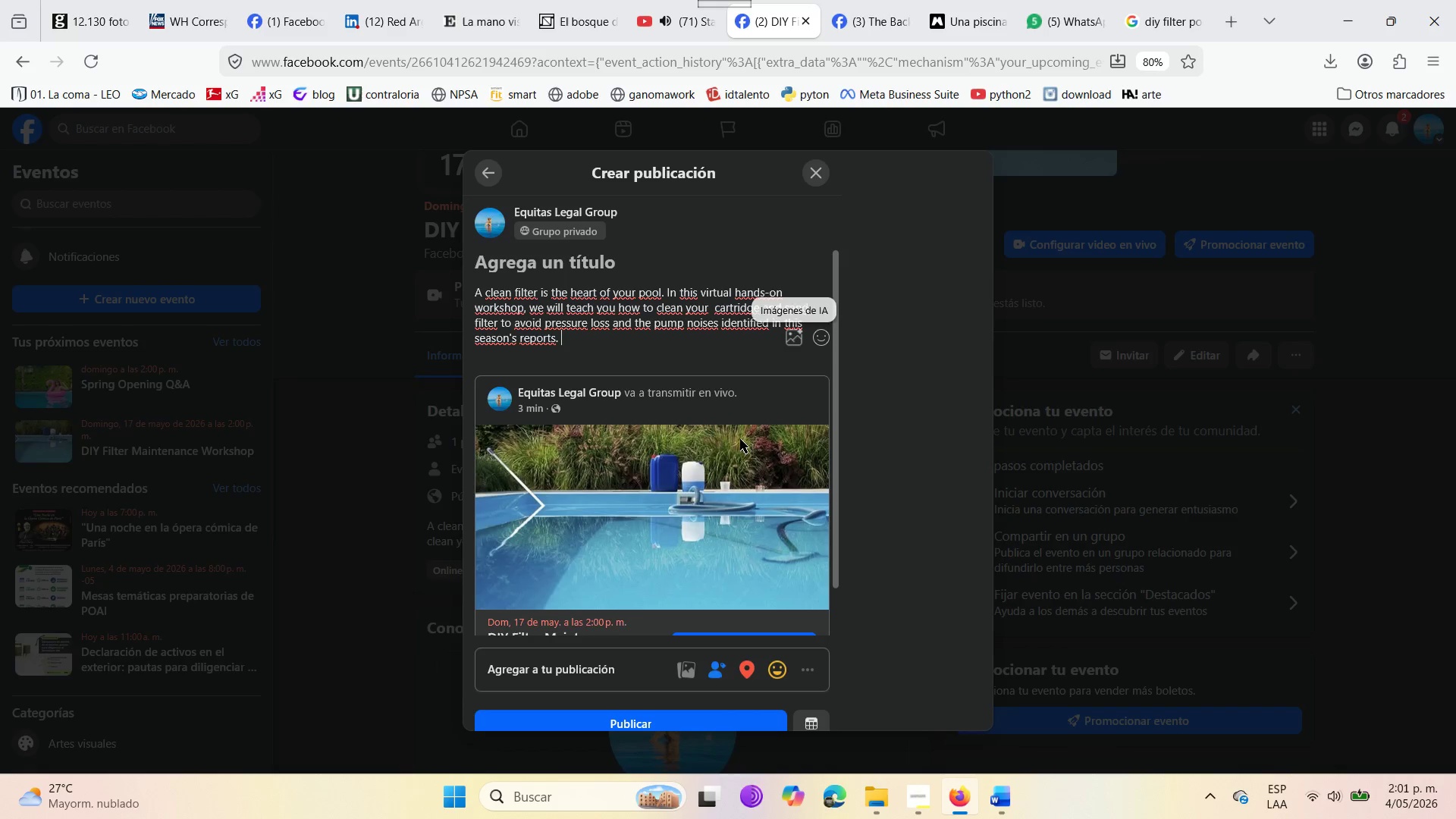 
scroll: coordinate [728, 460], scroll_direction: down, amount: 5.0
 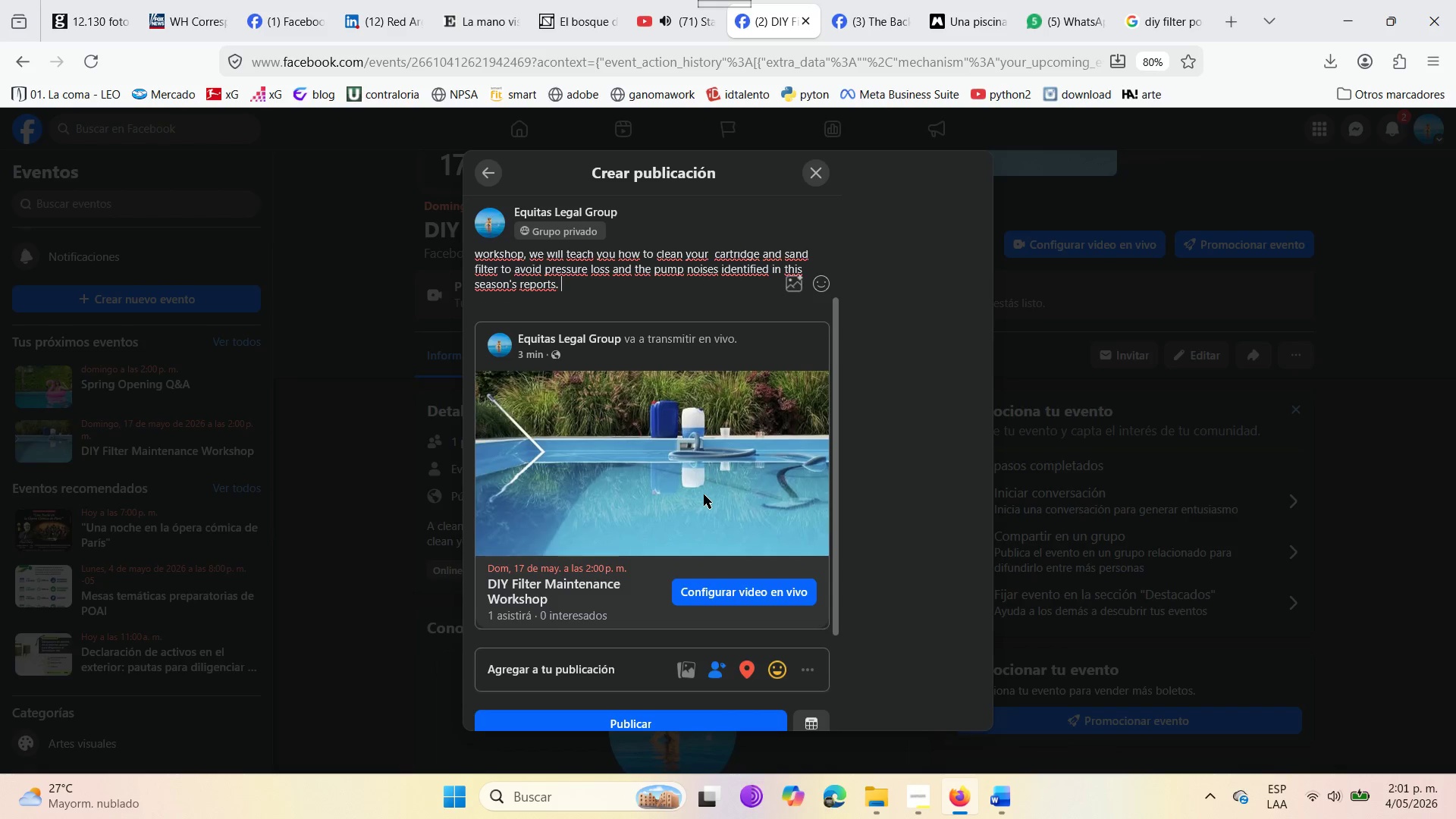 
scroll: coordinate [704, 494], scroll_direction: up, amount: 2.0
 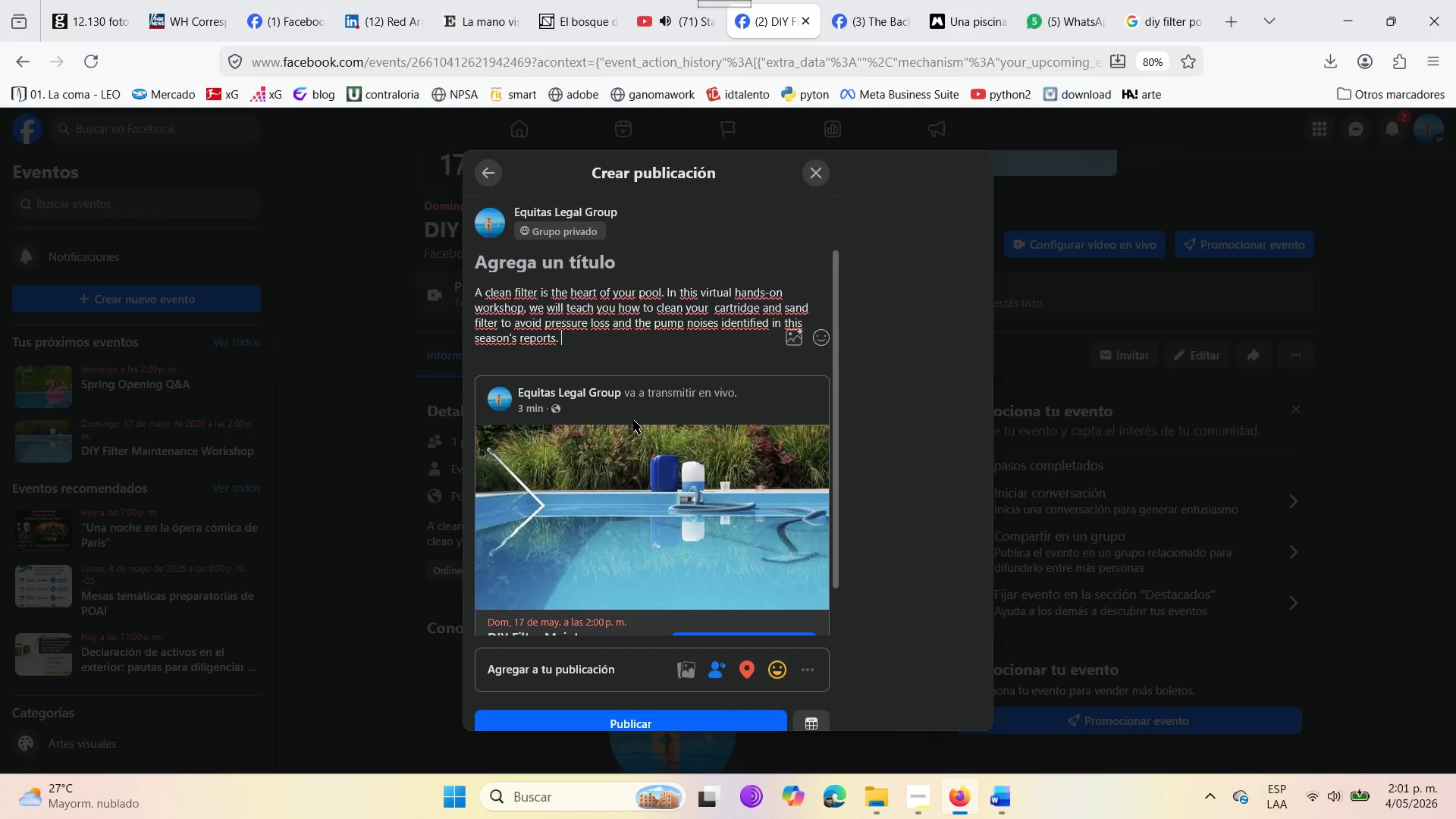 
scroll: coordinate [633, 436], scroll_direction: down, amount: 4.0
 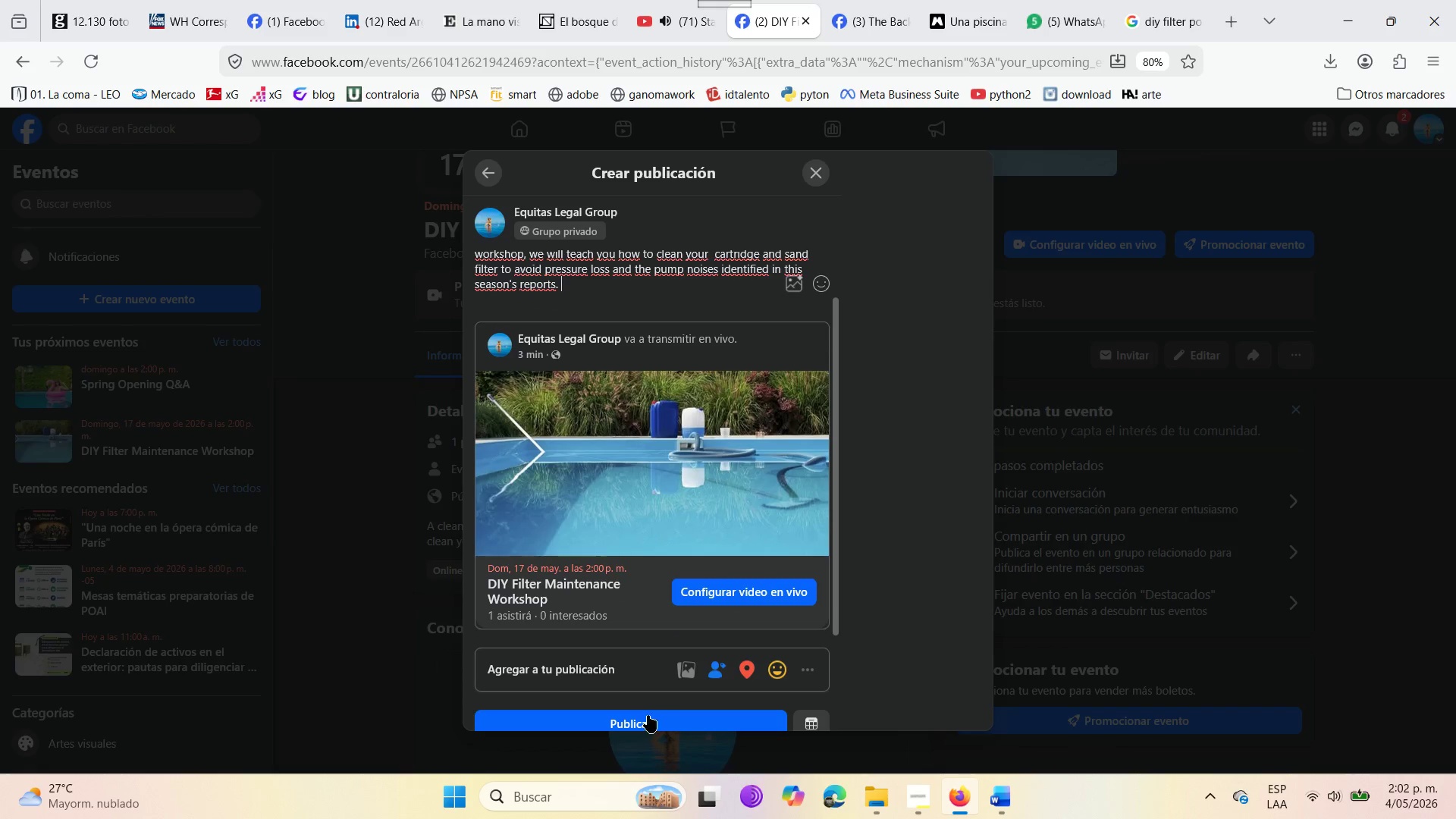 
left_click([655, 725])
 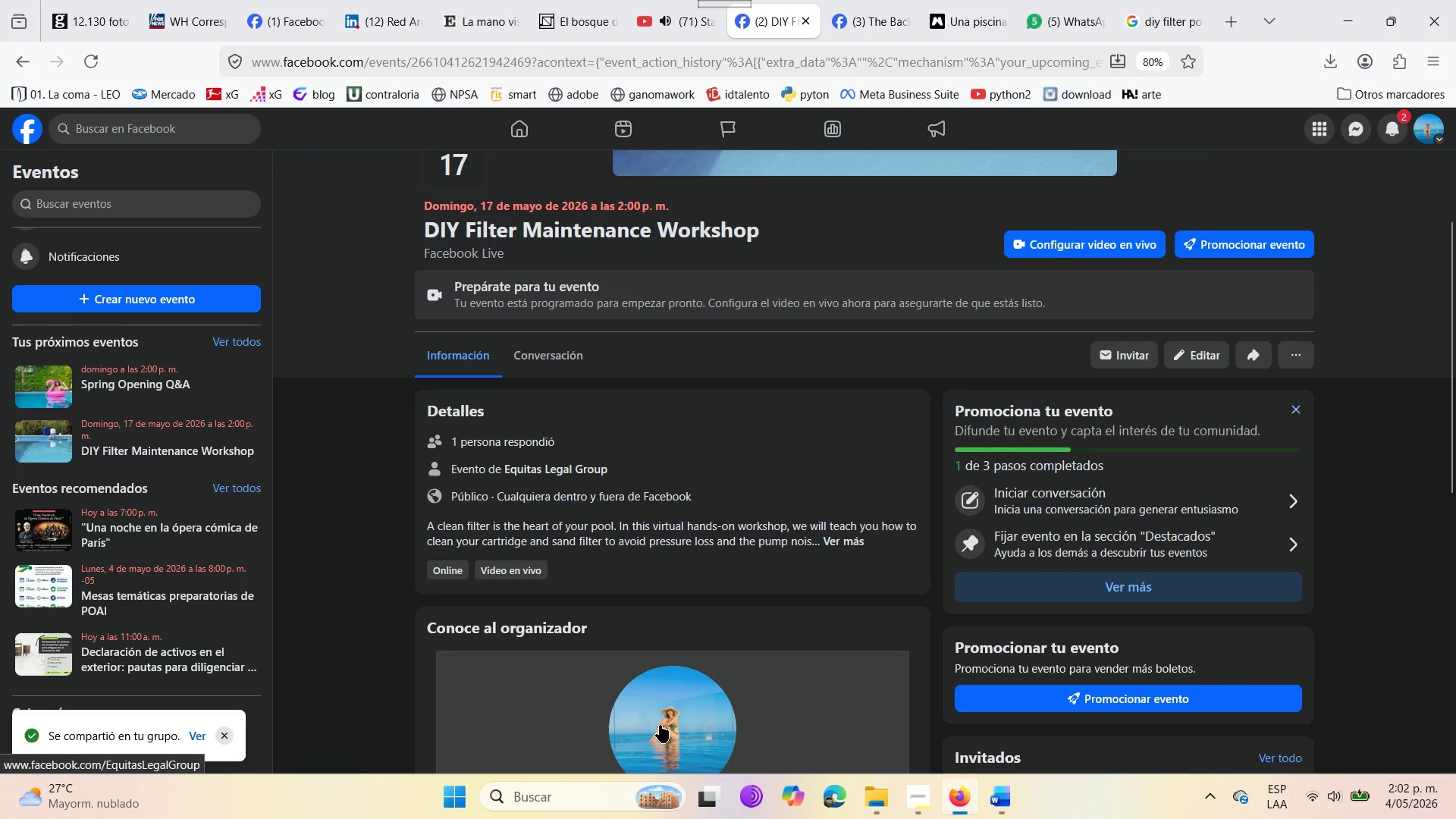 
wait(6.42)
 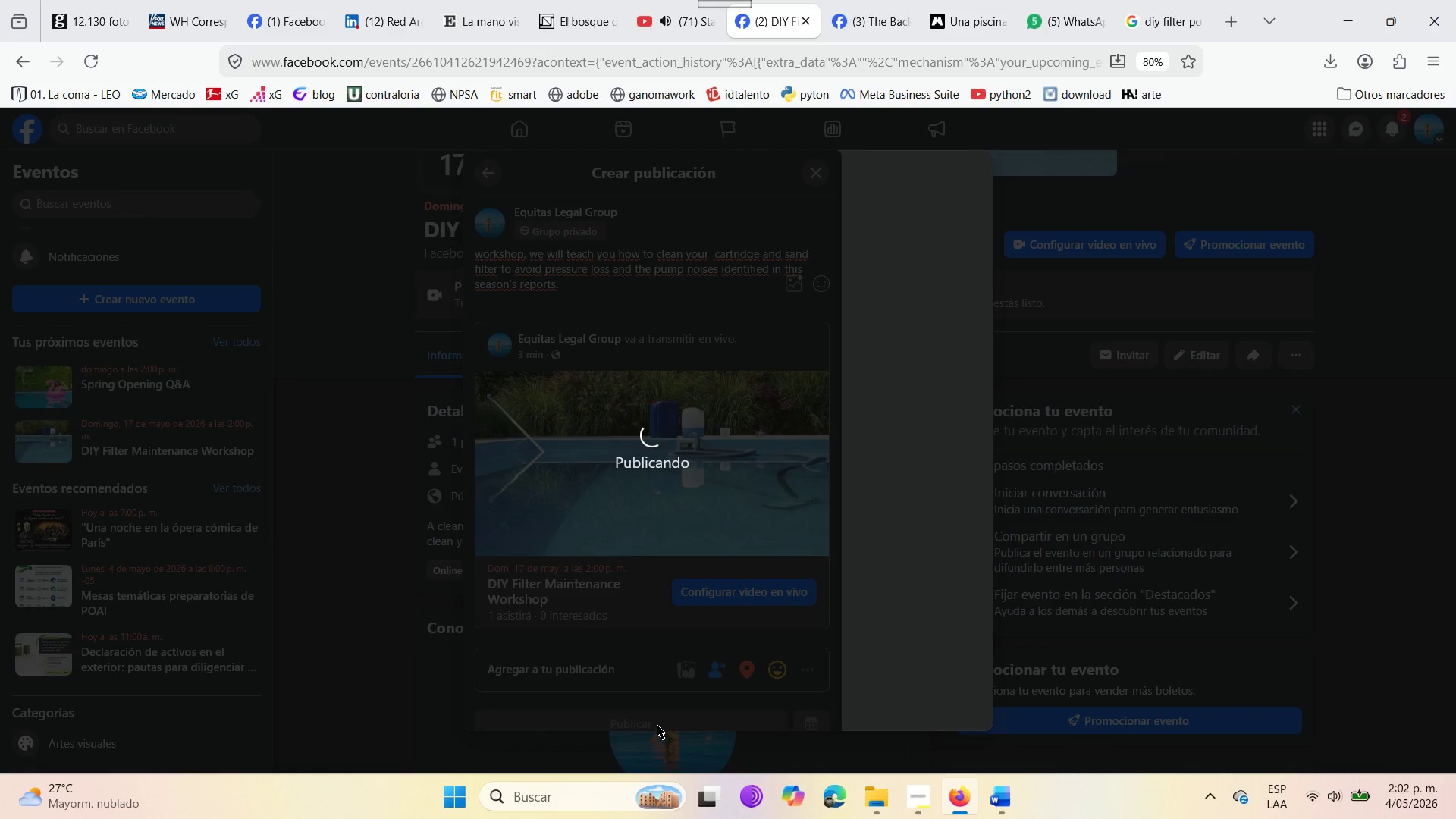 
left_click([885, 0])
 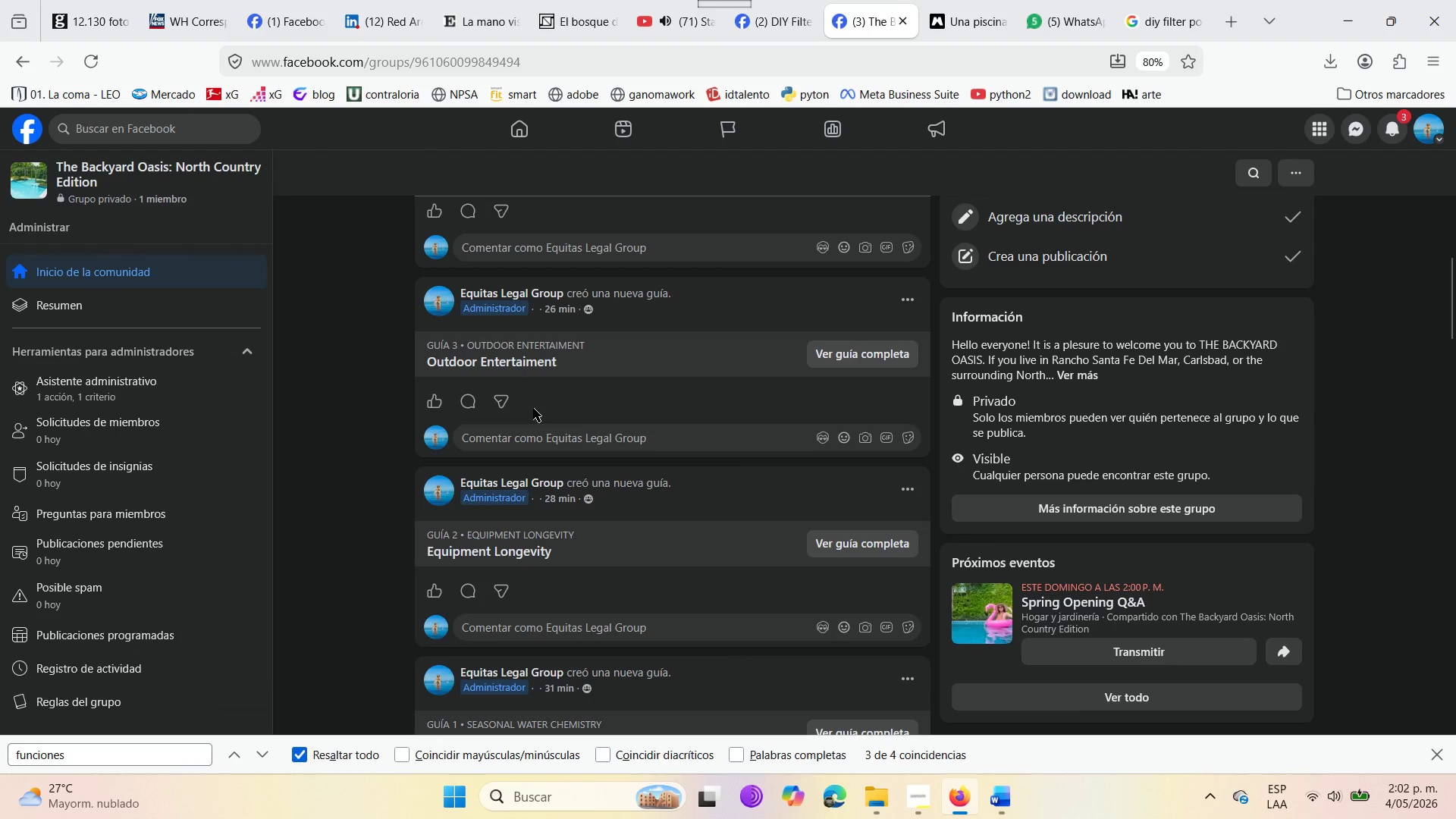 
scroll: coordinate [532, 408], scroll_direction: up, amount: 10.0
 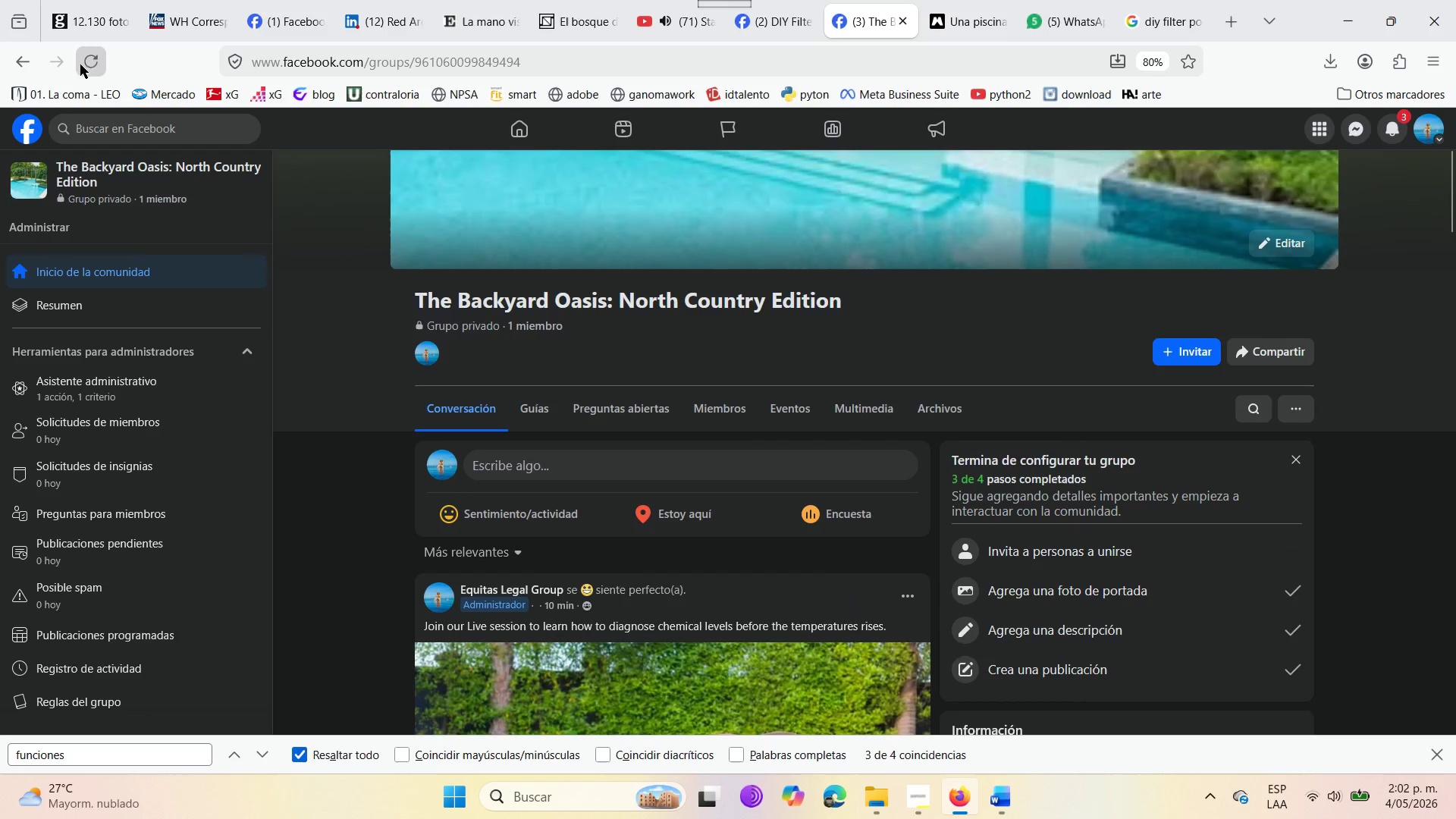 
left_click([91, 66])
 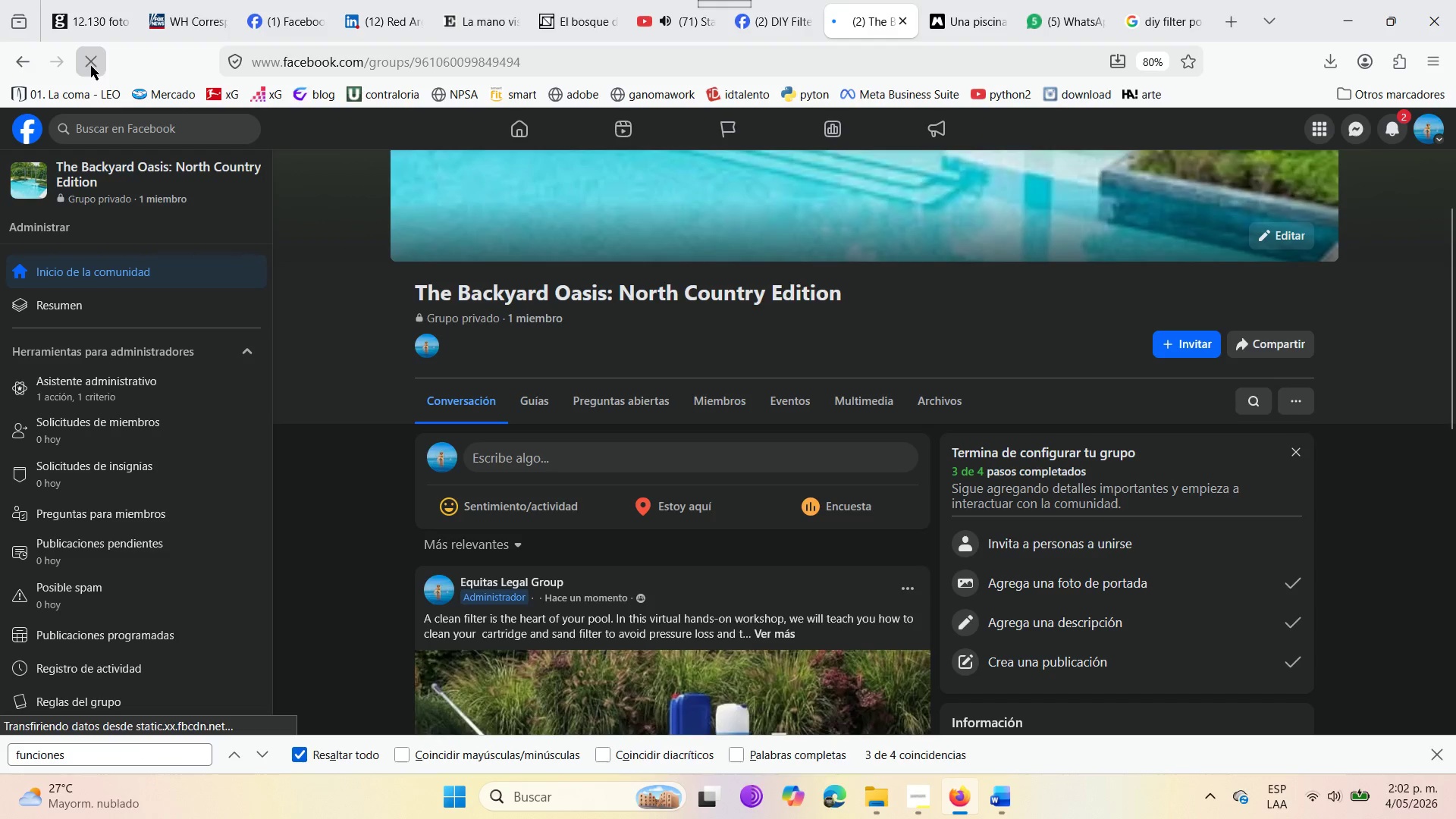 
wait(5.14)
 